 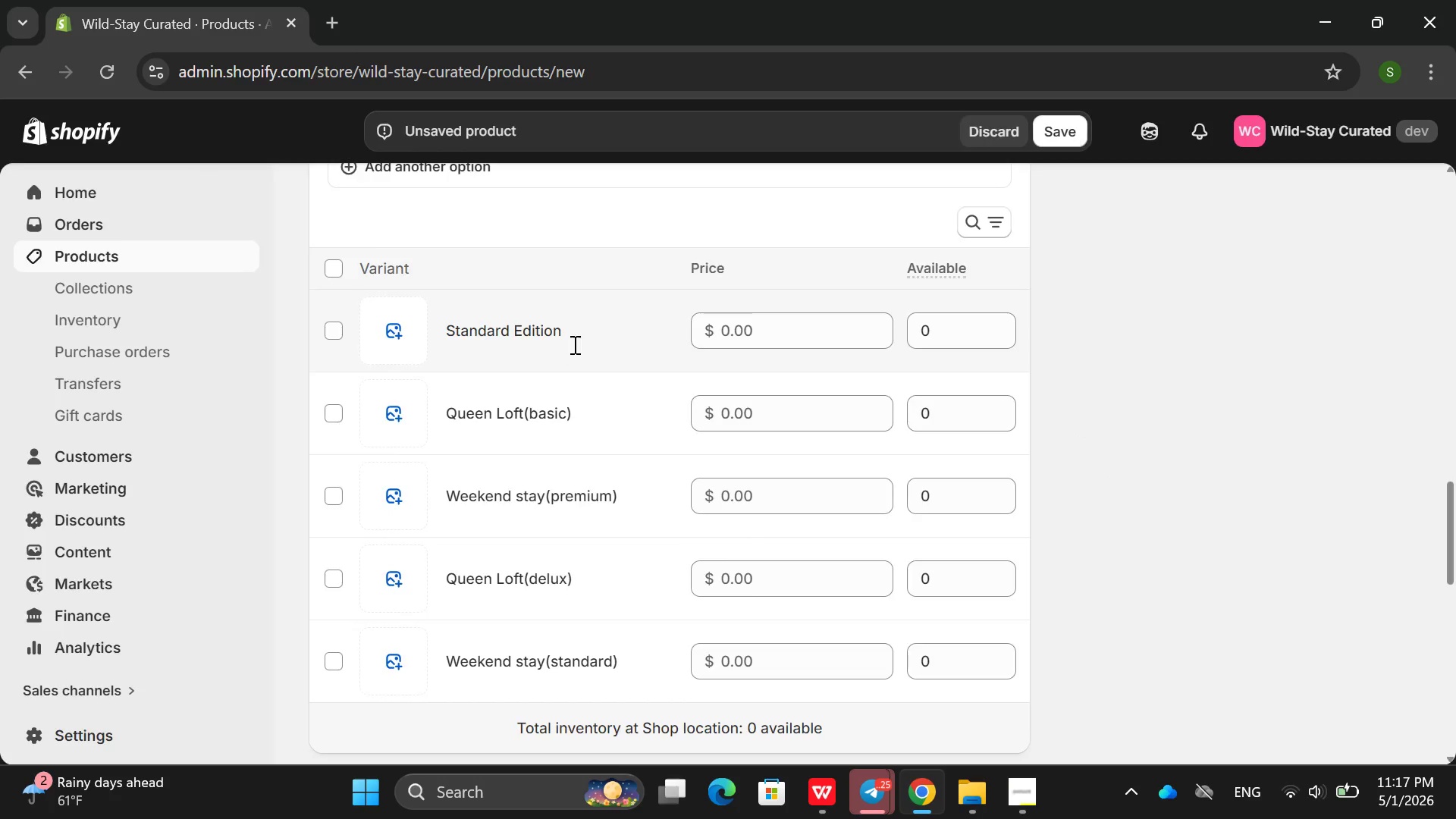 
left_click([432, 334])
 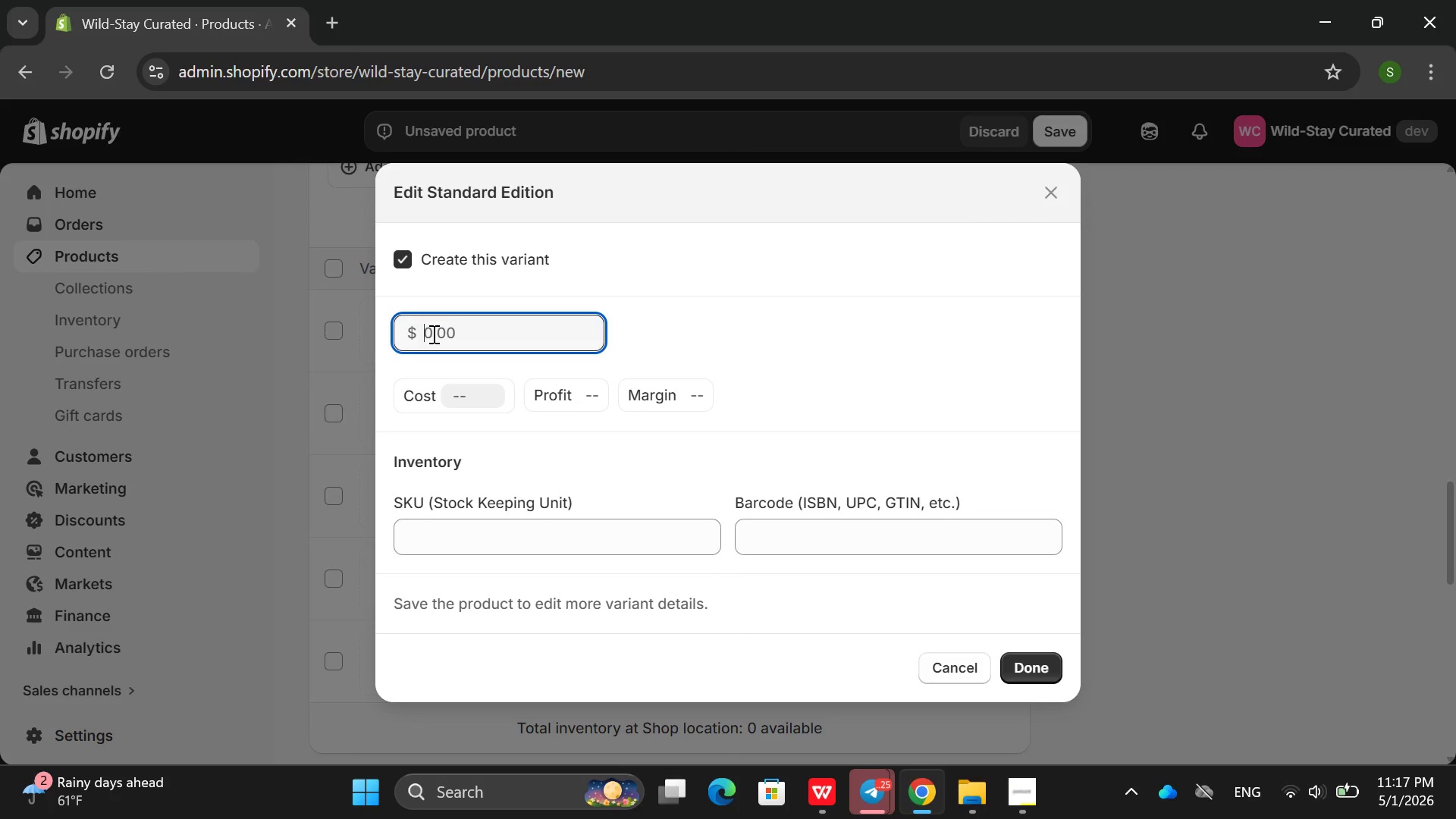 
type(110.0010)
 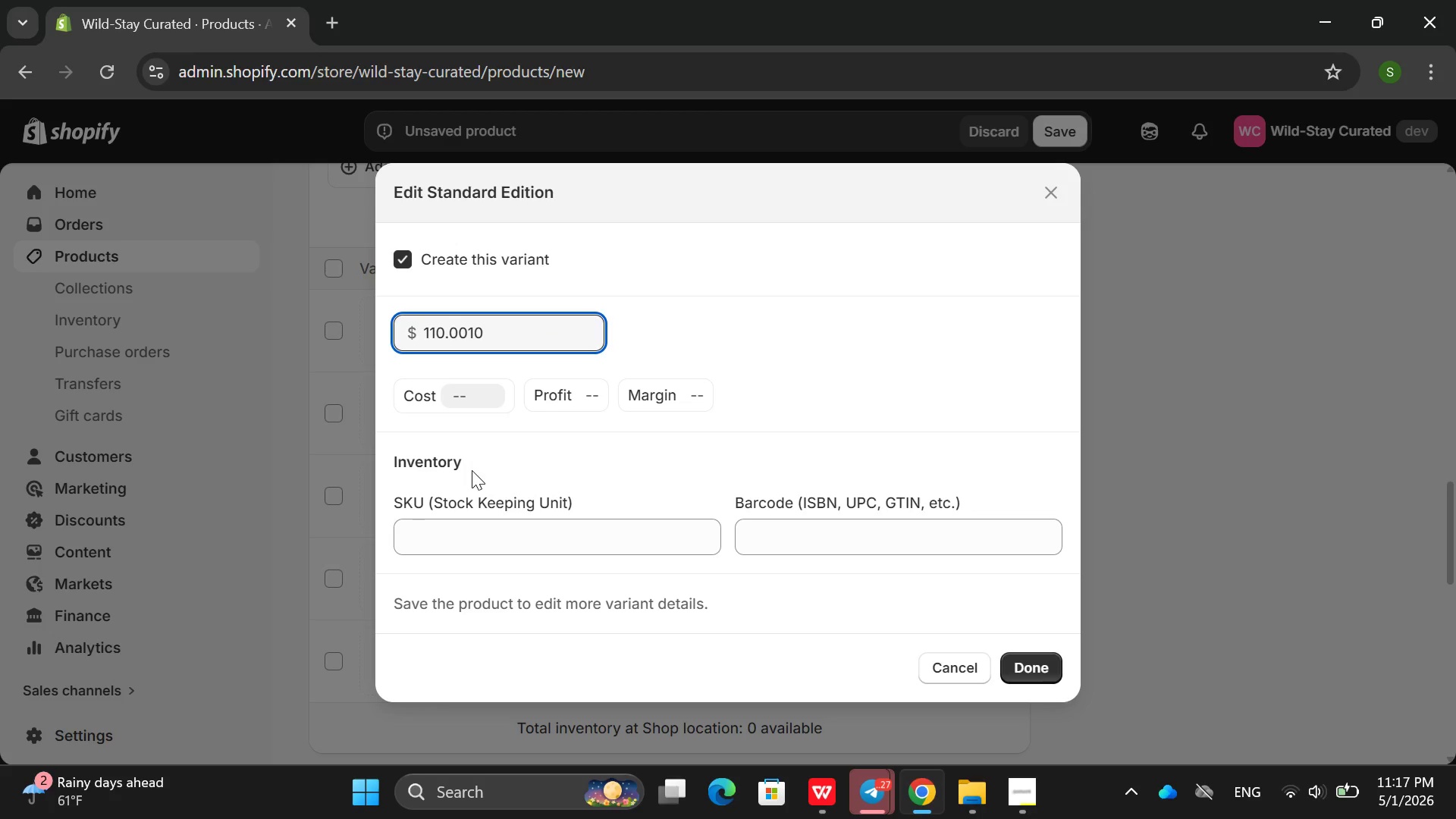 
left_click([416, 544])
 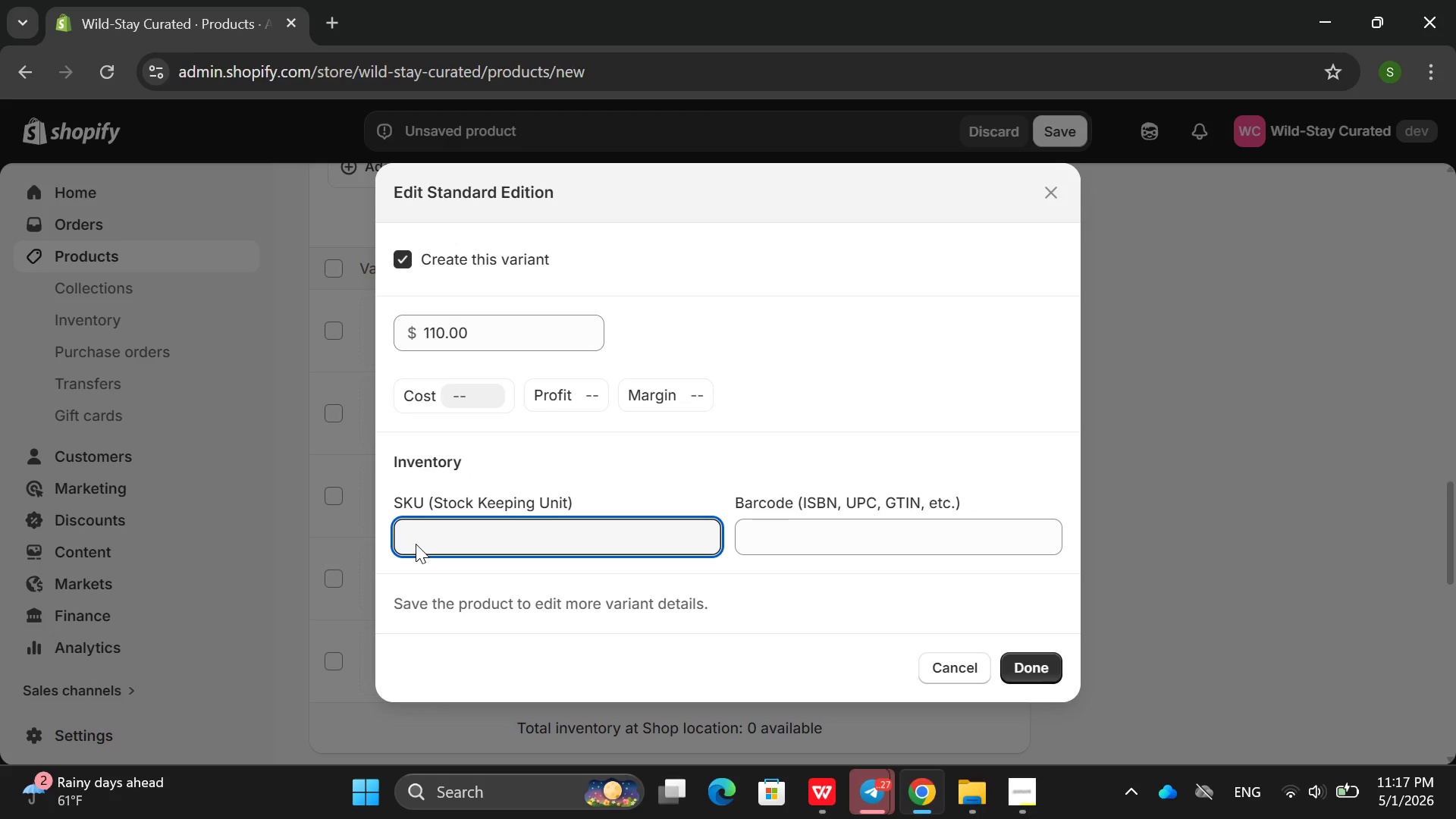 
type(FOR)
 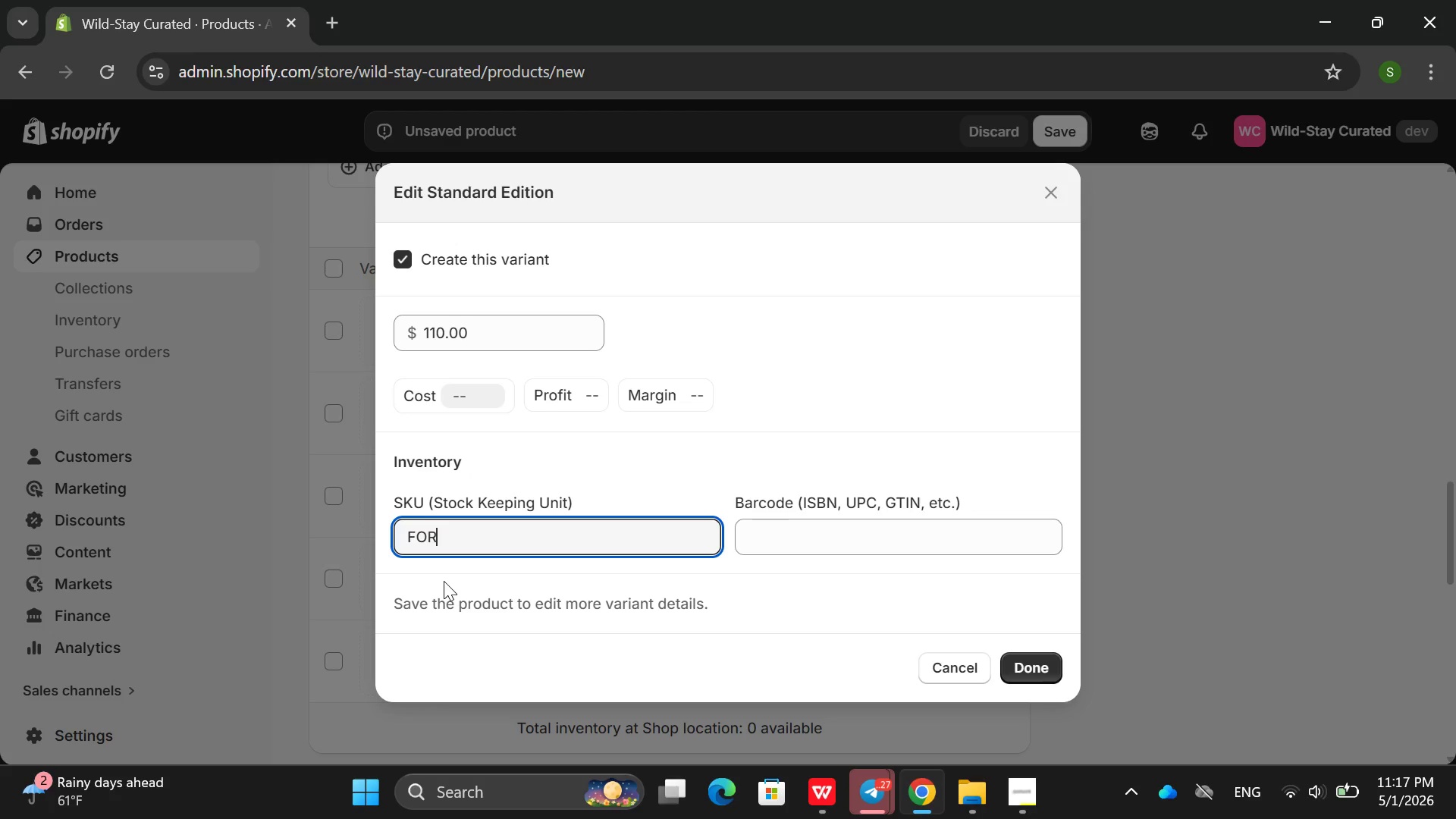 
type(-SPA-St)
key(Backspace)
type(TF)
key(Backspace)
type(D)
 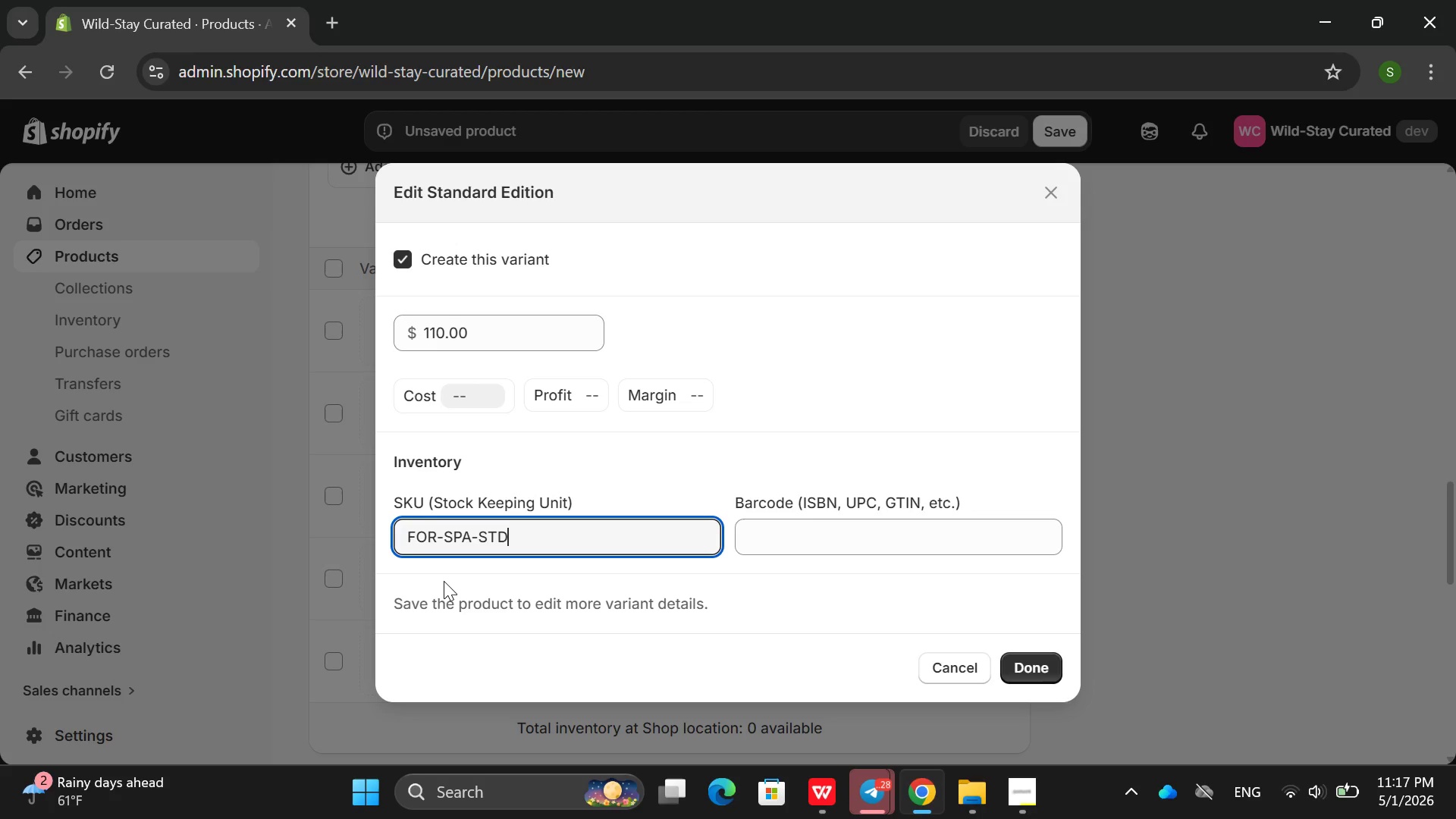 
left_click([1040, 666])
 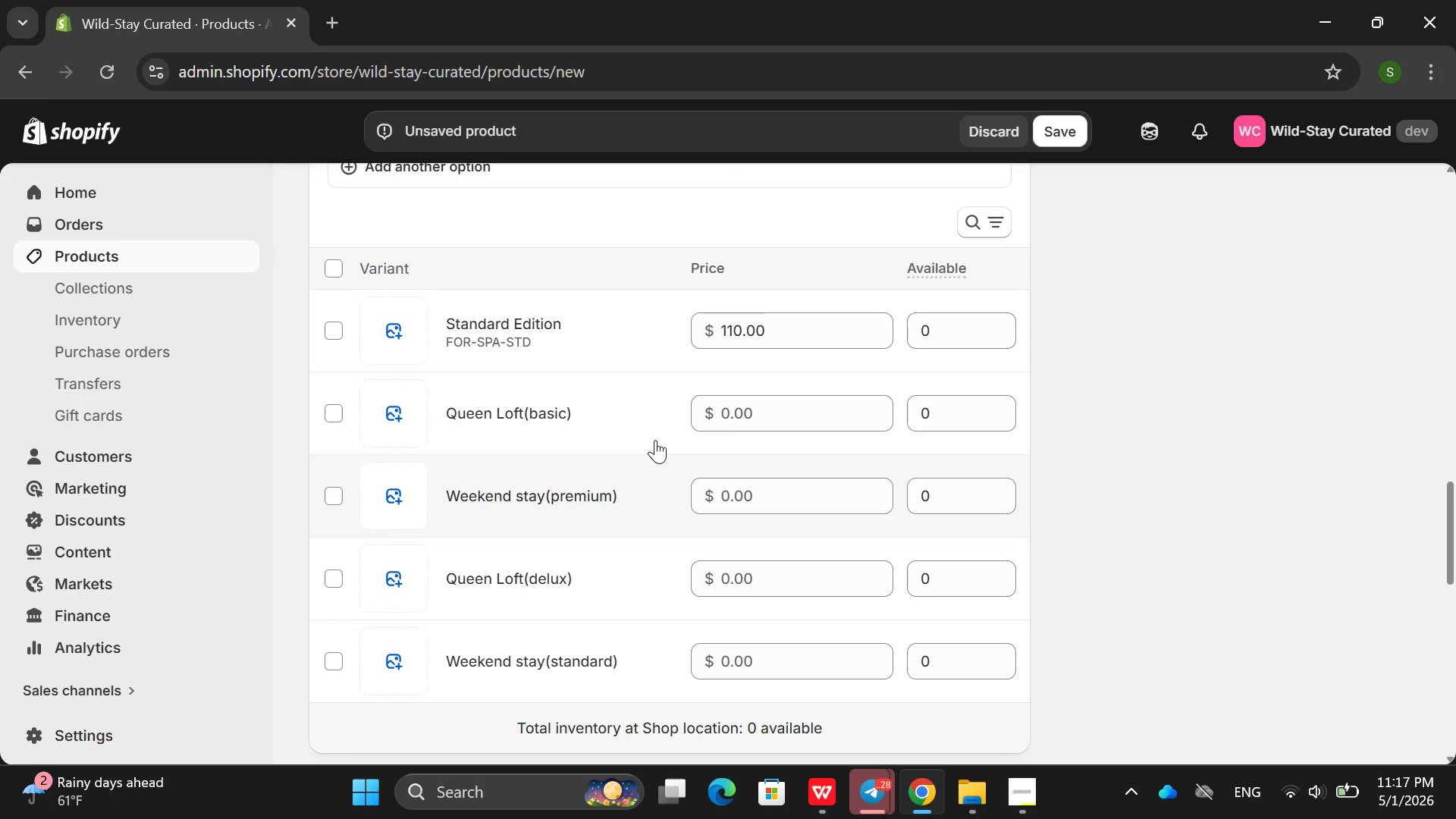 
left_click([566, 397])
 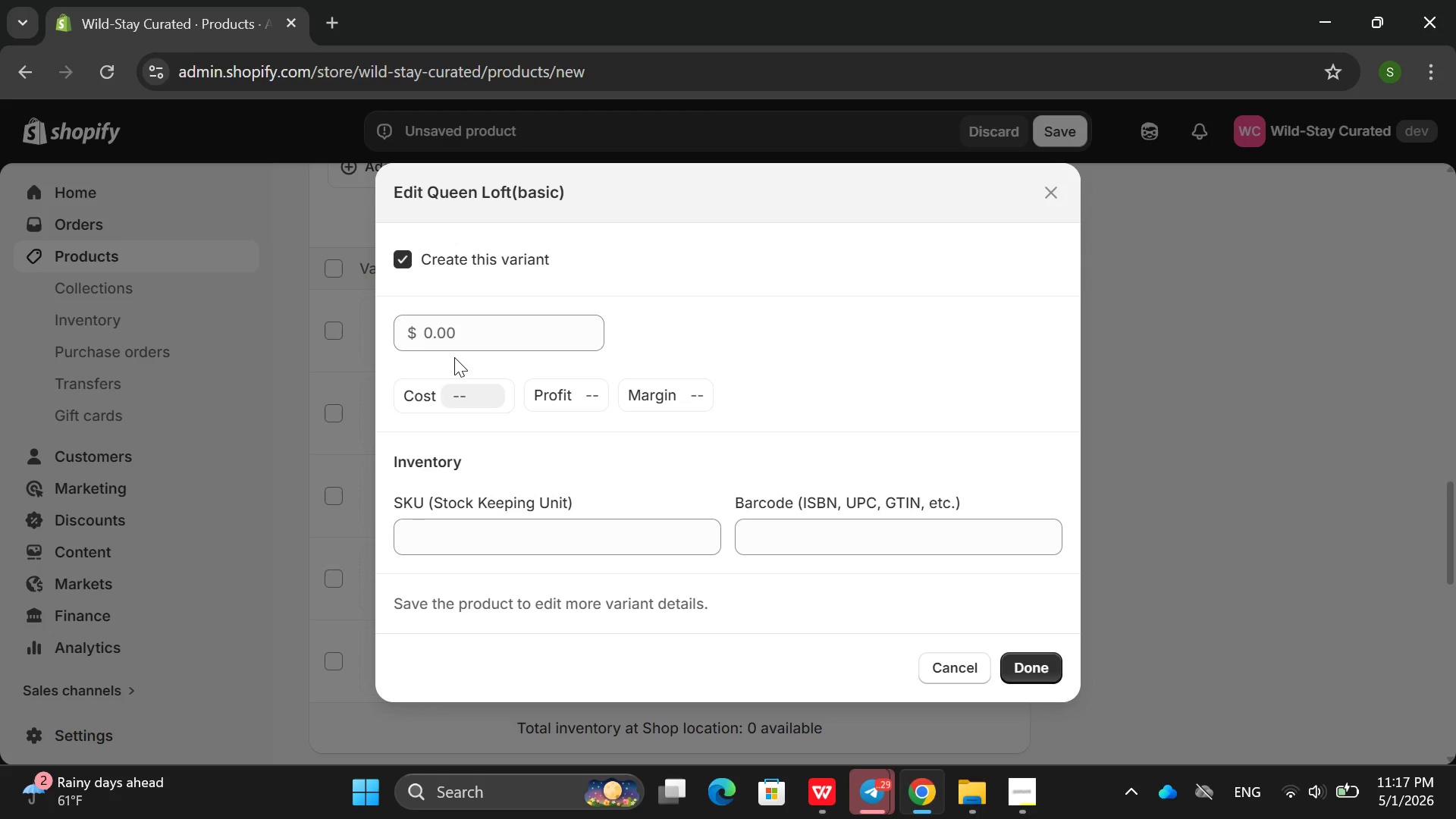 
left_click([425, 330])
 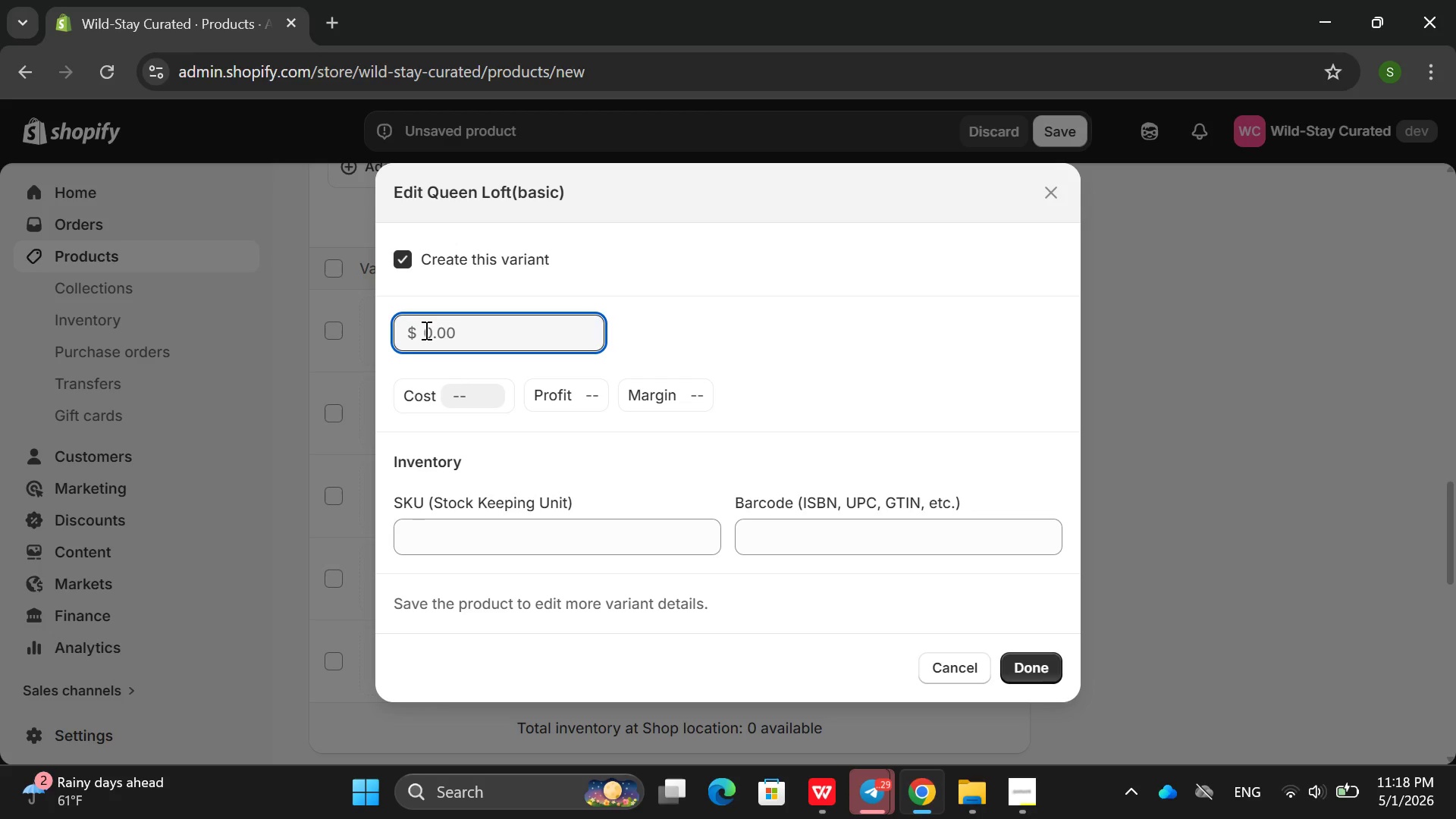 
wait(14.48)
 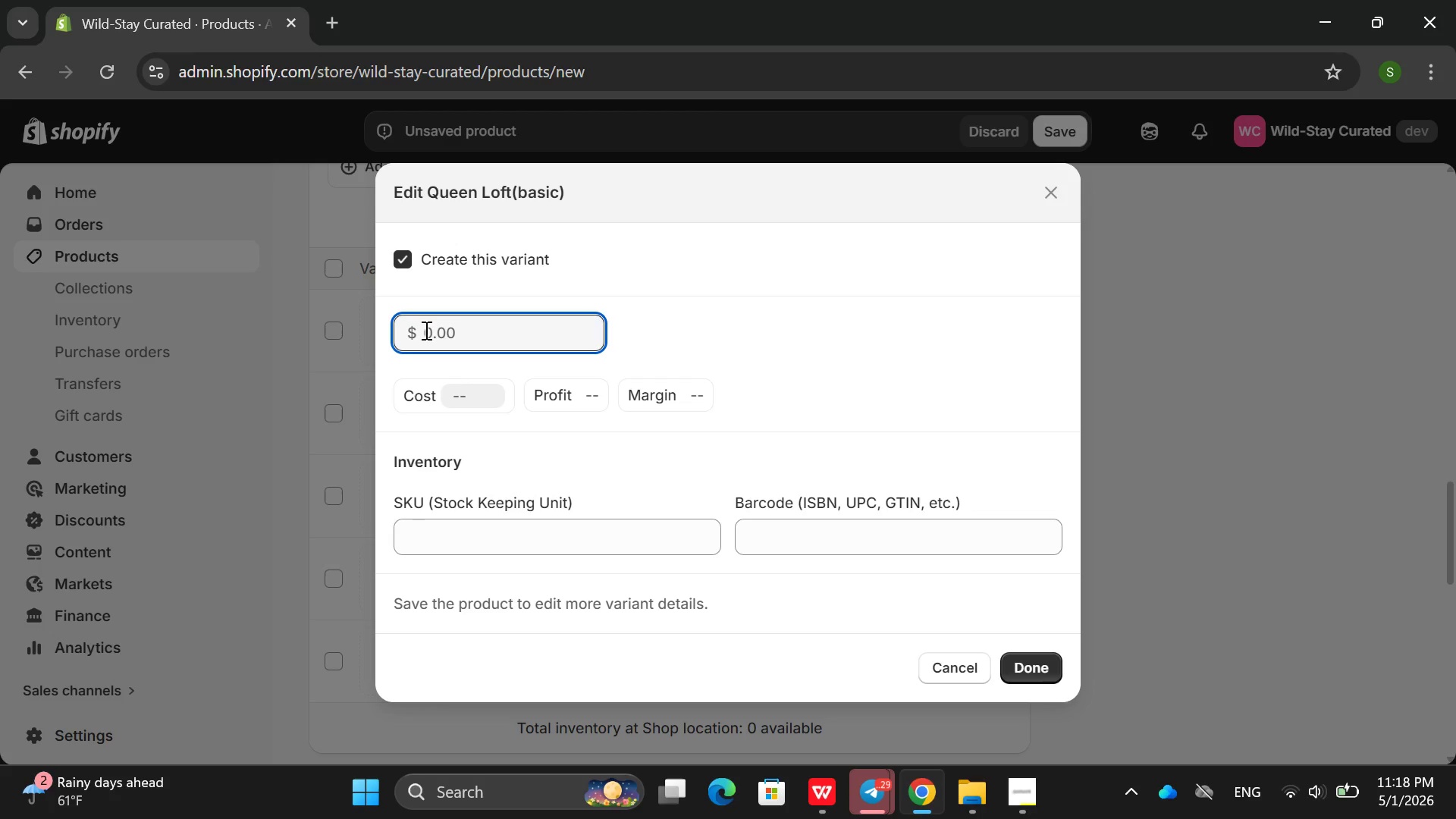 
left_click([947, 668])
 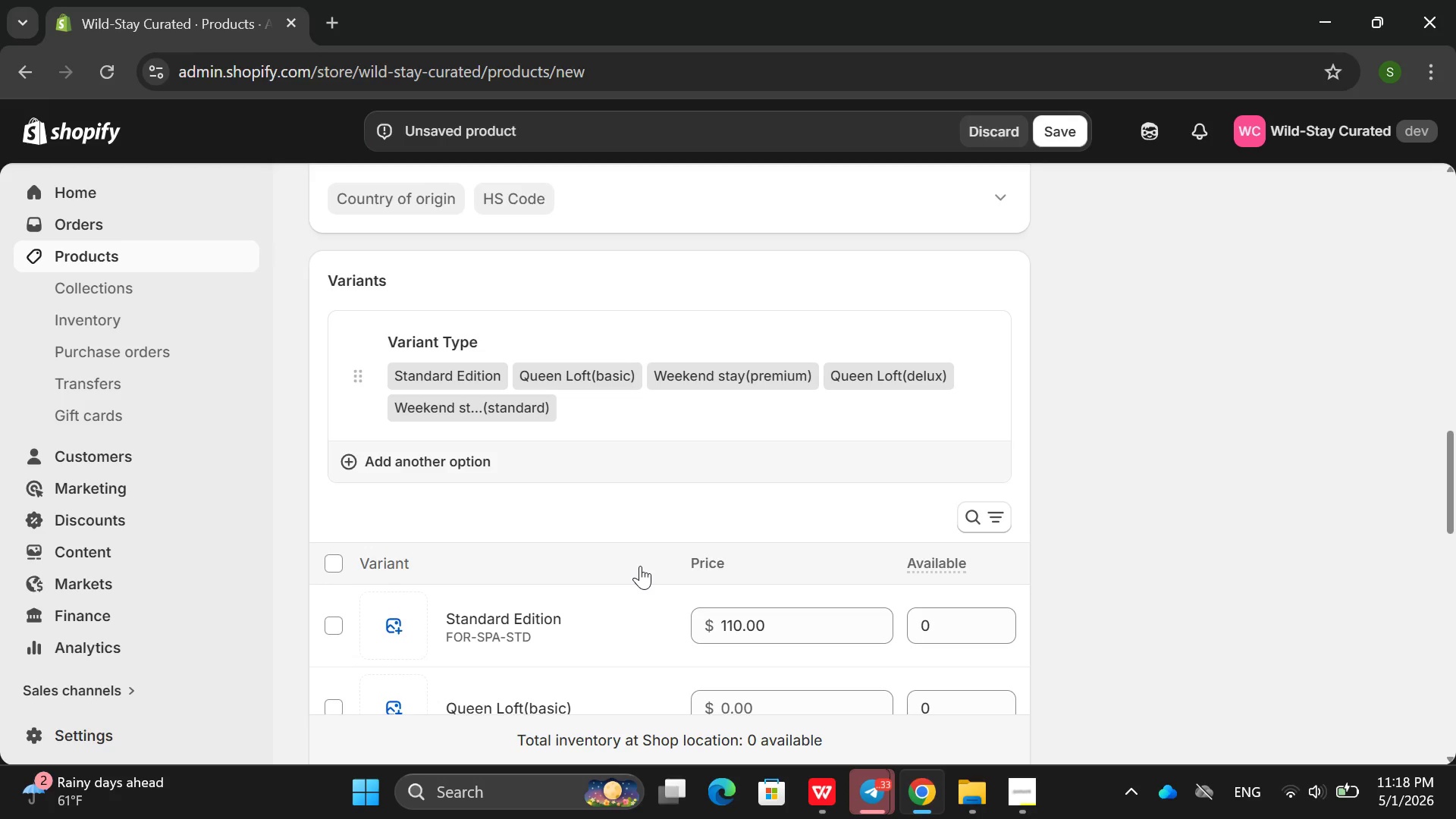 
wait(31.62)
 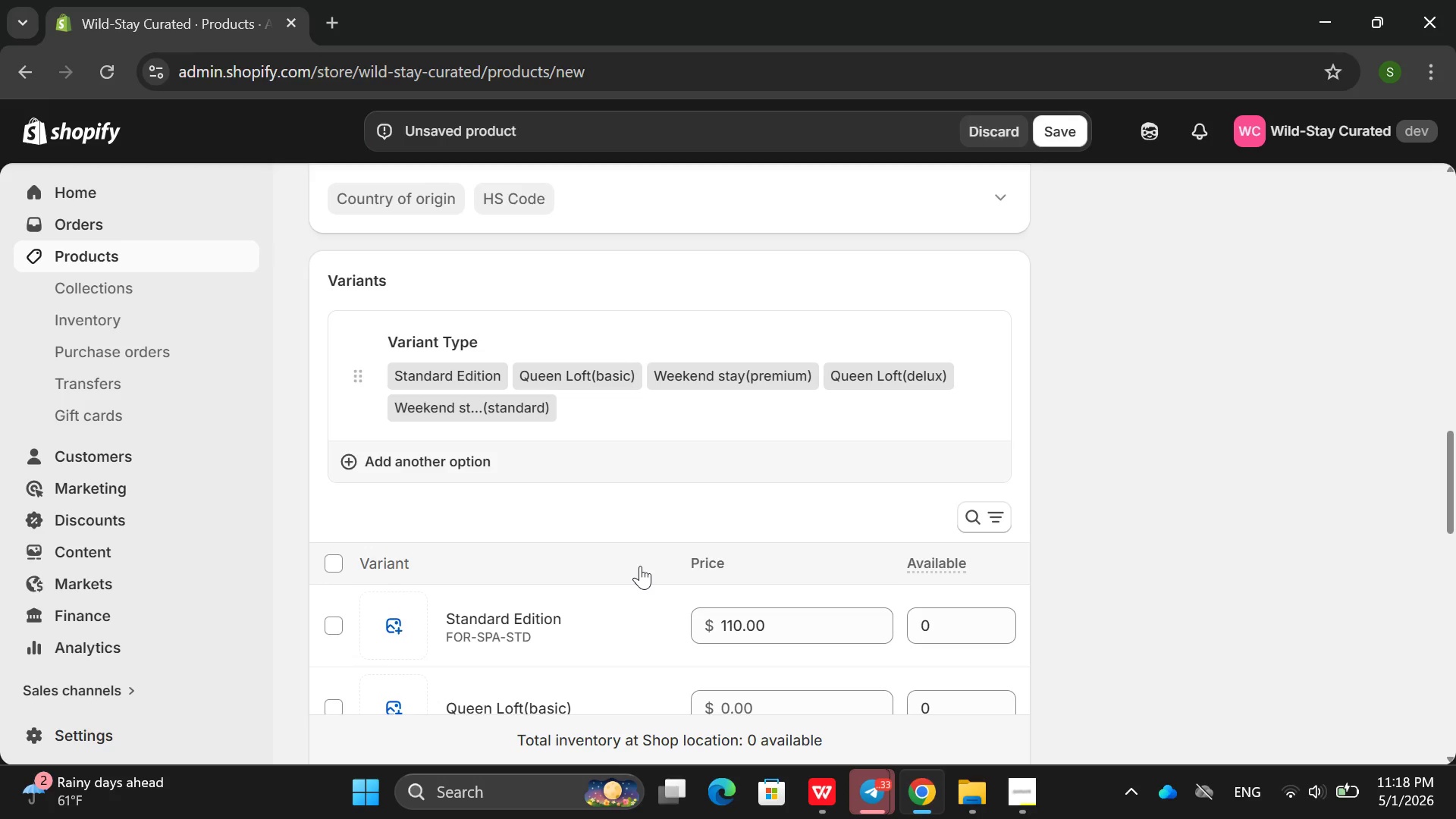 
right_click([611, 448])
 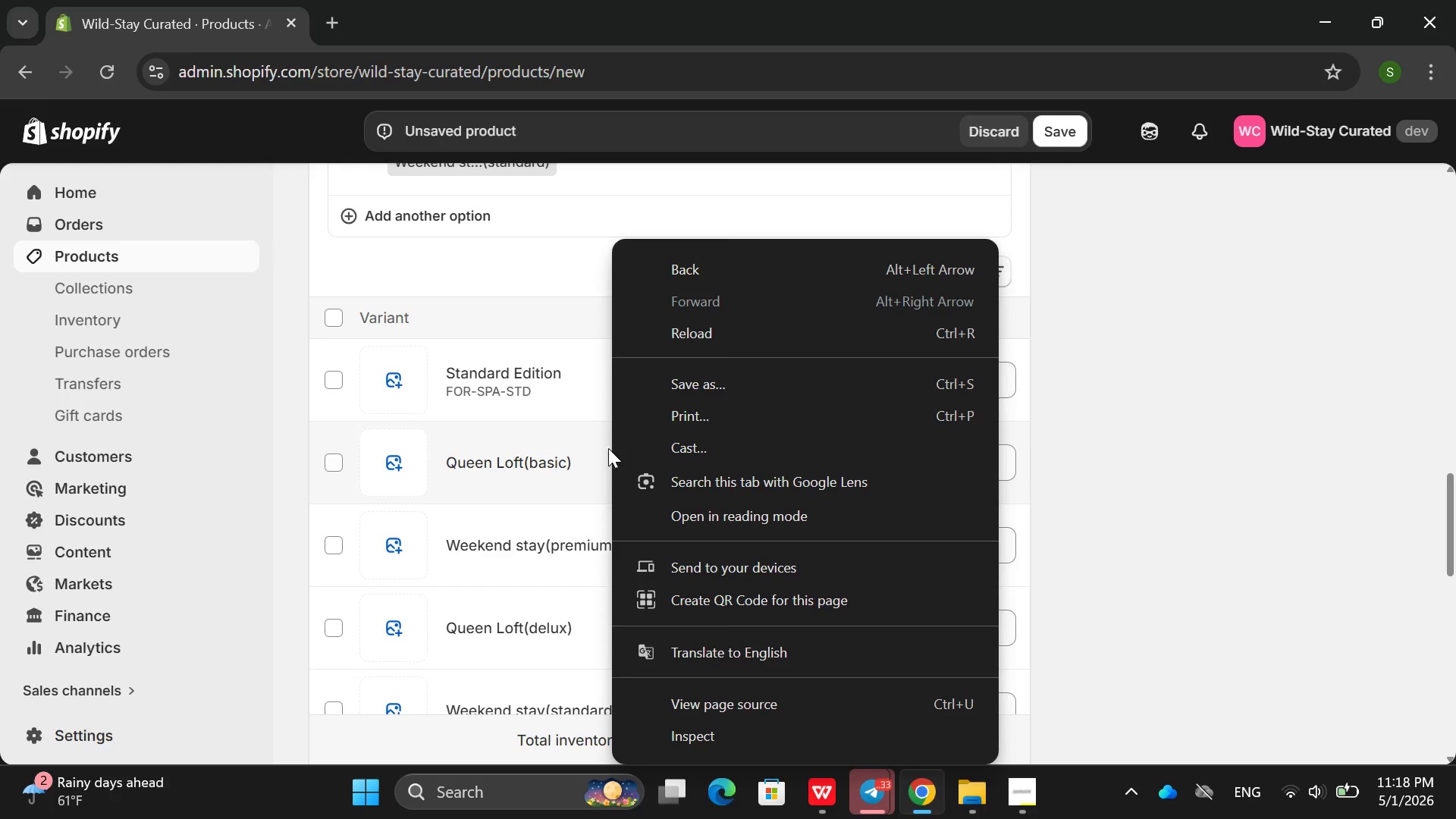 
left_click([550, 467])
 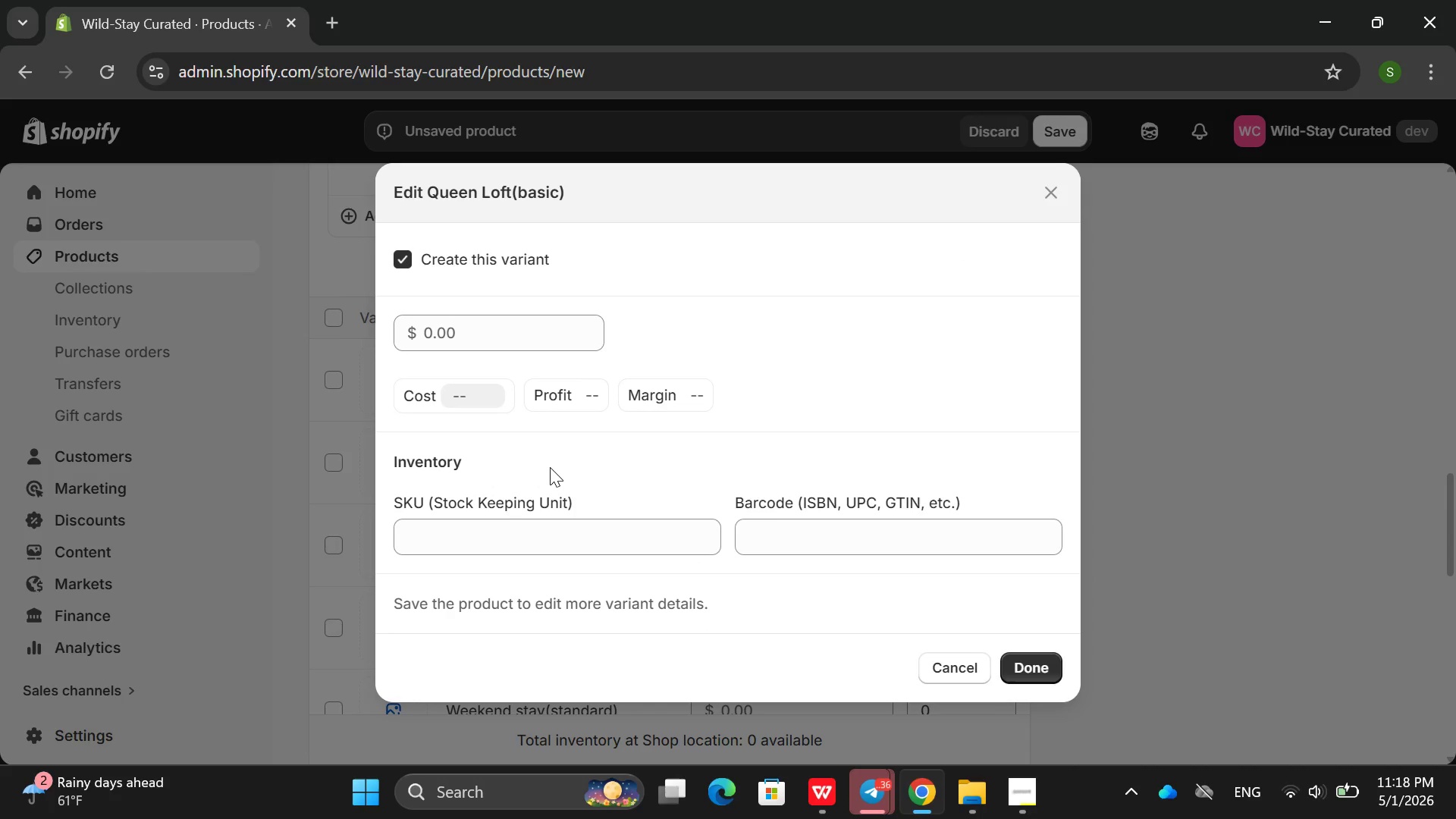 
left_click([434, 333])
 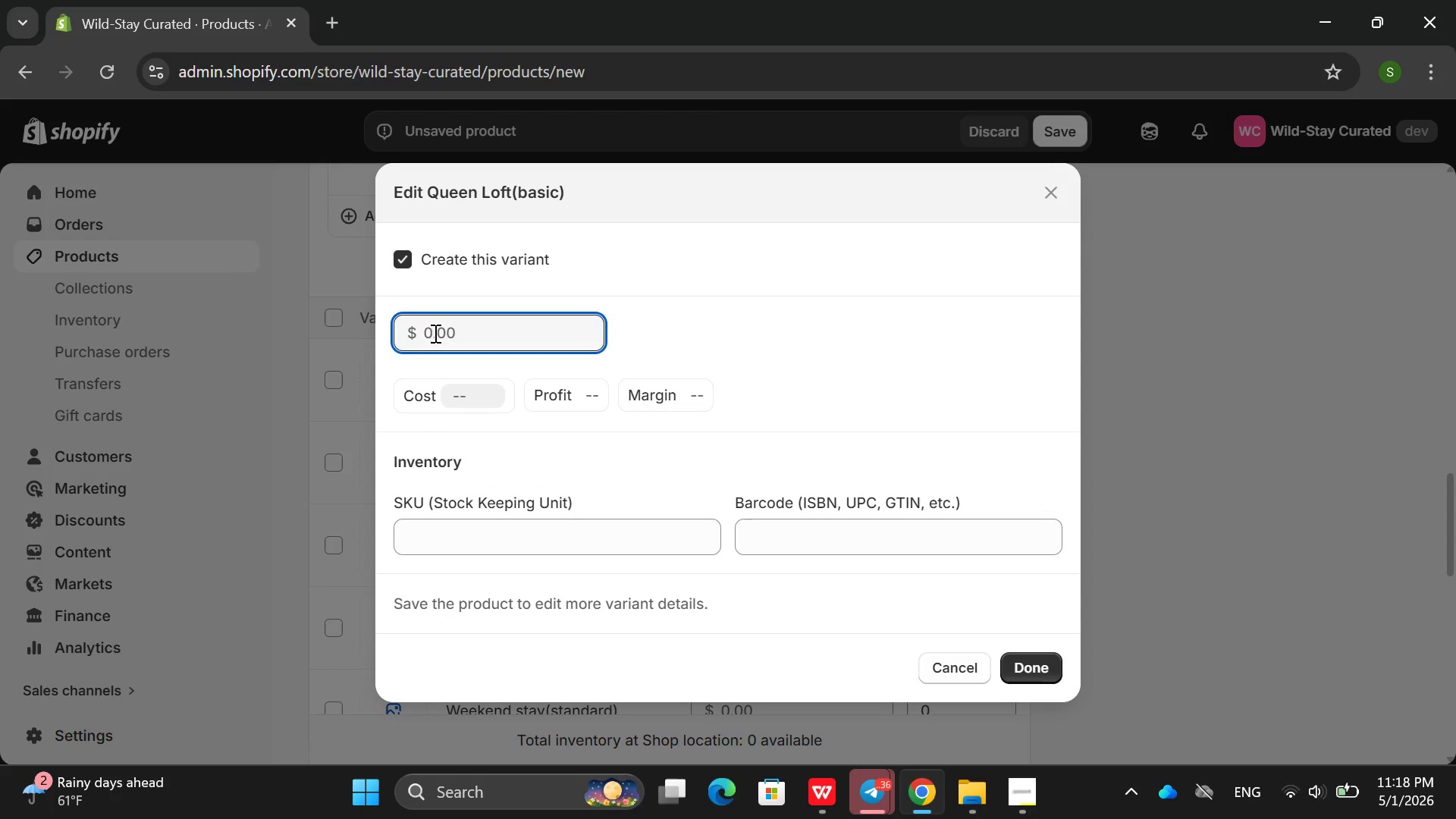 
type(182.00)
 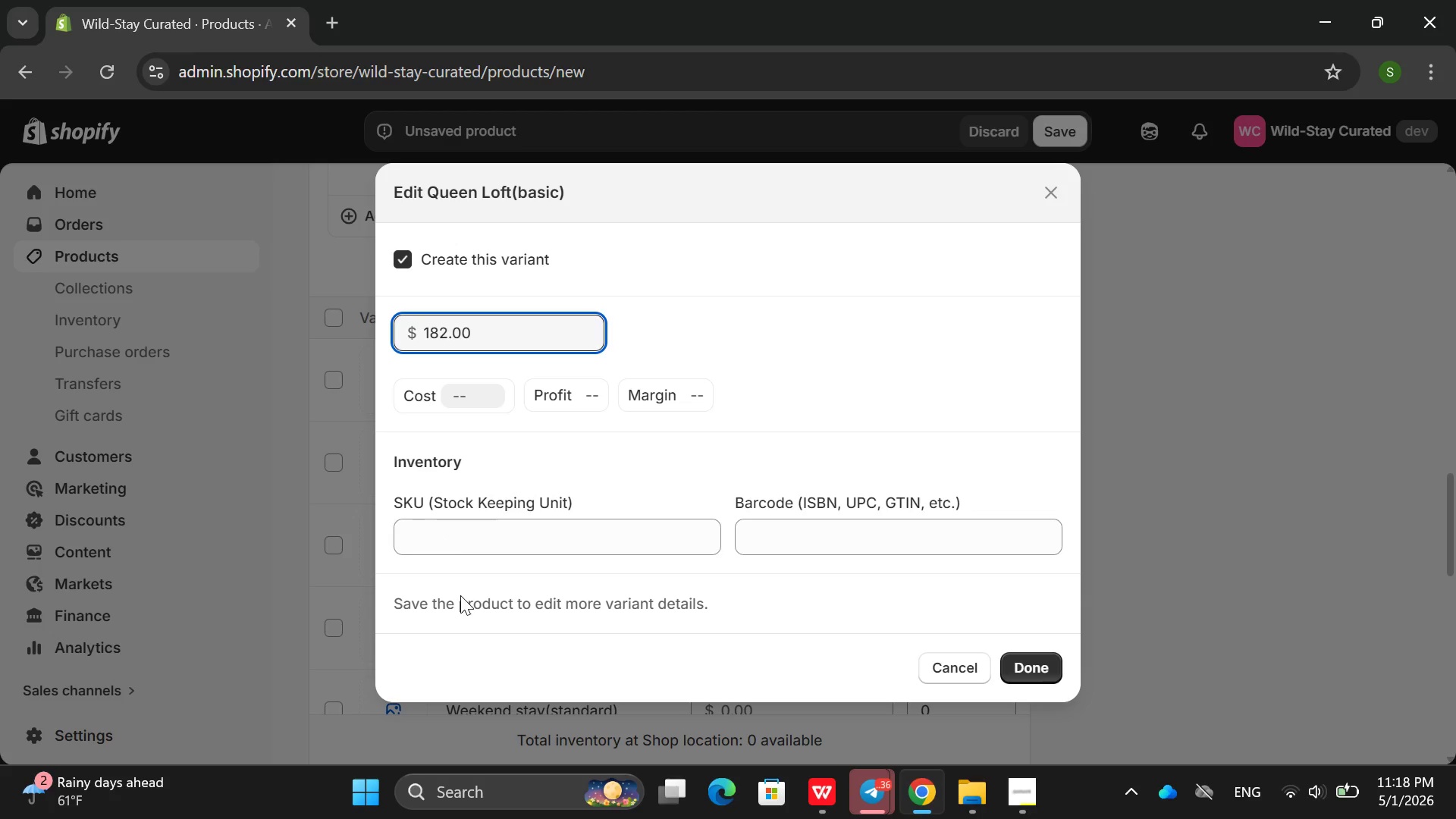 
left_click([460, 542])
 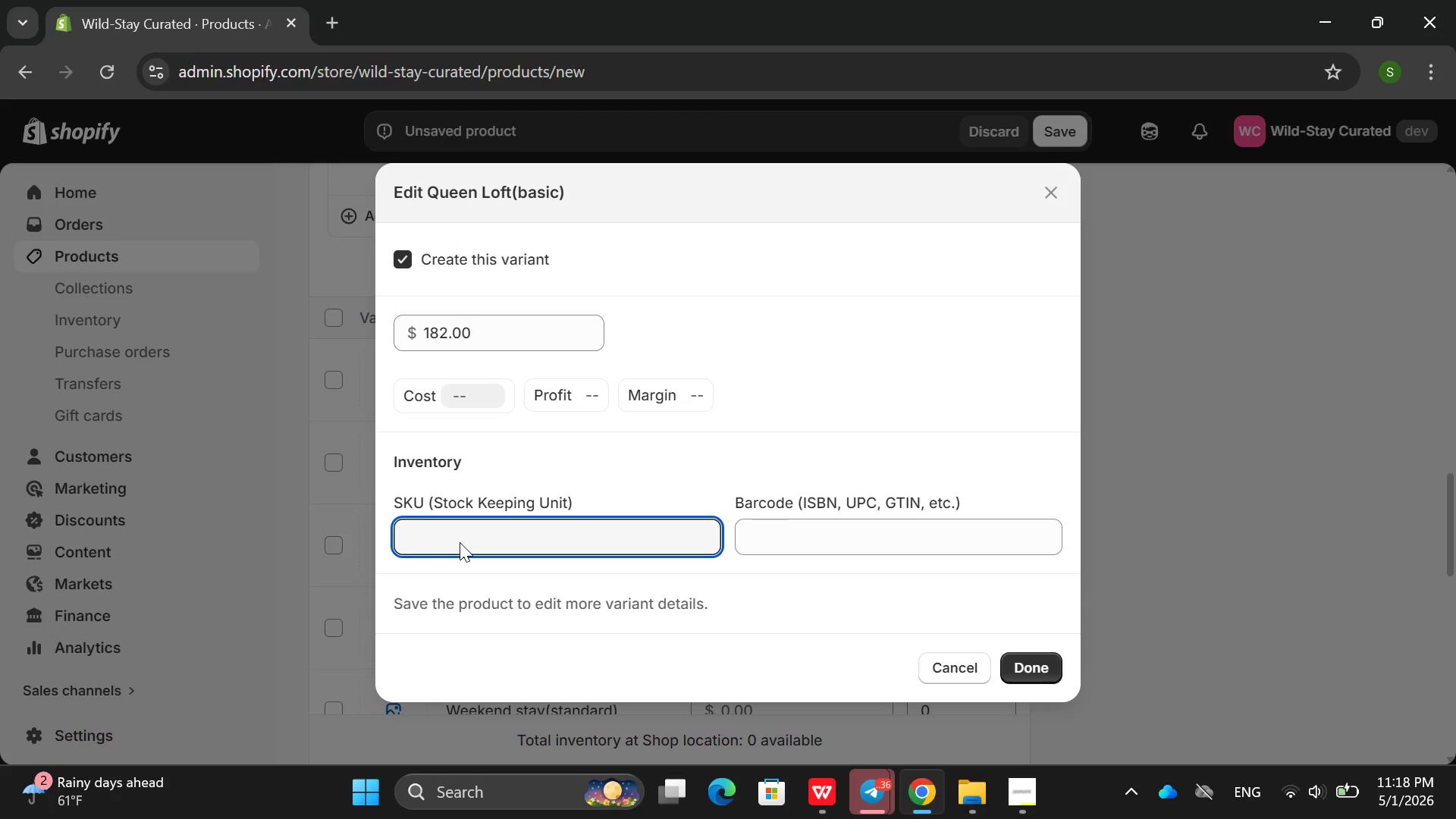 
hold_key(key=ShiftRight, duration=0.81)
 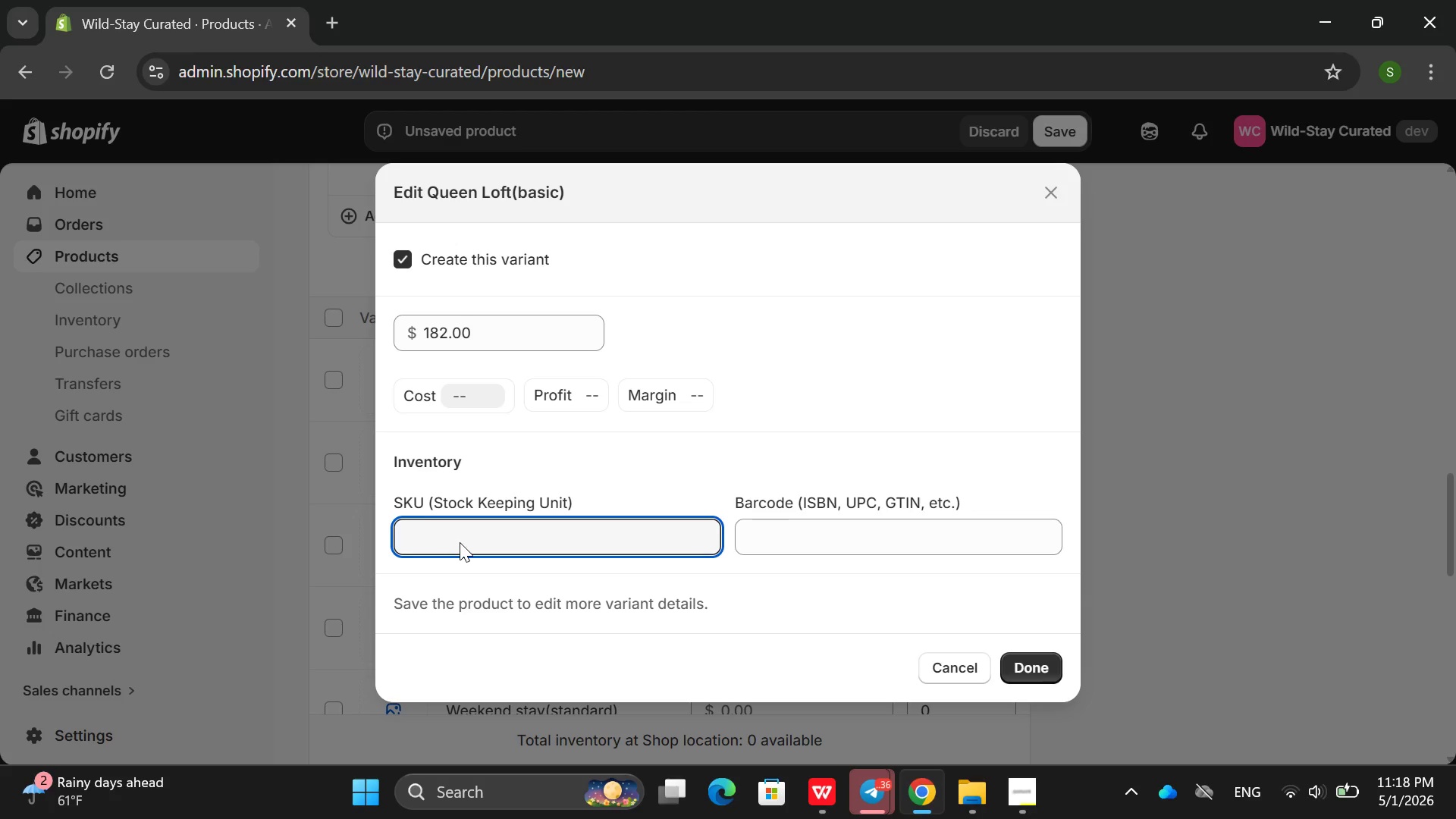 
type(FOR-SPA-QNLI)
 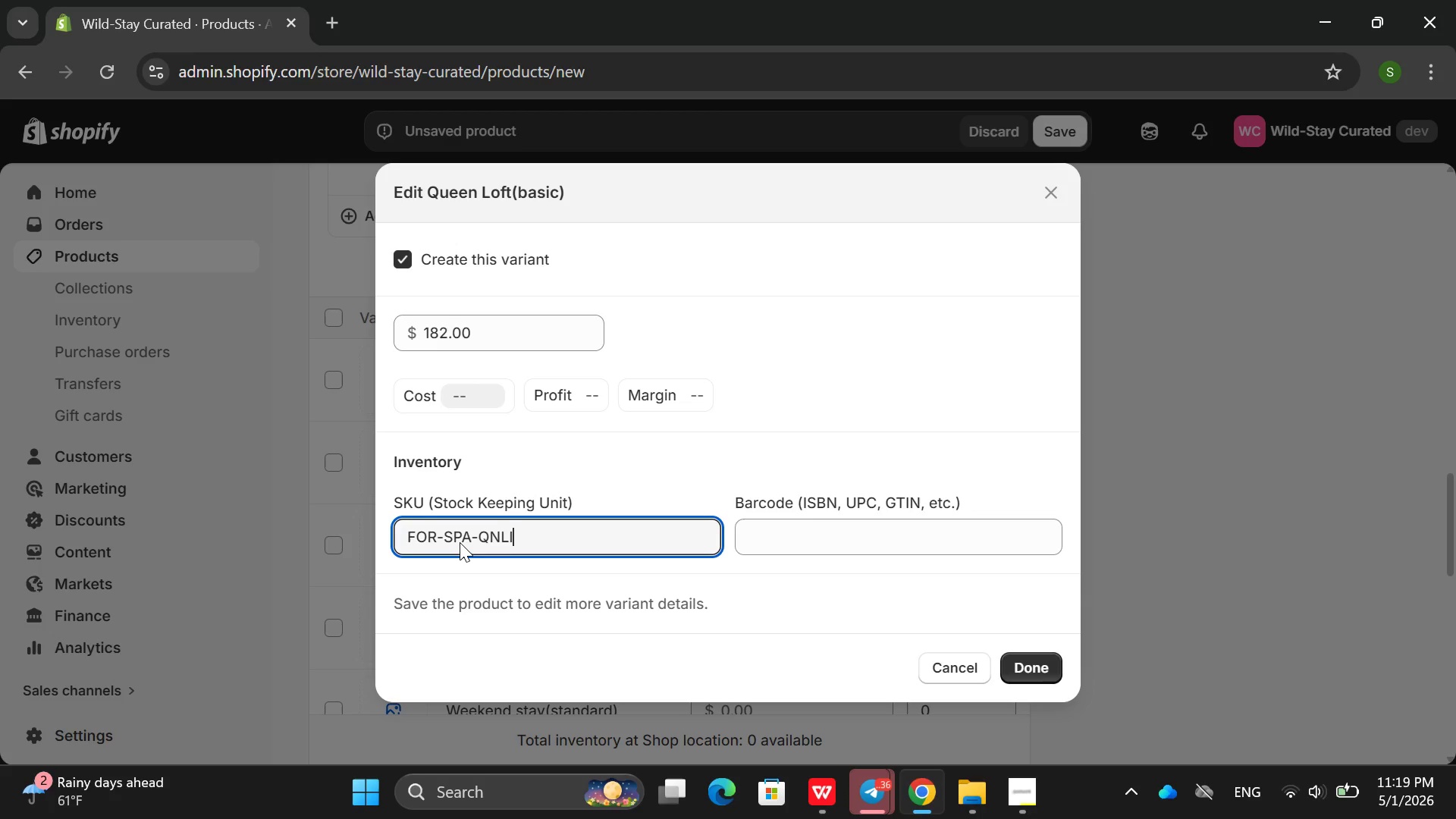 
left_click([1050, 664])
 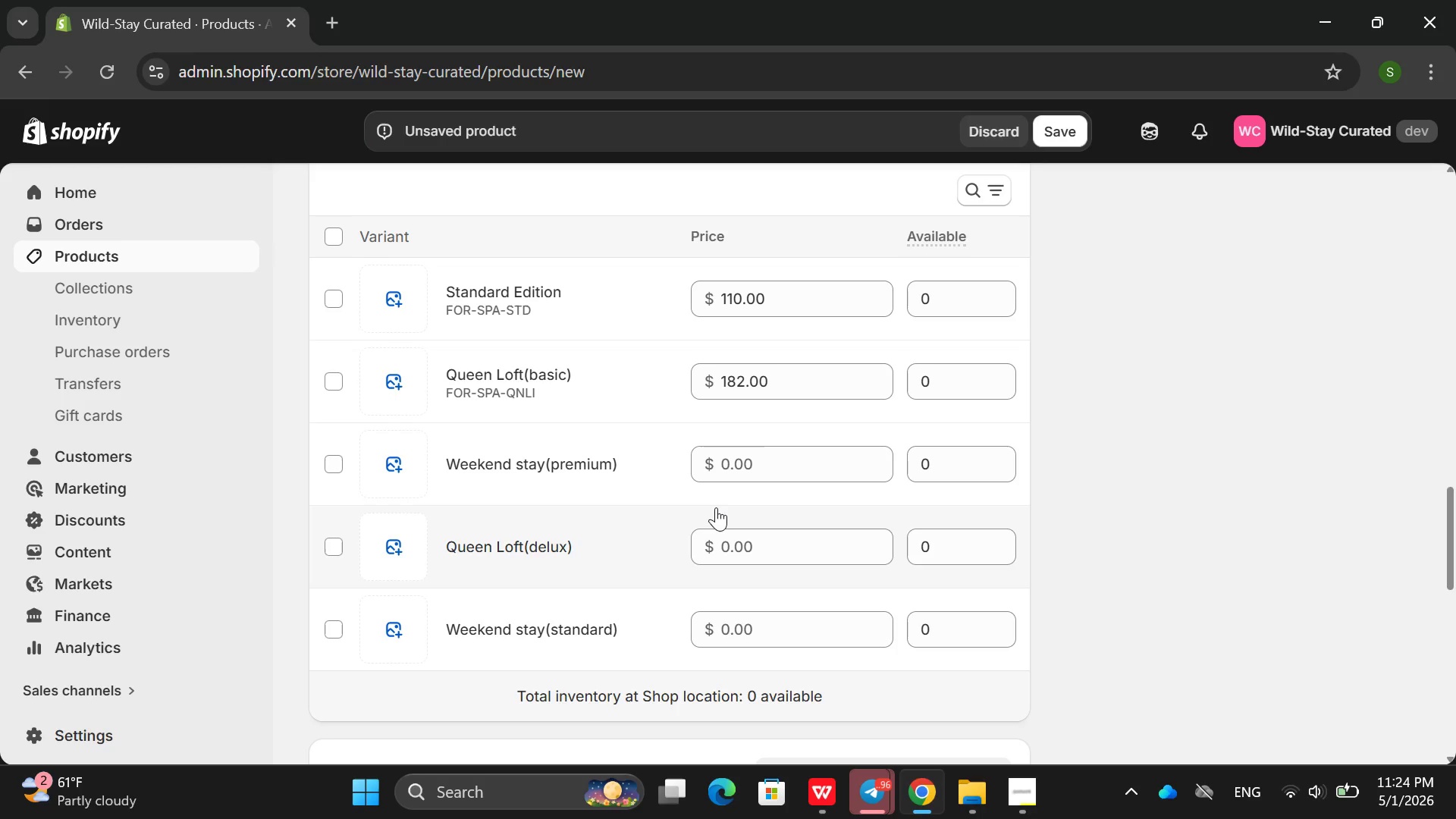 
wait(294.22)
 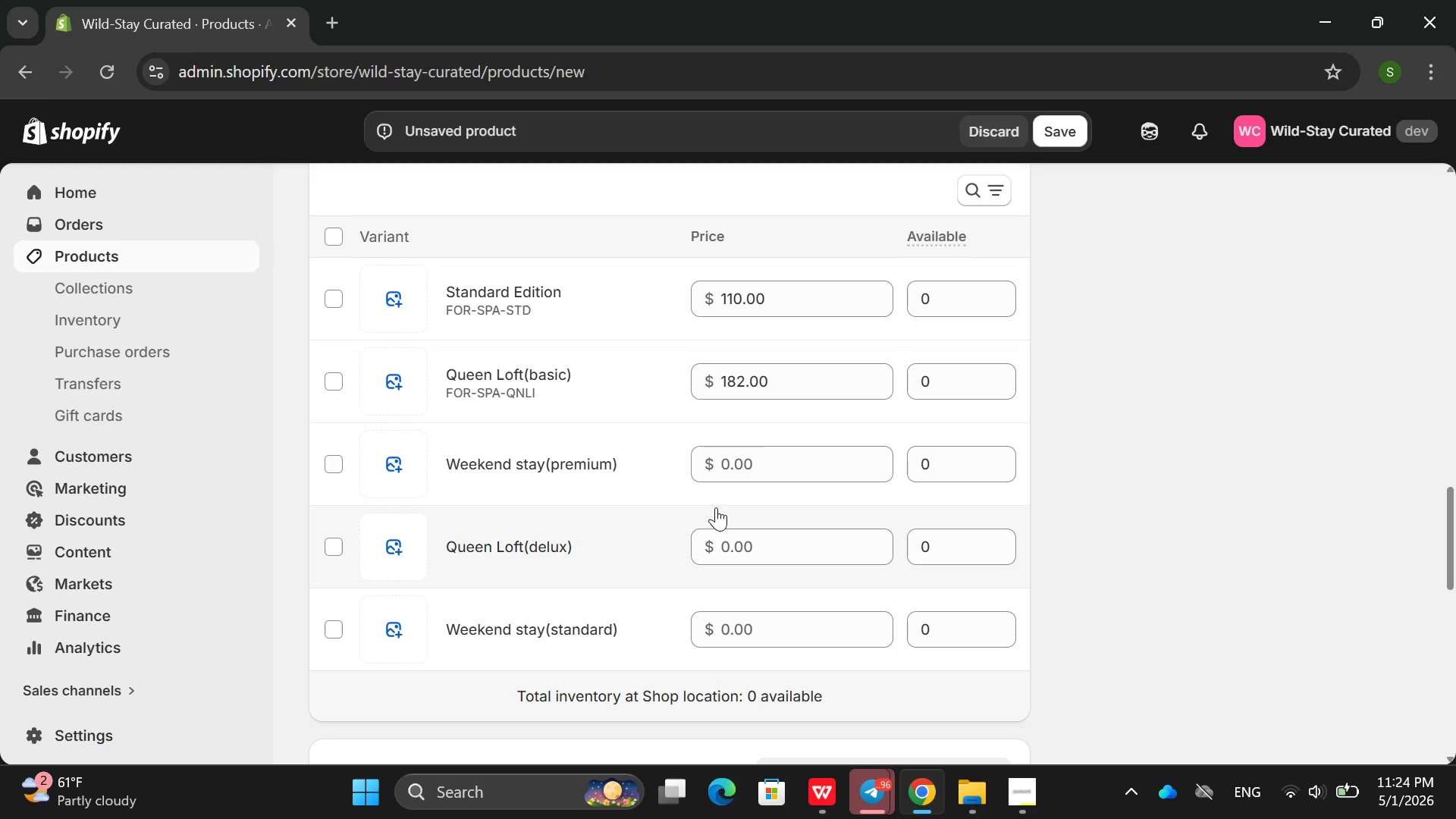 
key(ArrowRight)
 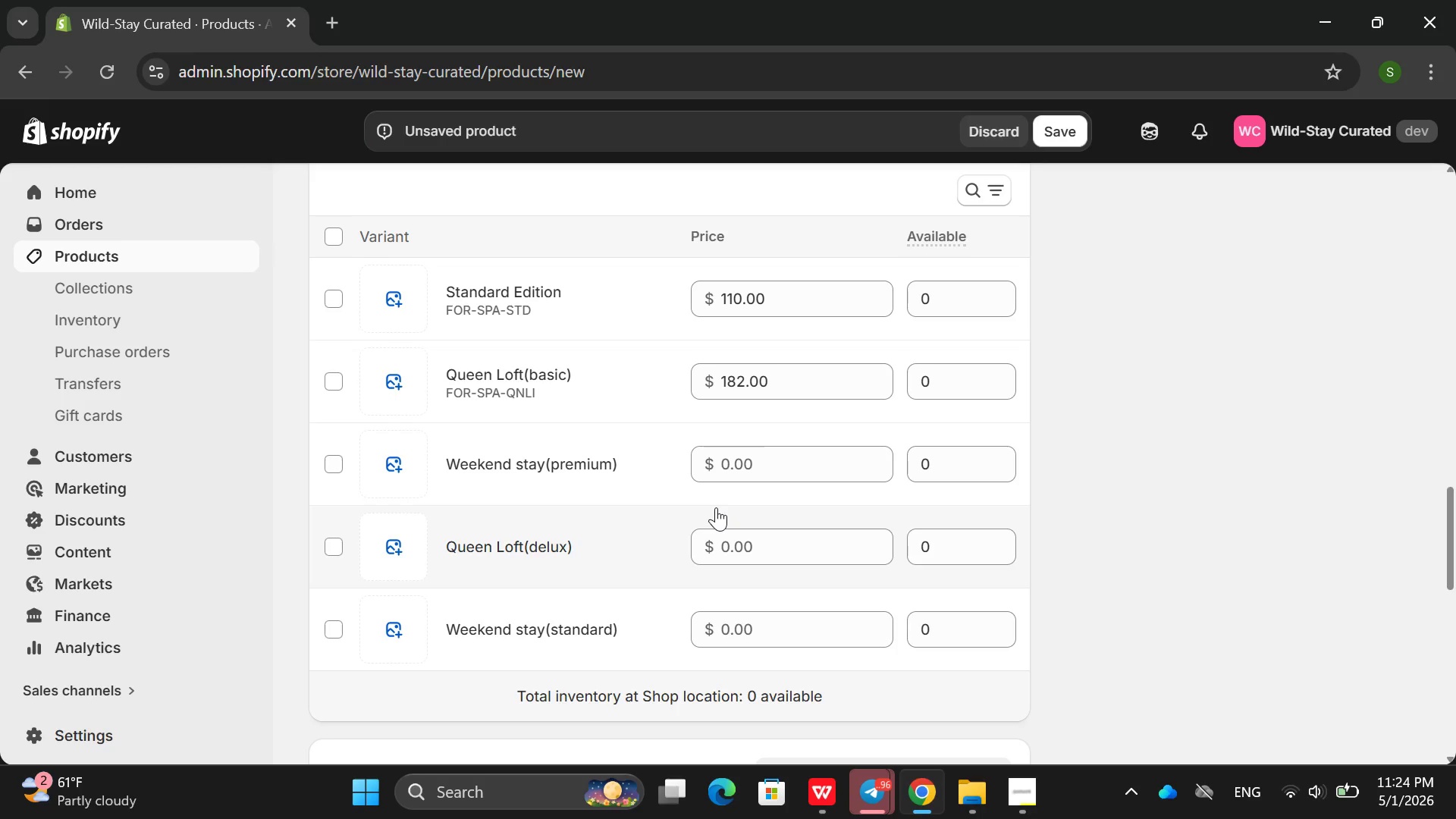 
hold_key(key=ArrowRight, duration=0.31)
 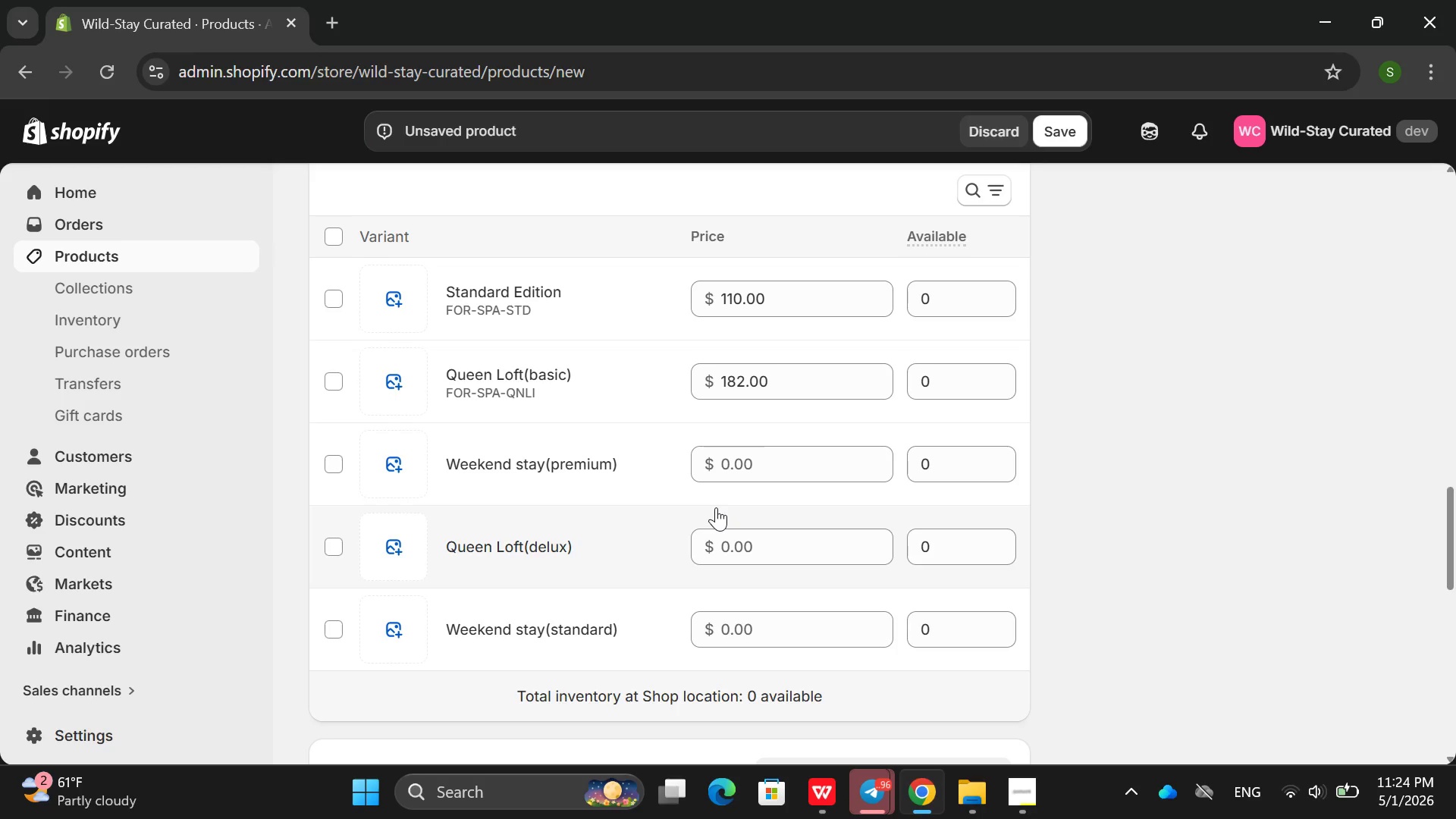 
hold_key(key=ArrowRight, duration=0.7)
 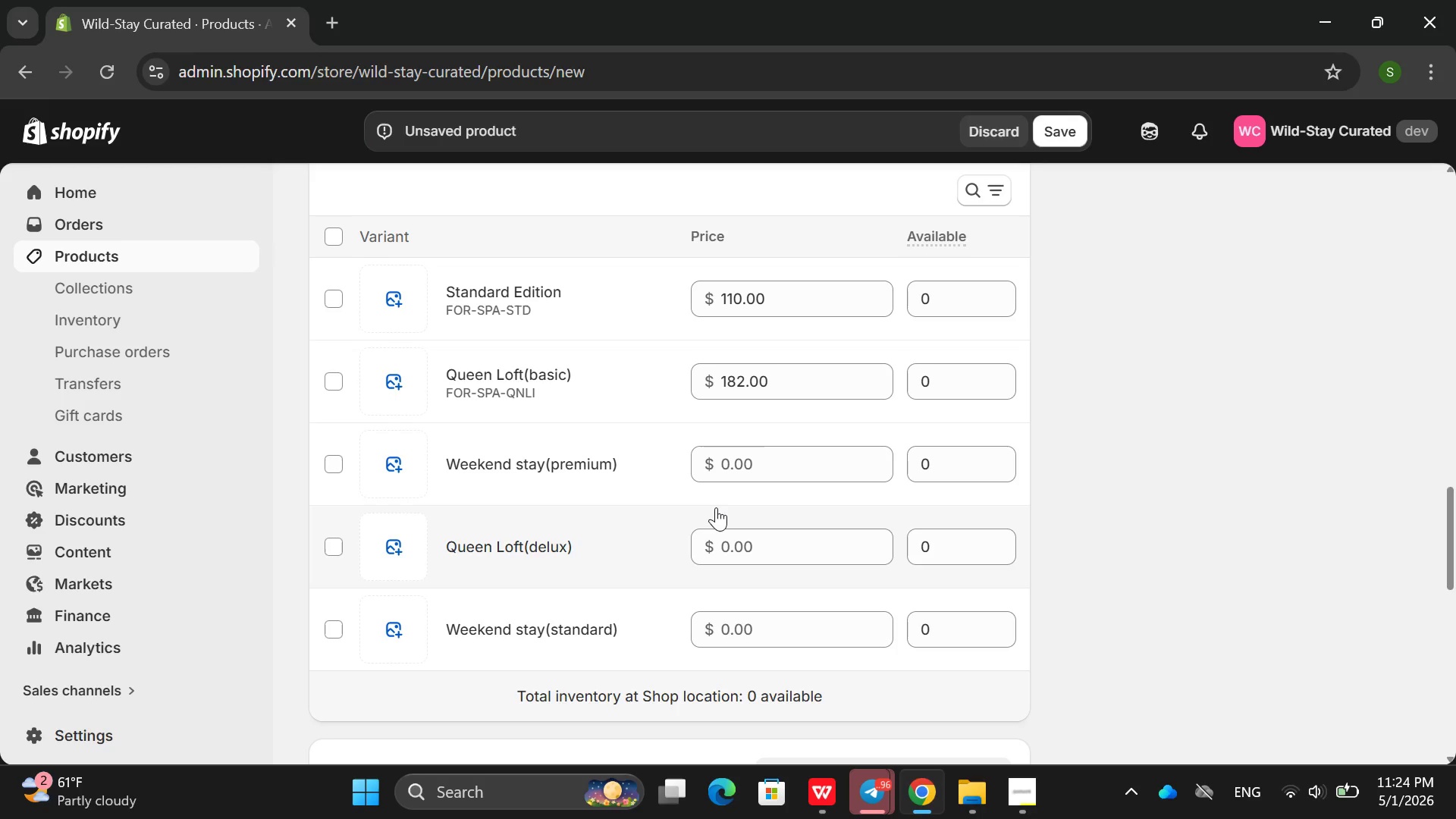 
hold_key(key=ArrowRight, duration=0.84)
 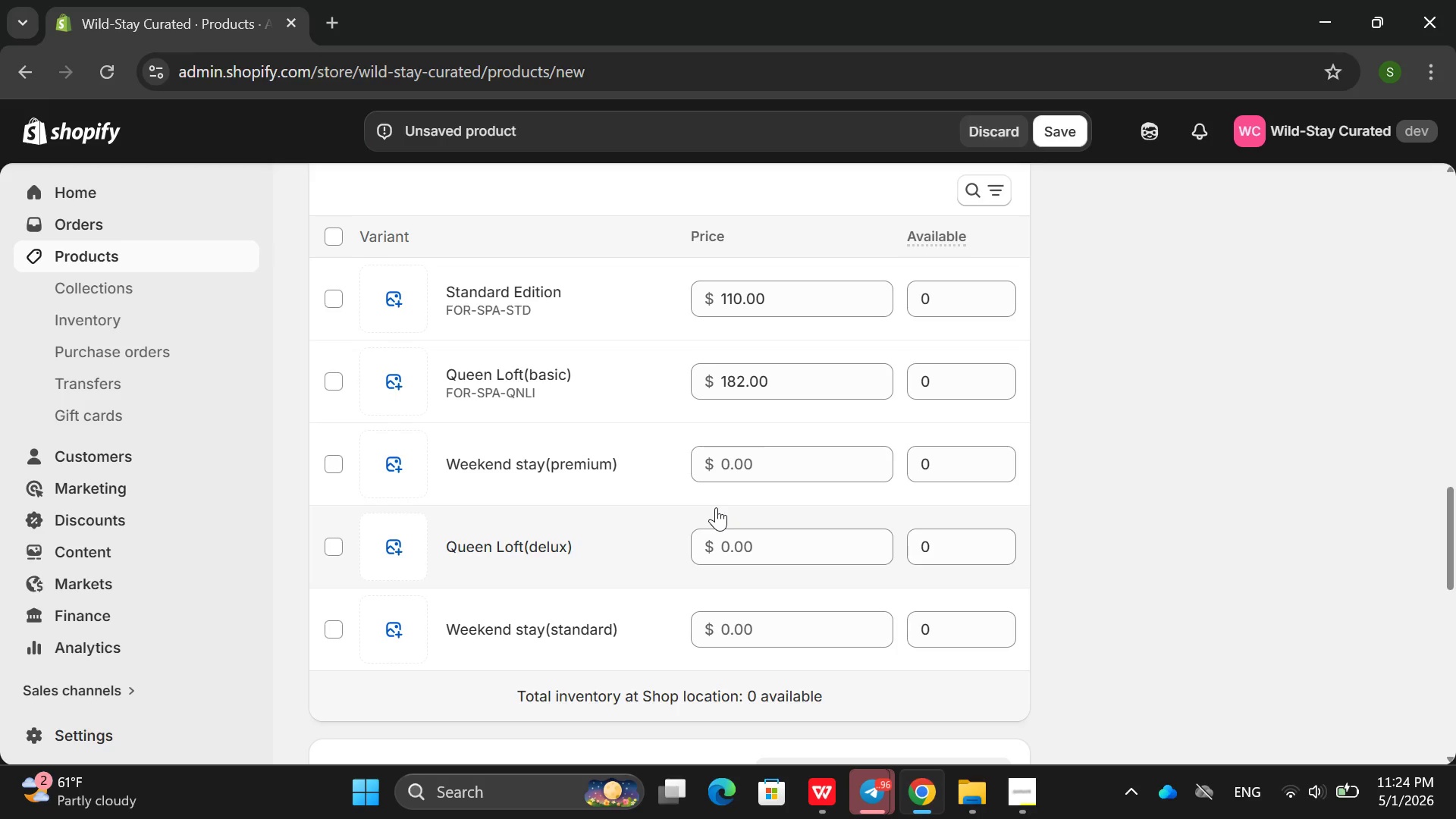 
key(ArrowRight)
 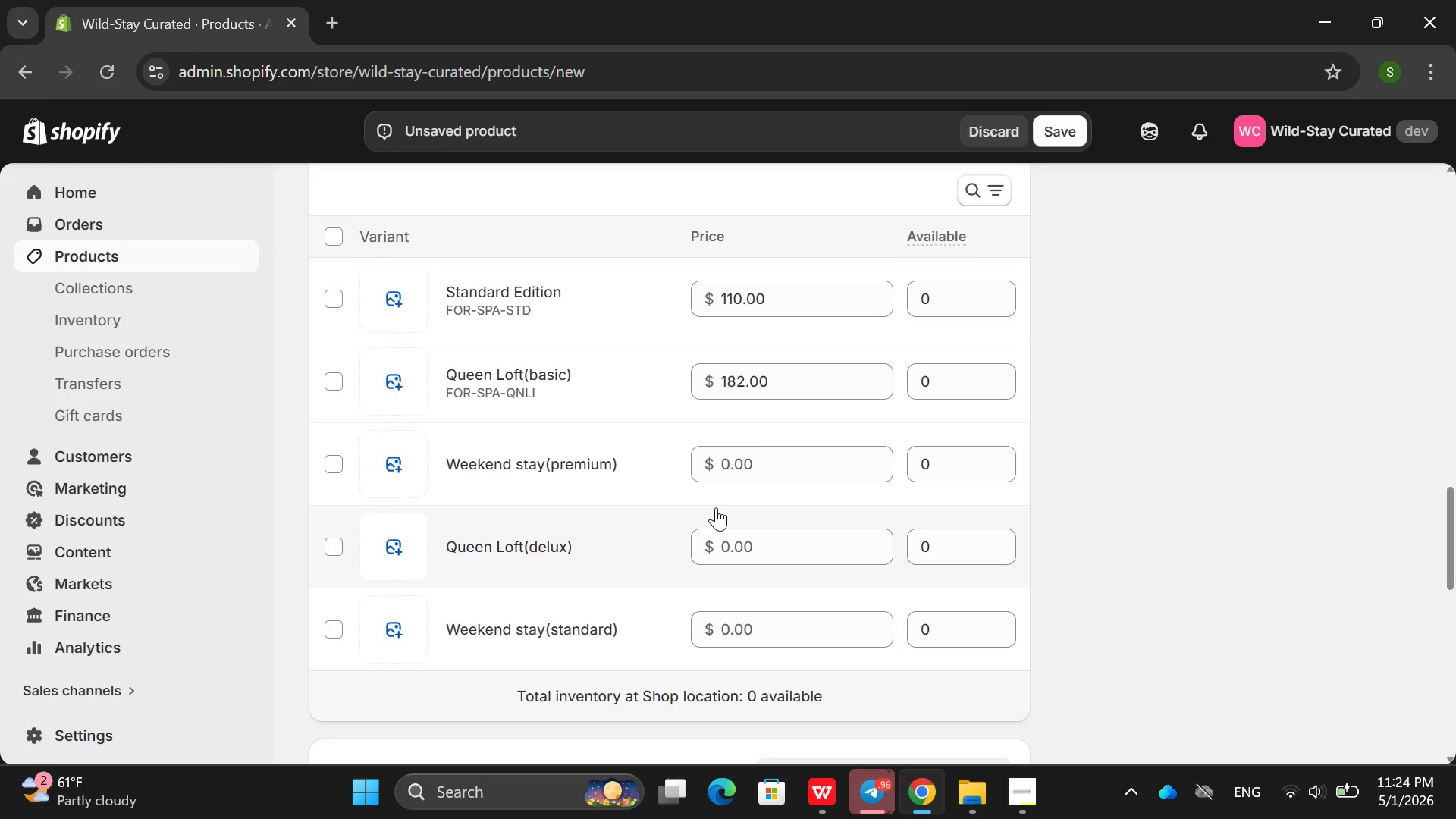 
hold_key(key=ArrowRight, duration=1.5)
 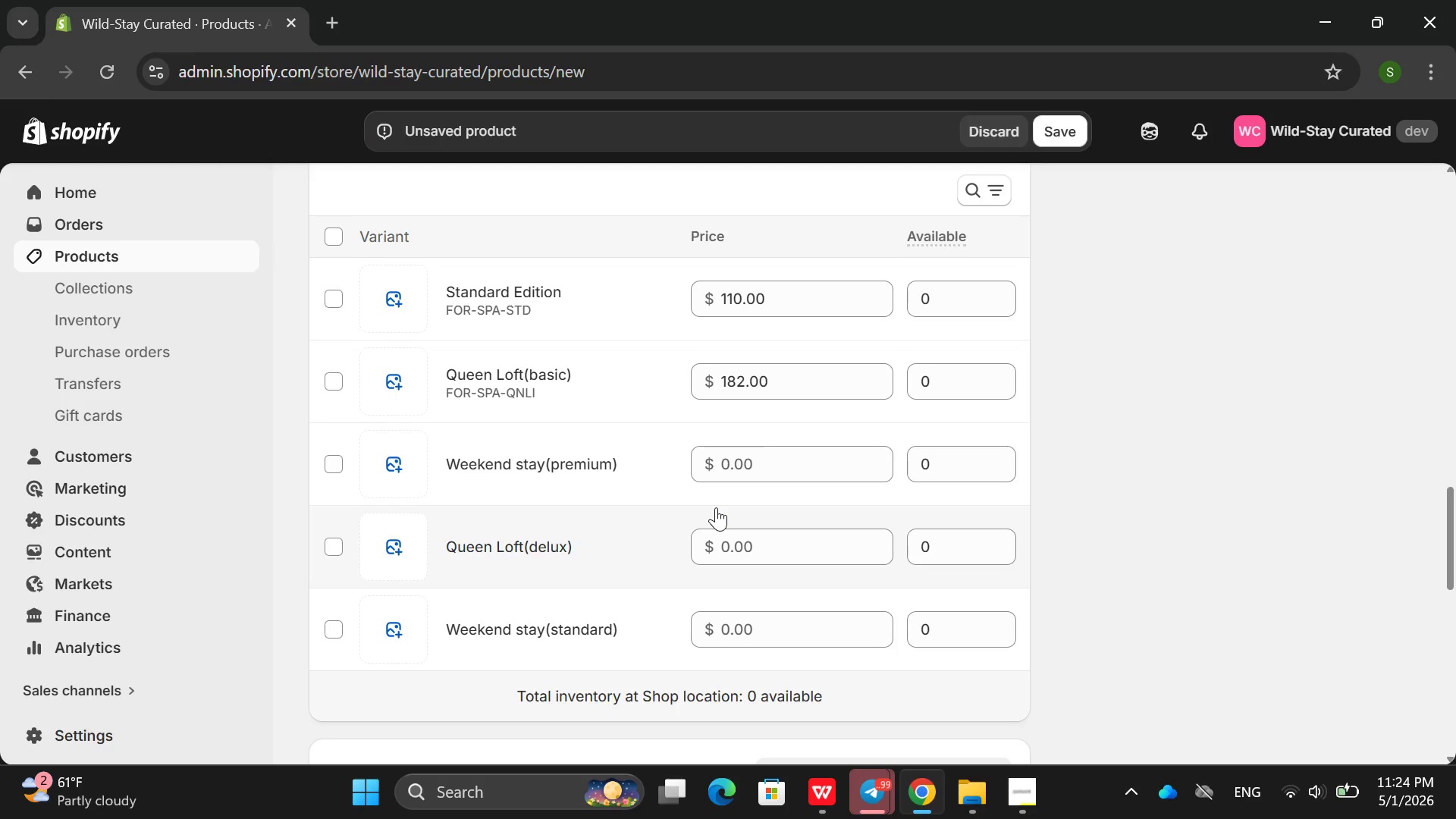 
hold_key(key=ArrowRight, duration=1.5)
 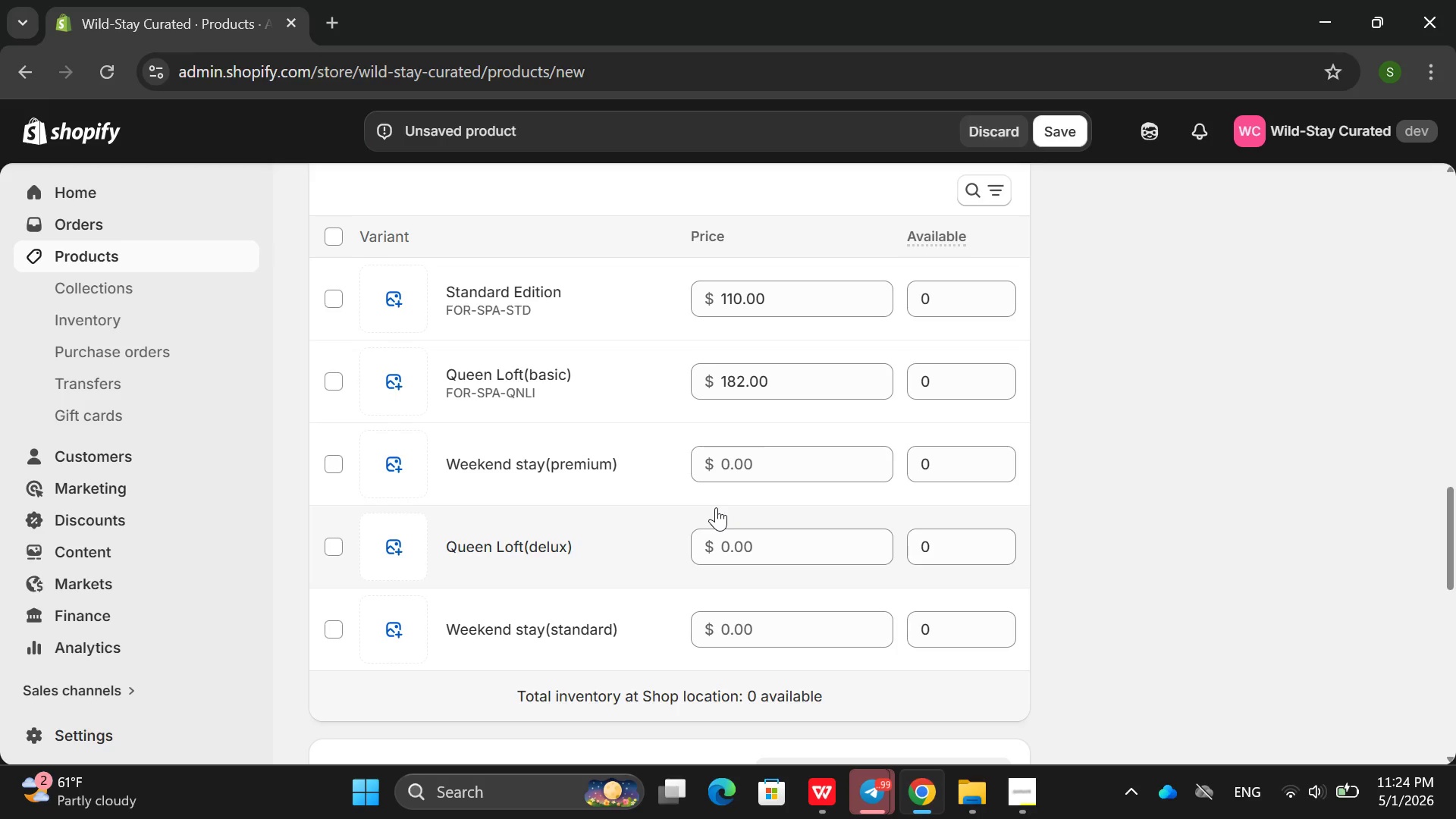 
hold_key(key=ArrowRight, duration=1.51)
 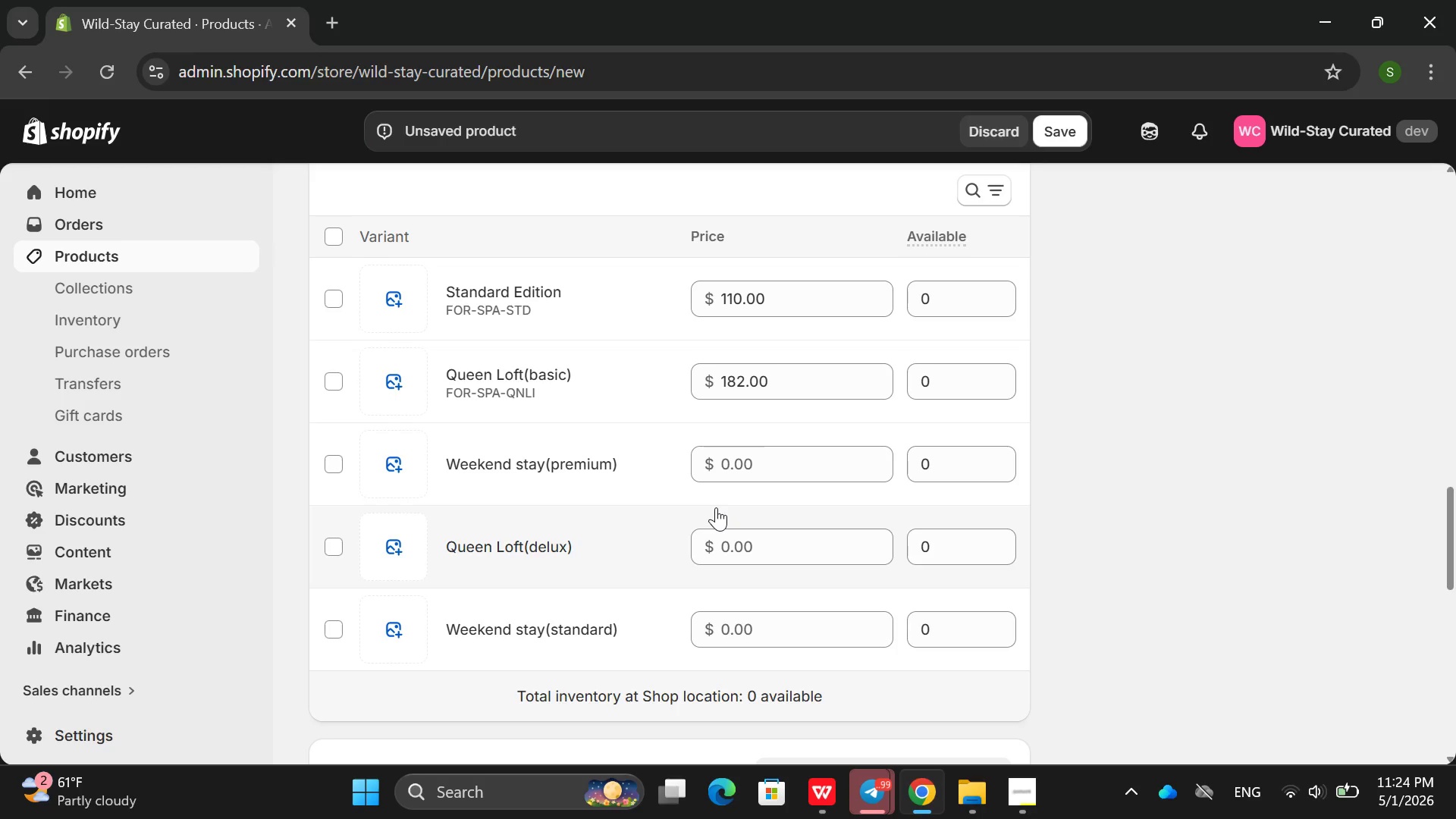 
hold_key(key=ArrowRight, duration=1.52)
 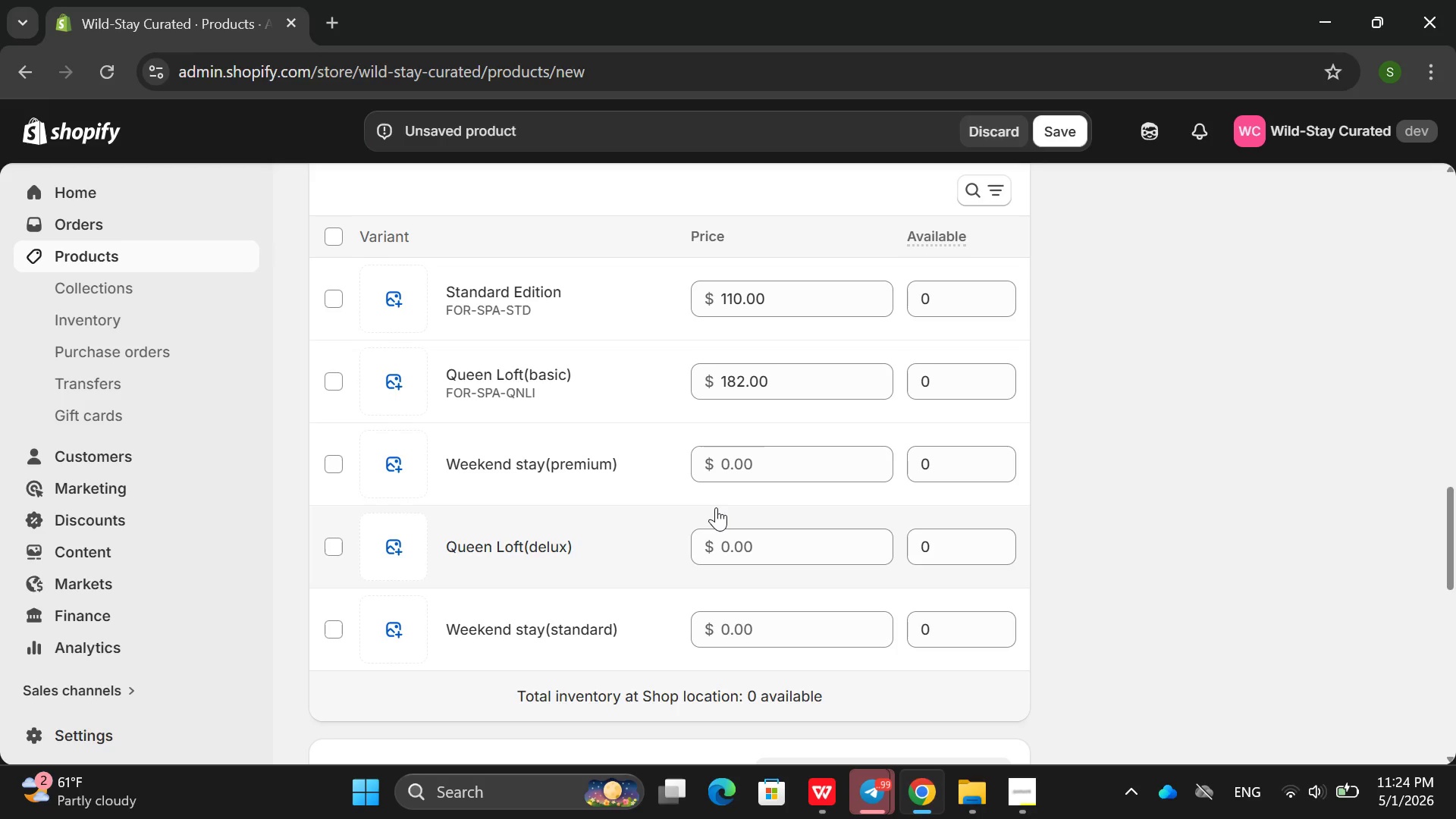 
hold_key(key=ArrowRight, duration=1.52)
 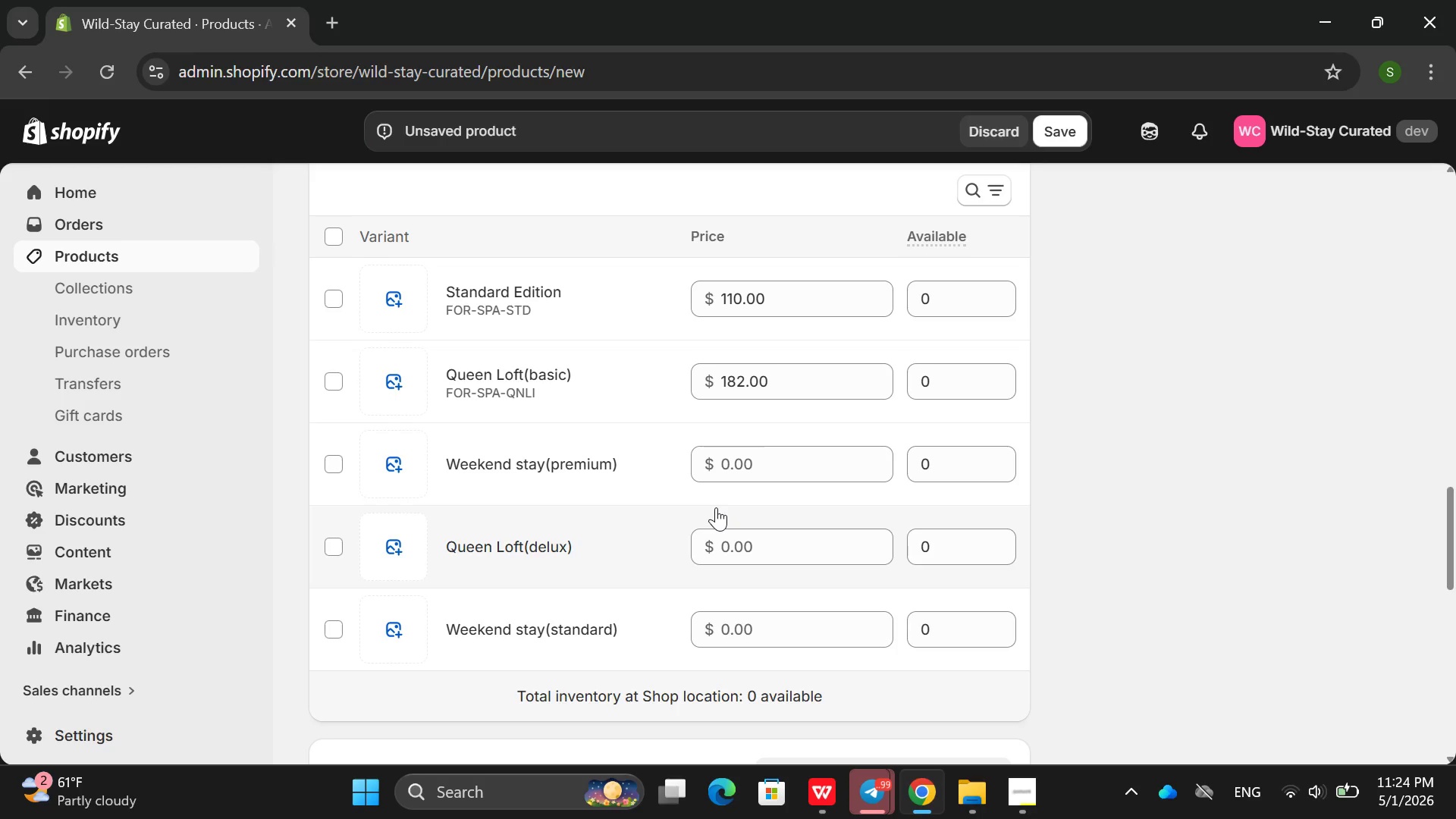 
hold_key(key=ArrowRight, duration=1.5)
 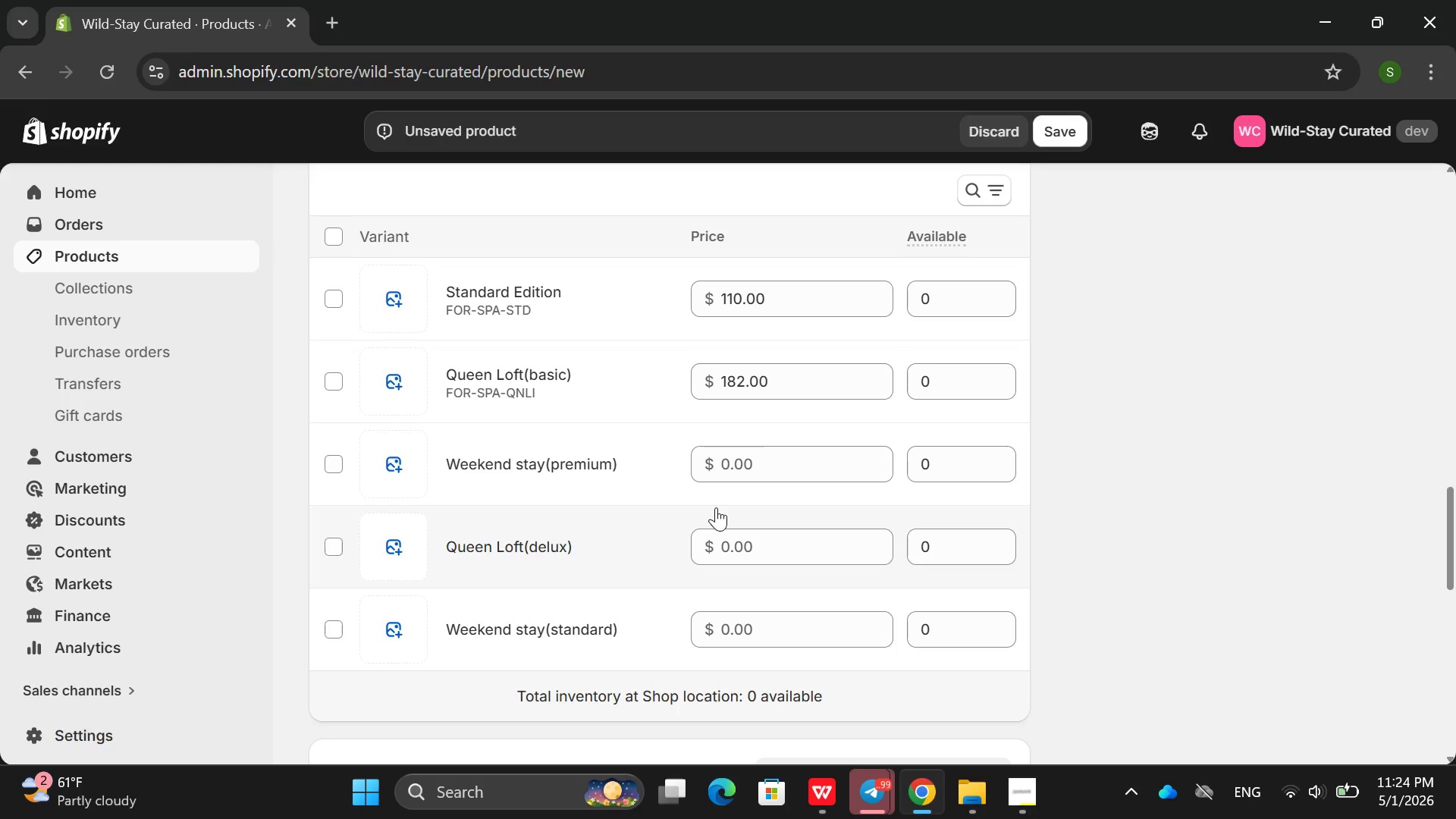 
hold_key(key=ArrowRight, duration=1.53)
 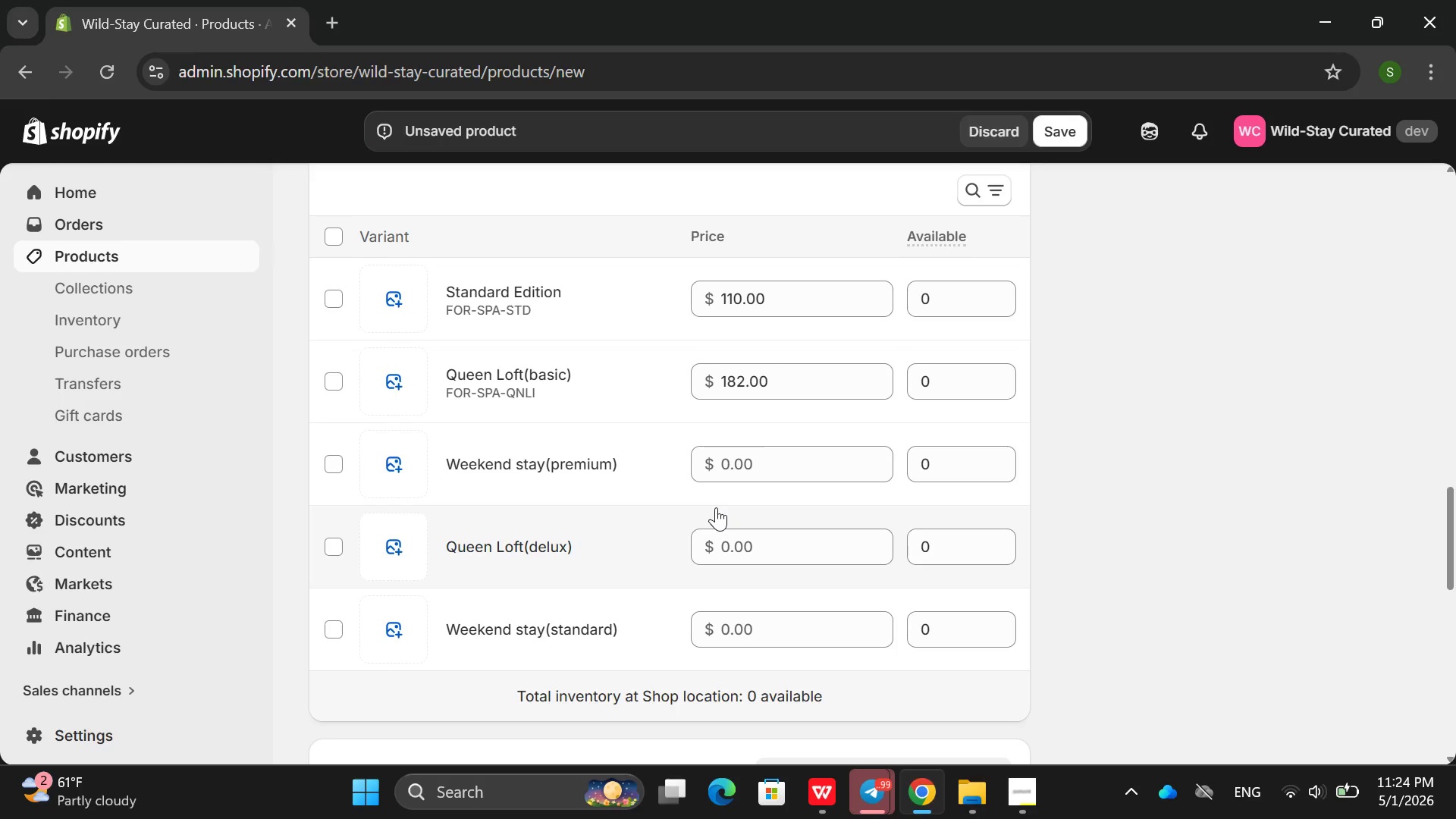 
hold_key(key=ArrowRight, duration=1.5)
 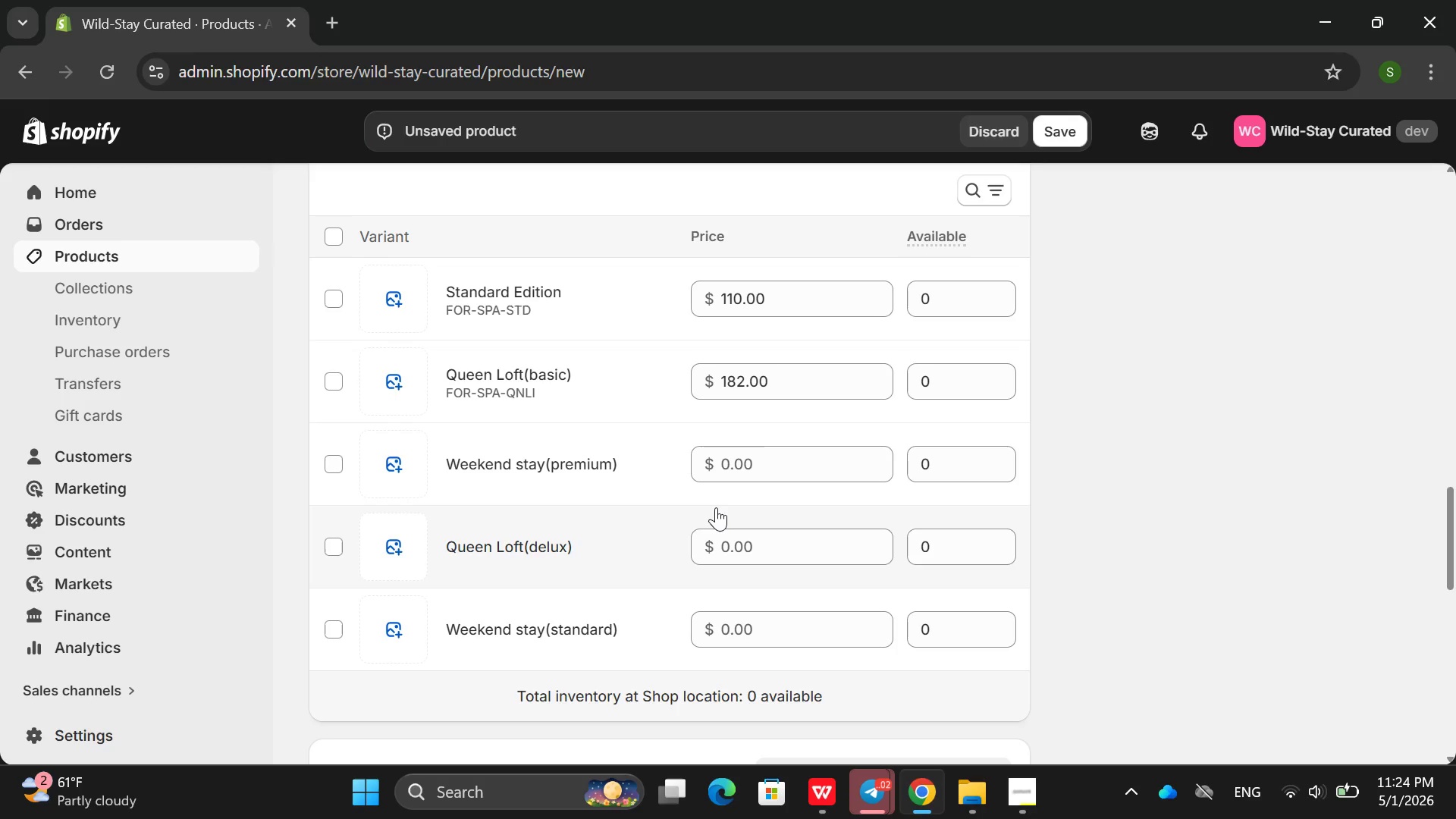 
hold_key(key=ArrowRight, duration=1.5)
 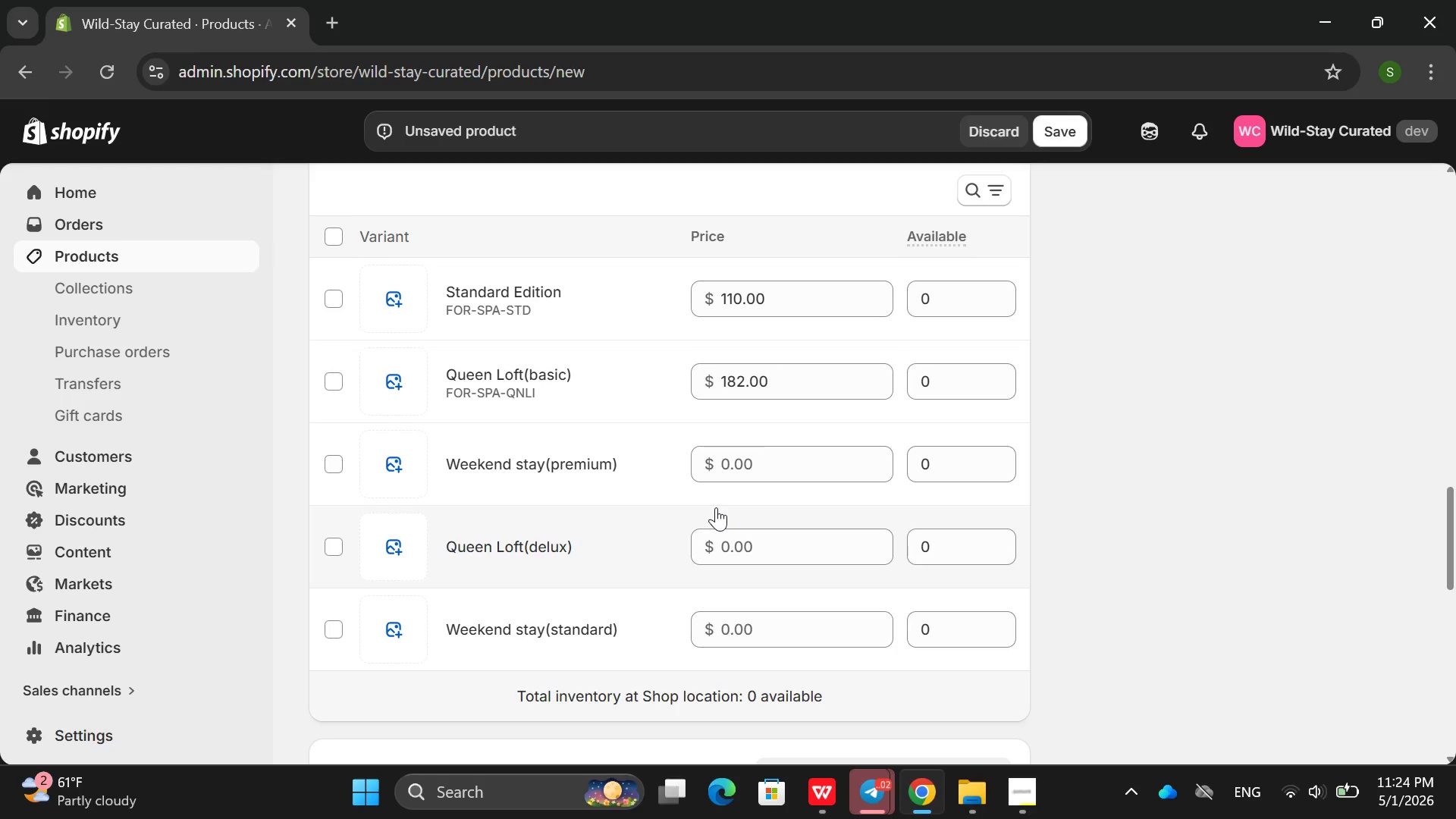 
hold_key(key=ArrowRight, duration=1.5)
 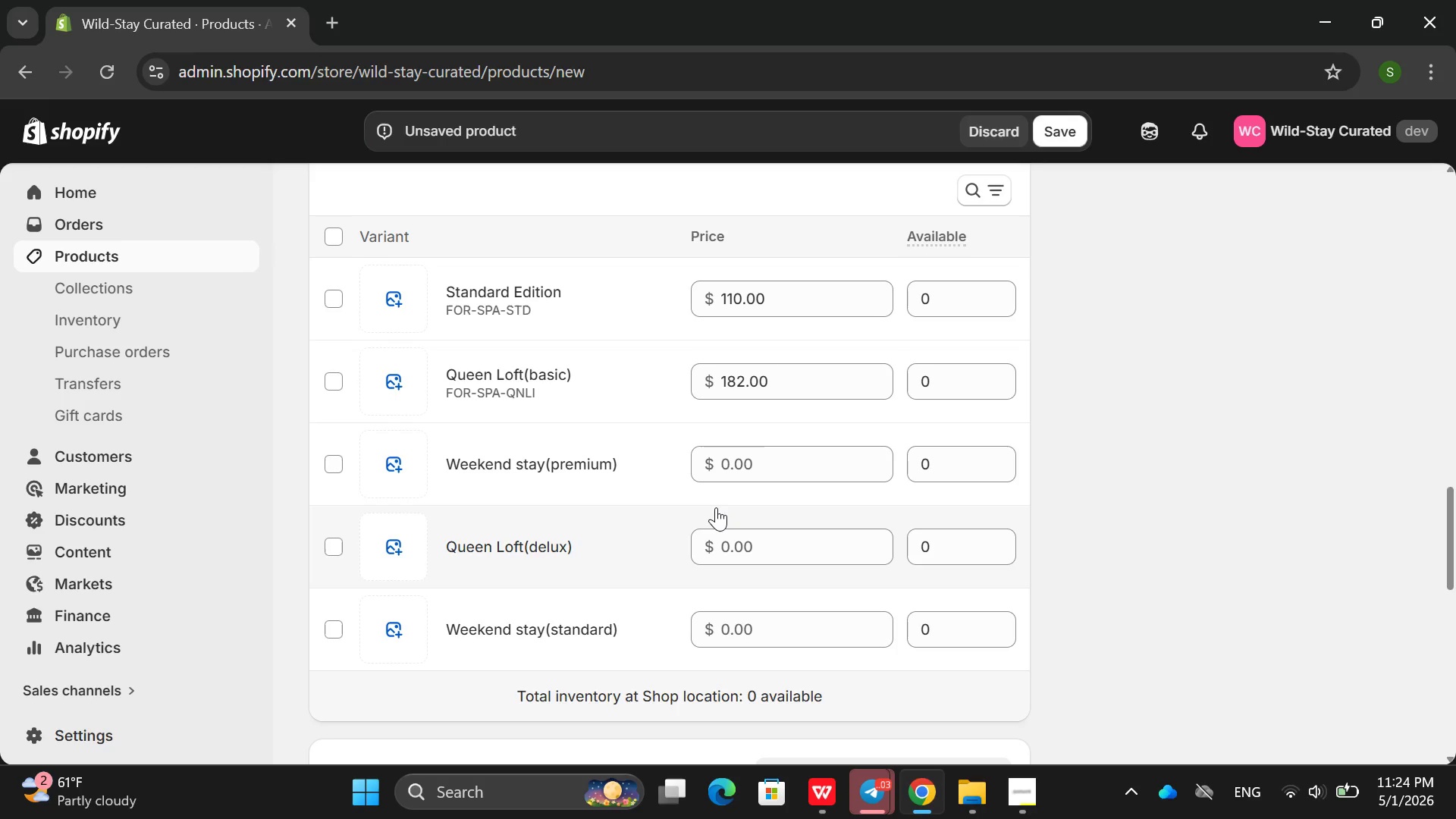 
hold_key(key=ArrowRight, duration=1.5)
 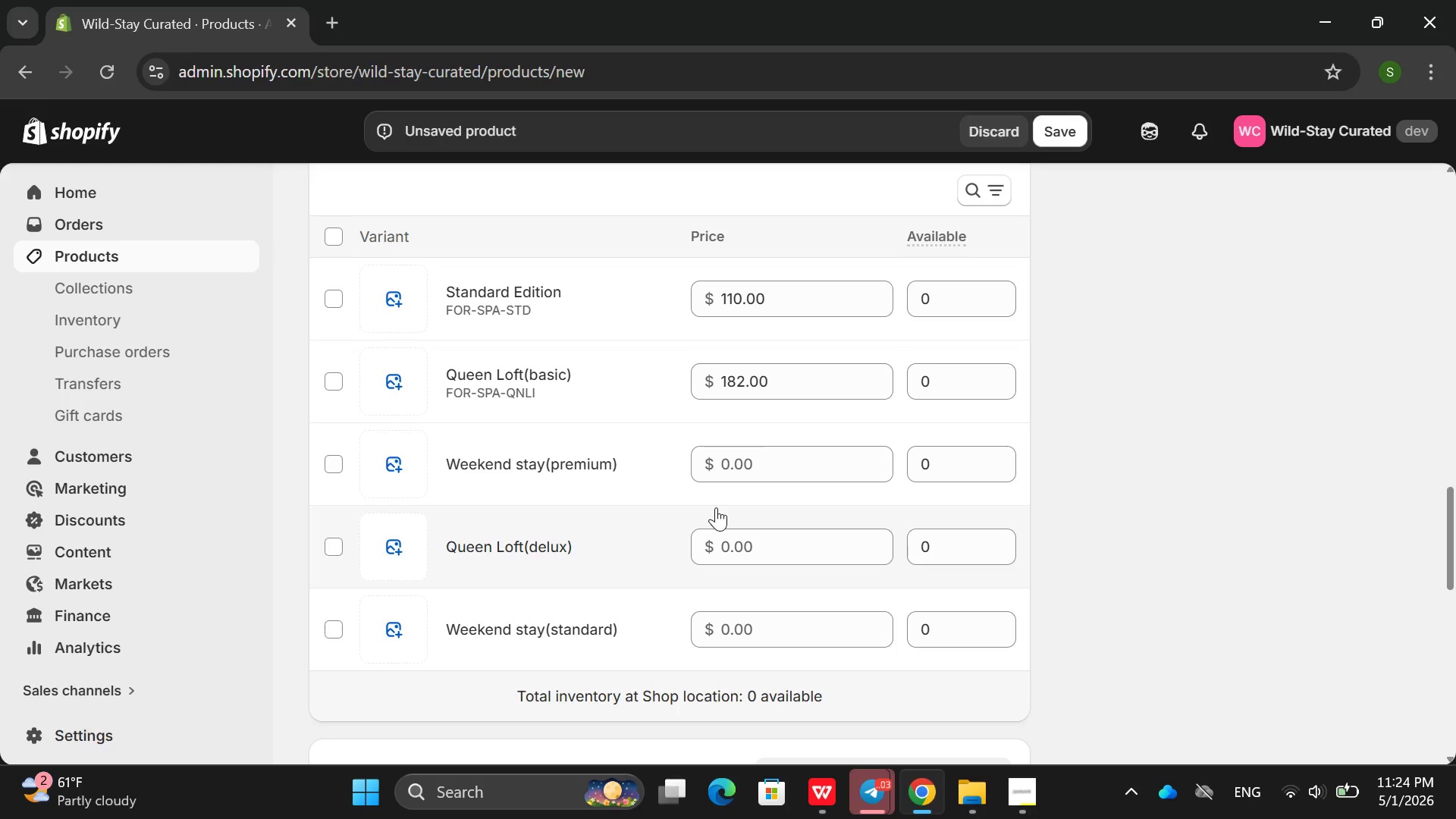 
hold_key(key=ArrowRight, duration=1.5)
 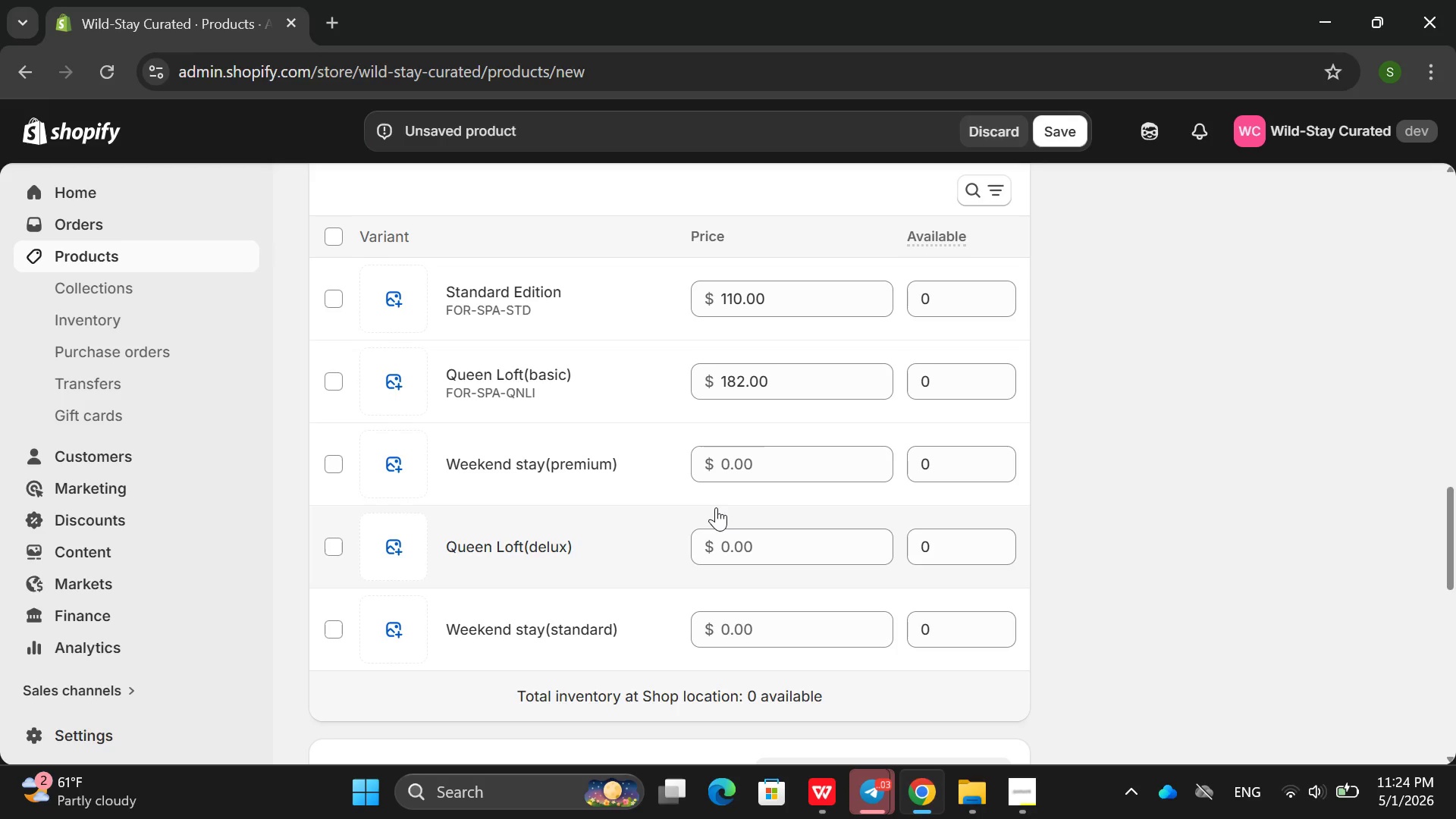 
hold_key(key=ArrowRight, duration=1.5)
 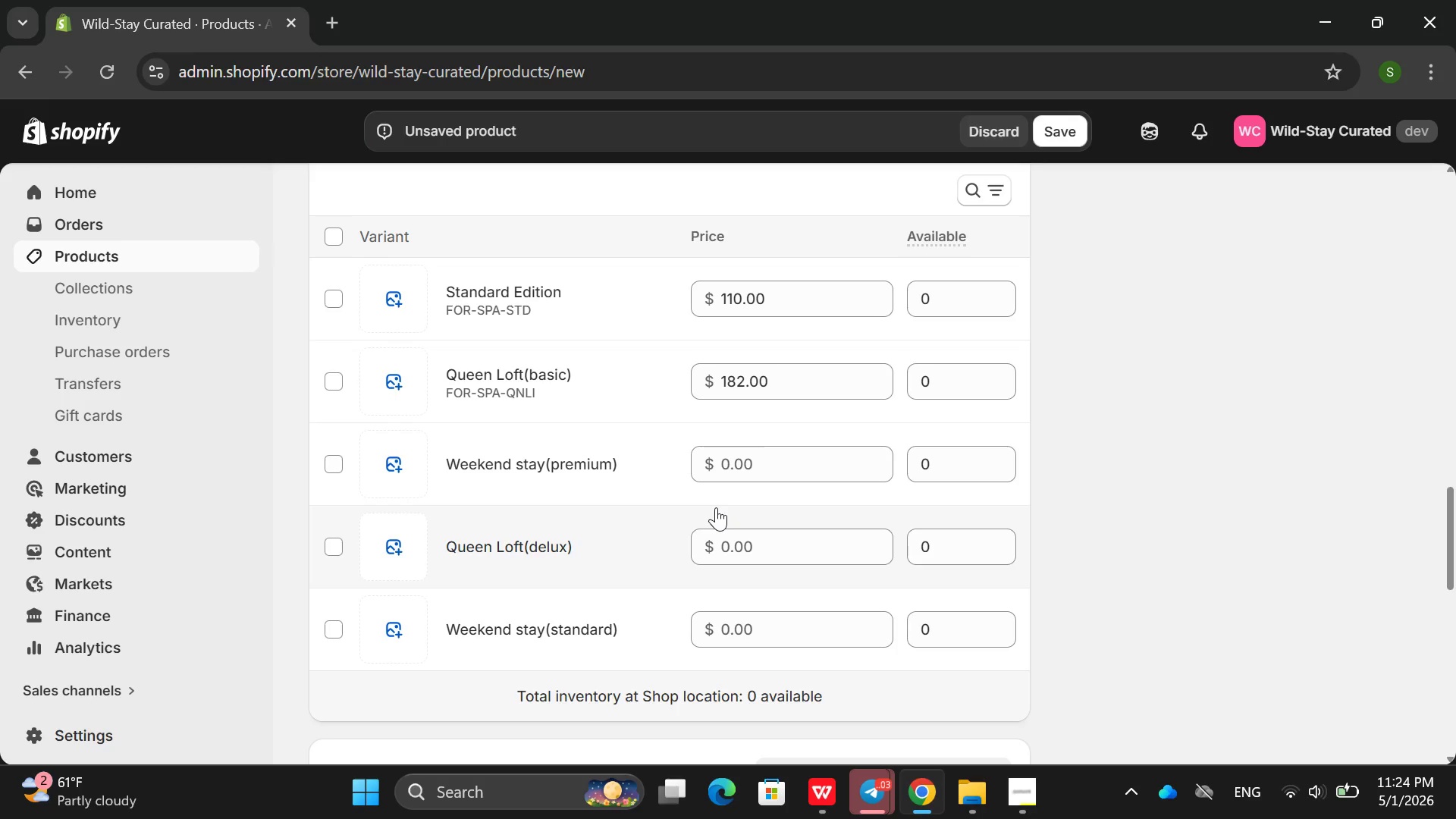 
hold_key(key=ArrowRight, duration=1.52)
 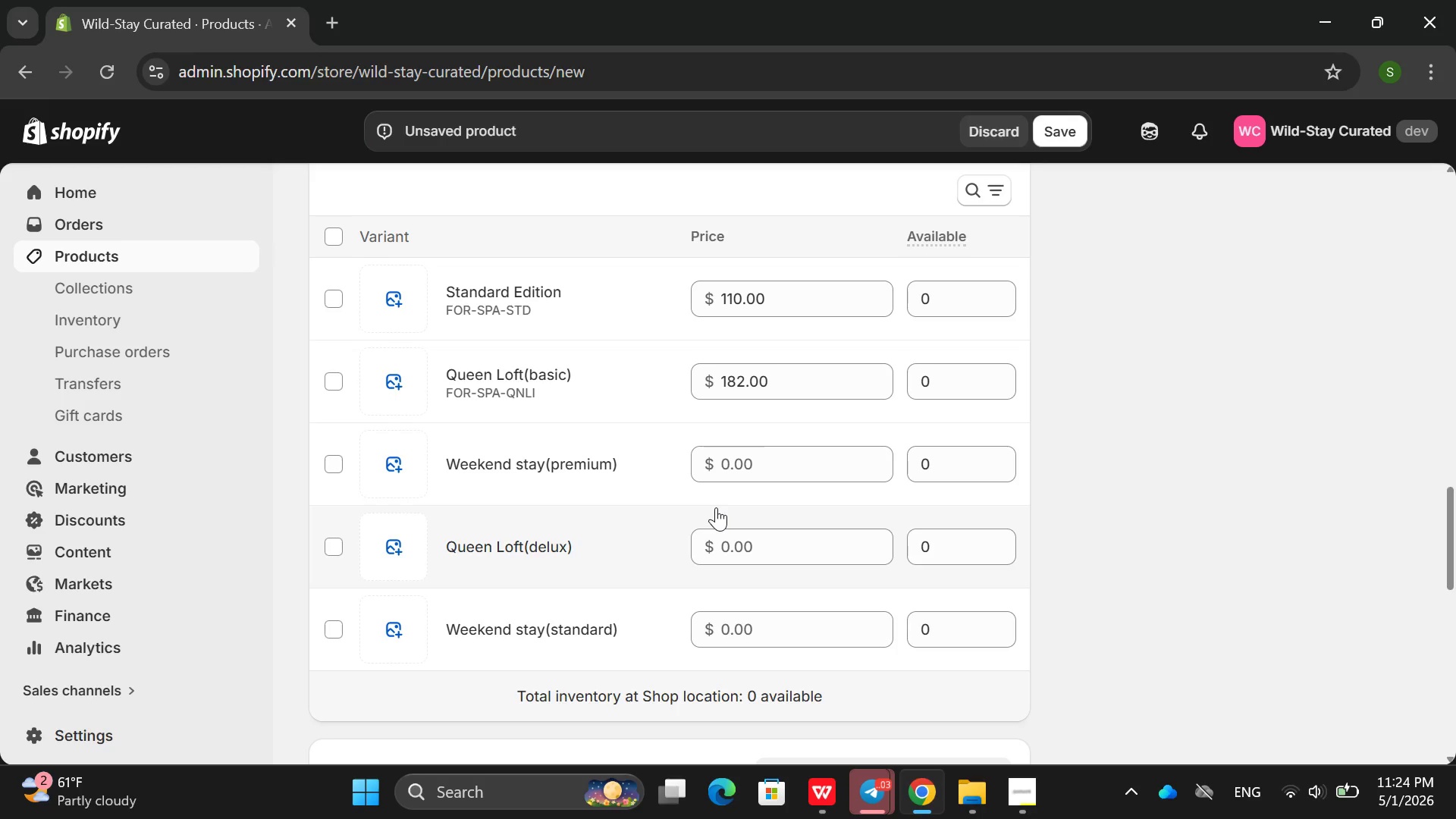 
hold_key(key=ArrowRight, duration=1.51)
 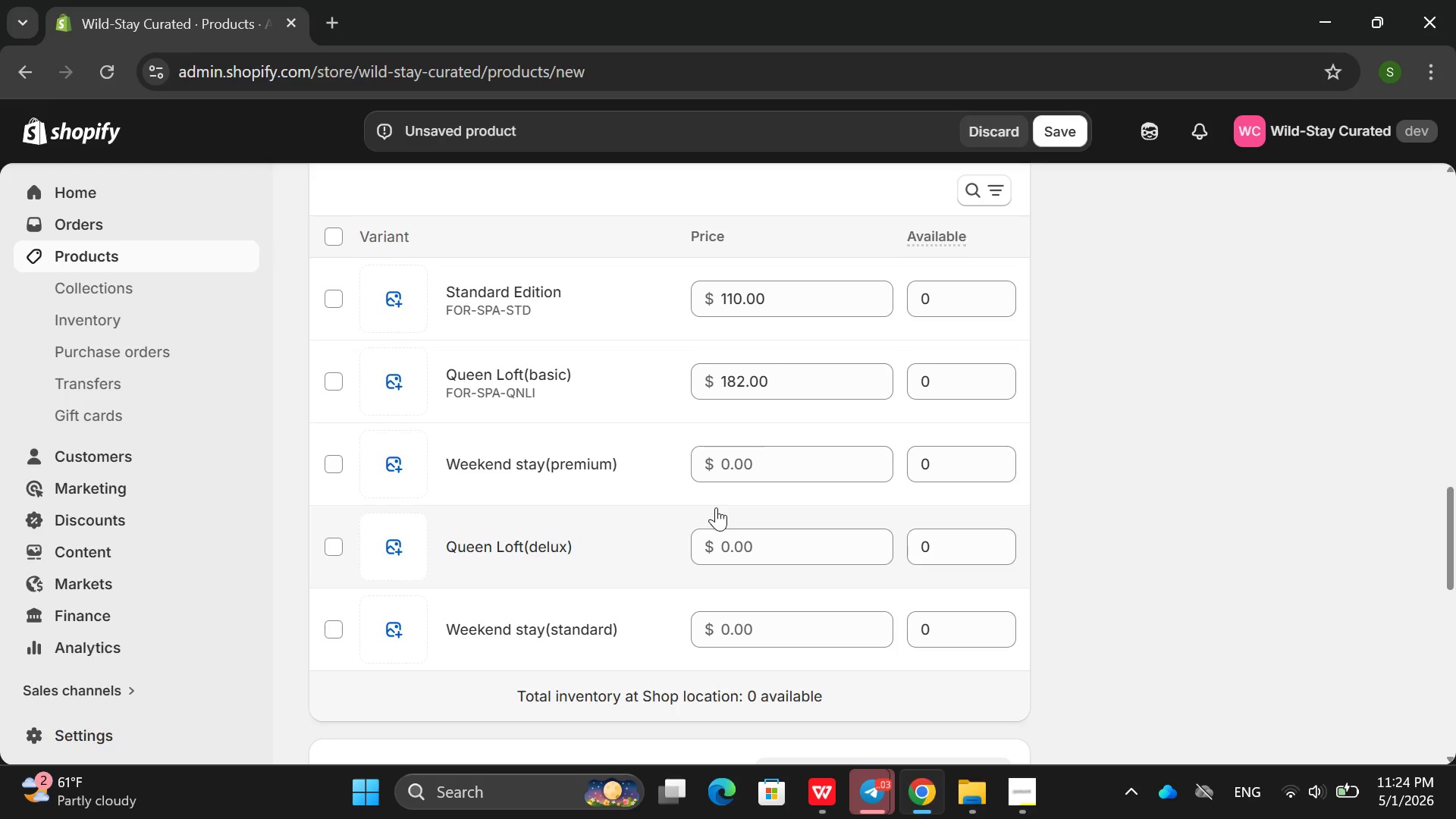 
hold_key(key=ArrowRight, duration=1.55)
 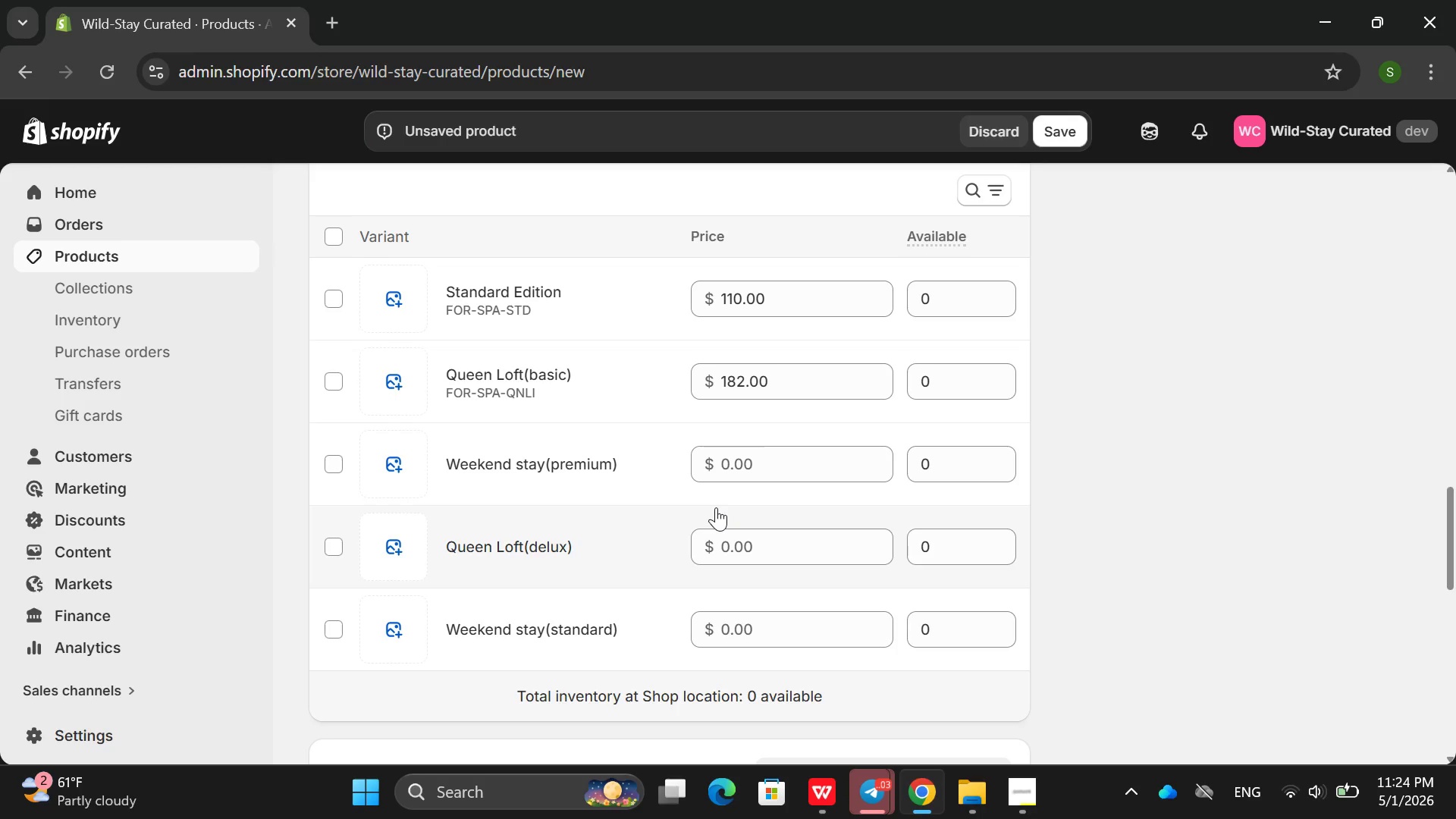 
hold_key(key=ArrowRight, duration=1.55)
 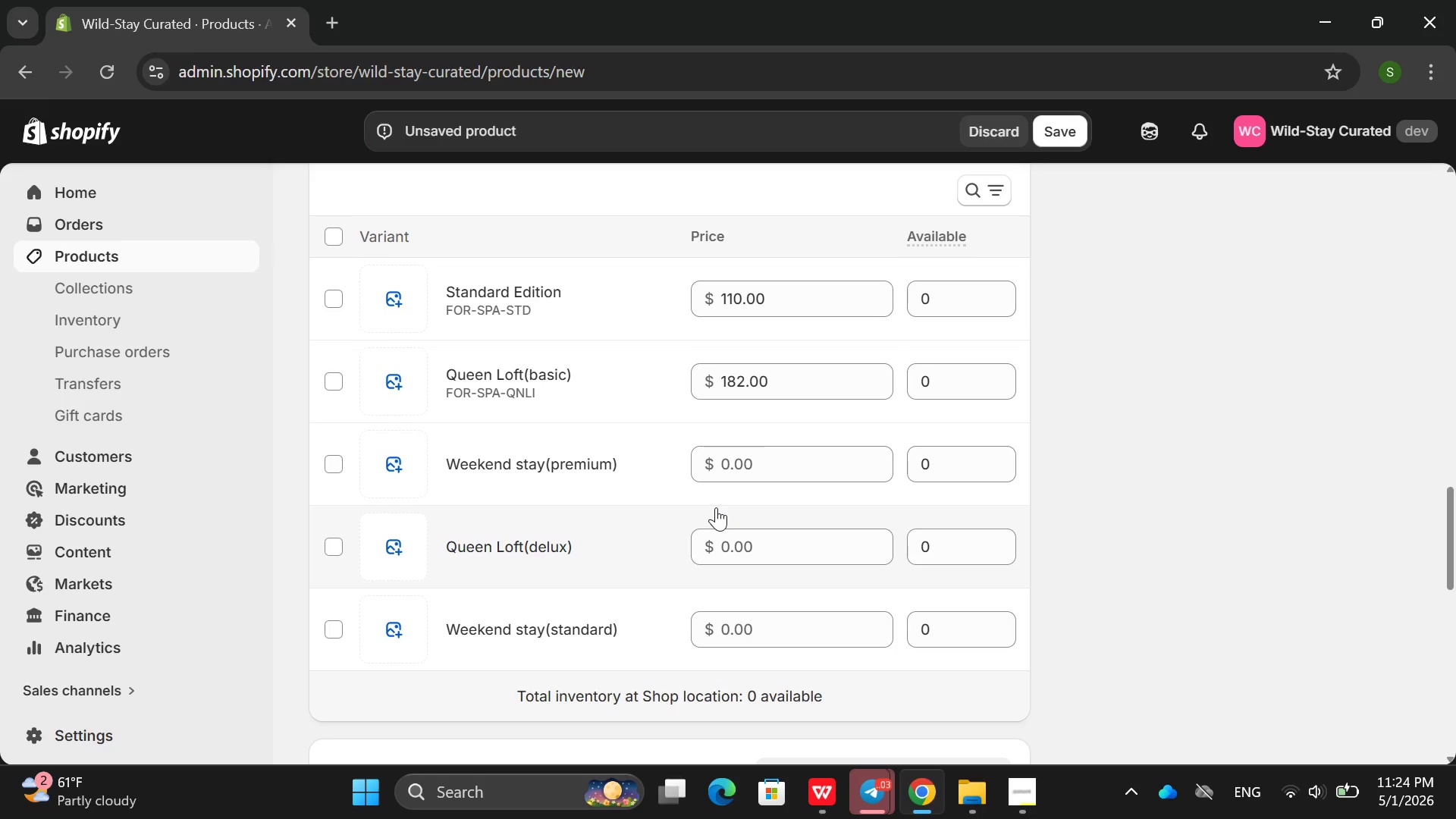 
hold_key(key=ArrowRight, duration=1.52)
 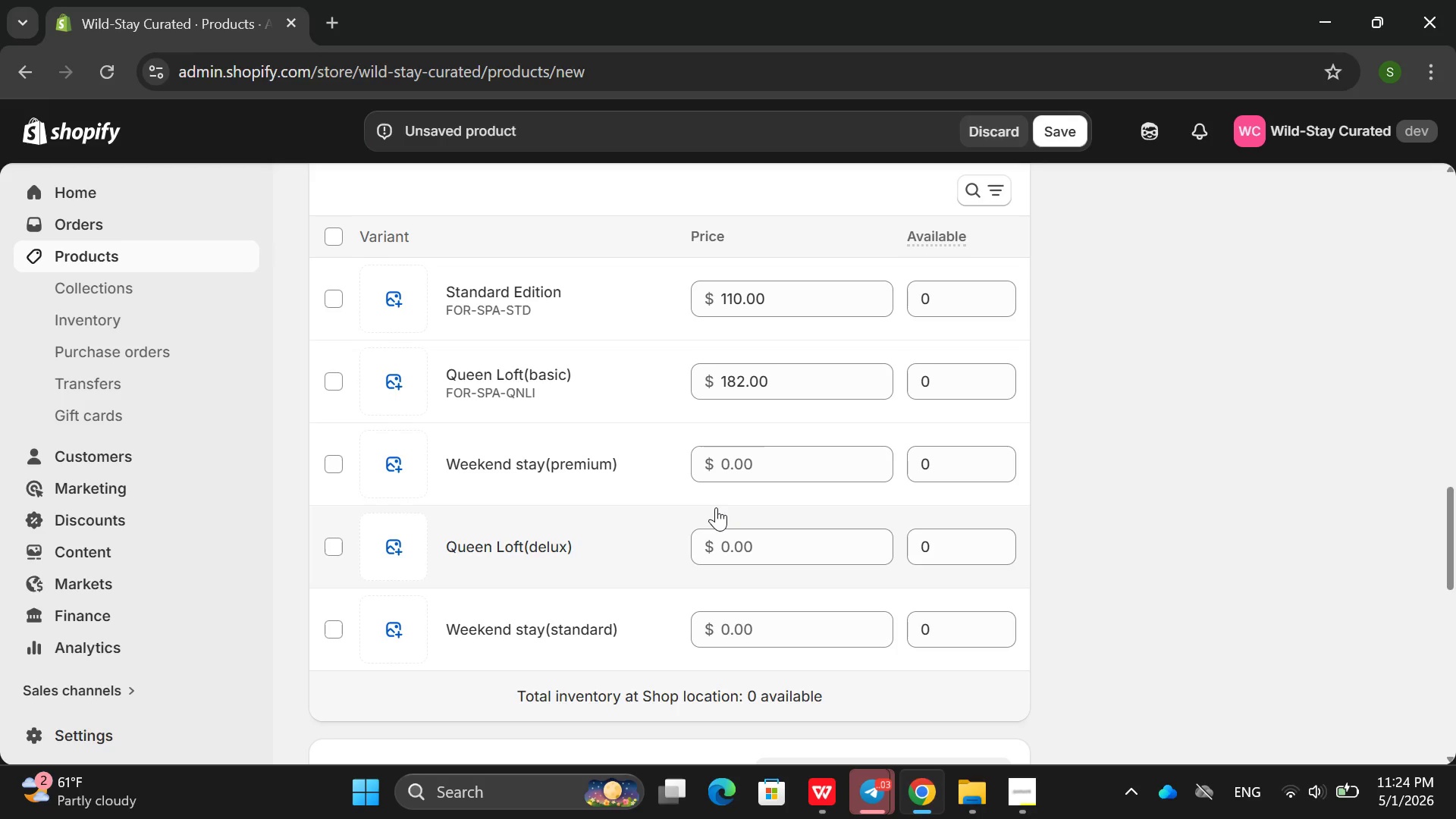 
hold_key(key=ArrowRight, duration=1.51)
 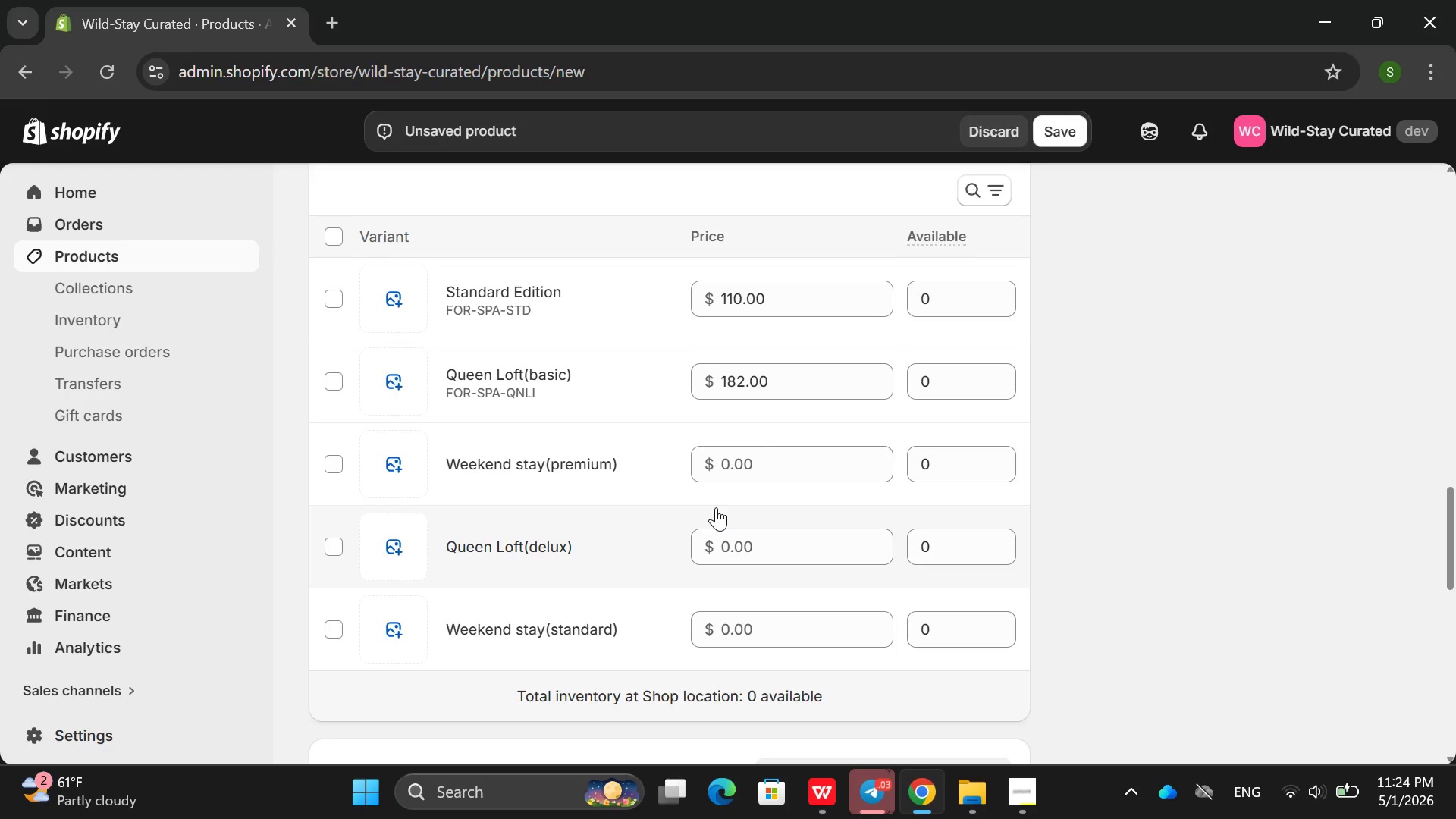 
hold_key(key=ArrowRight, duration=1.5)
 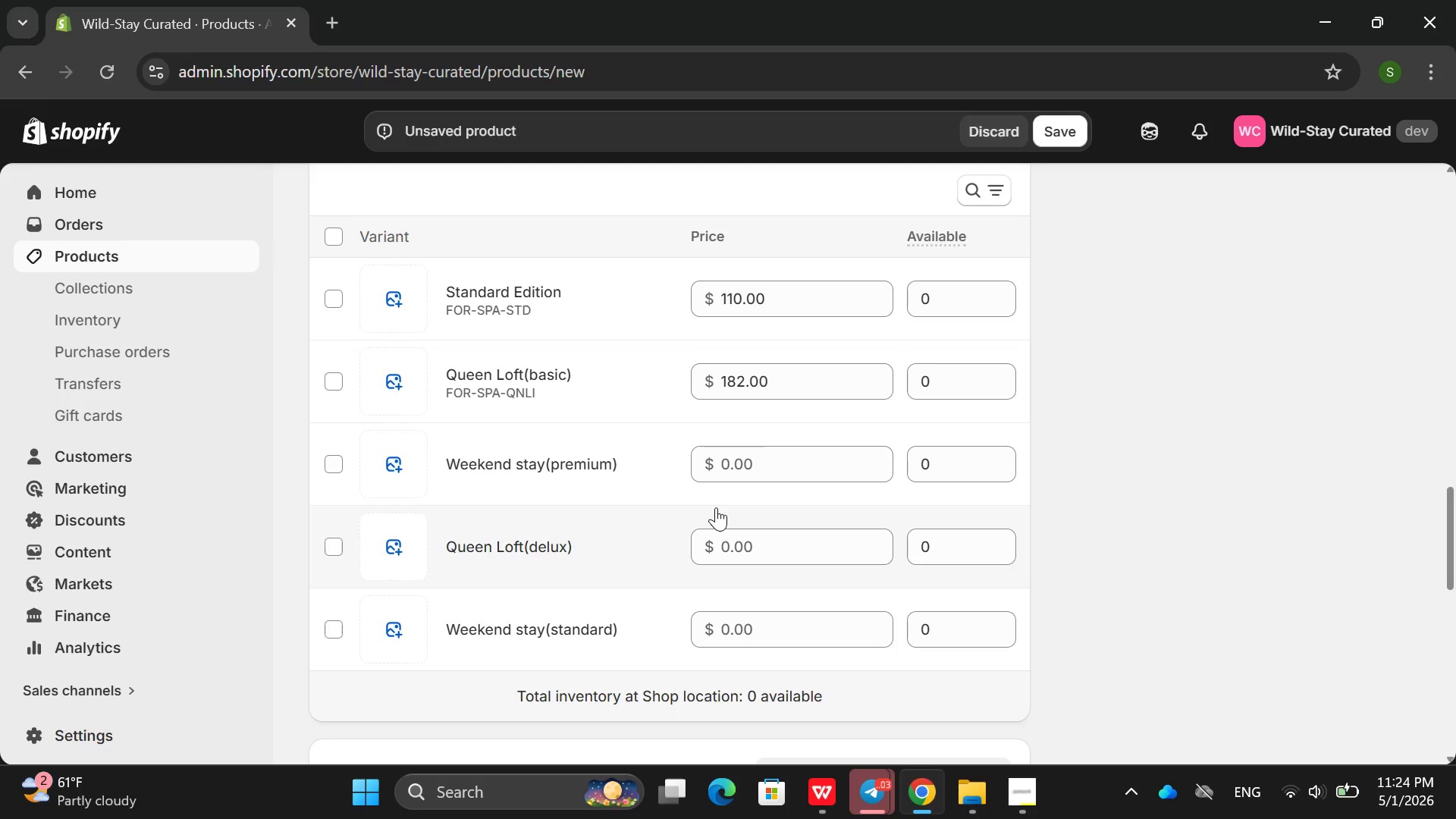 
hold_key(key=ArrowRight, duration=1.52)
 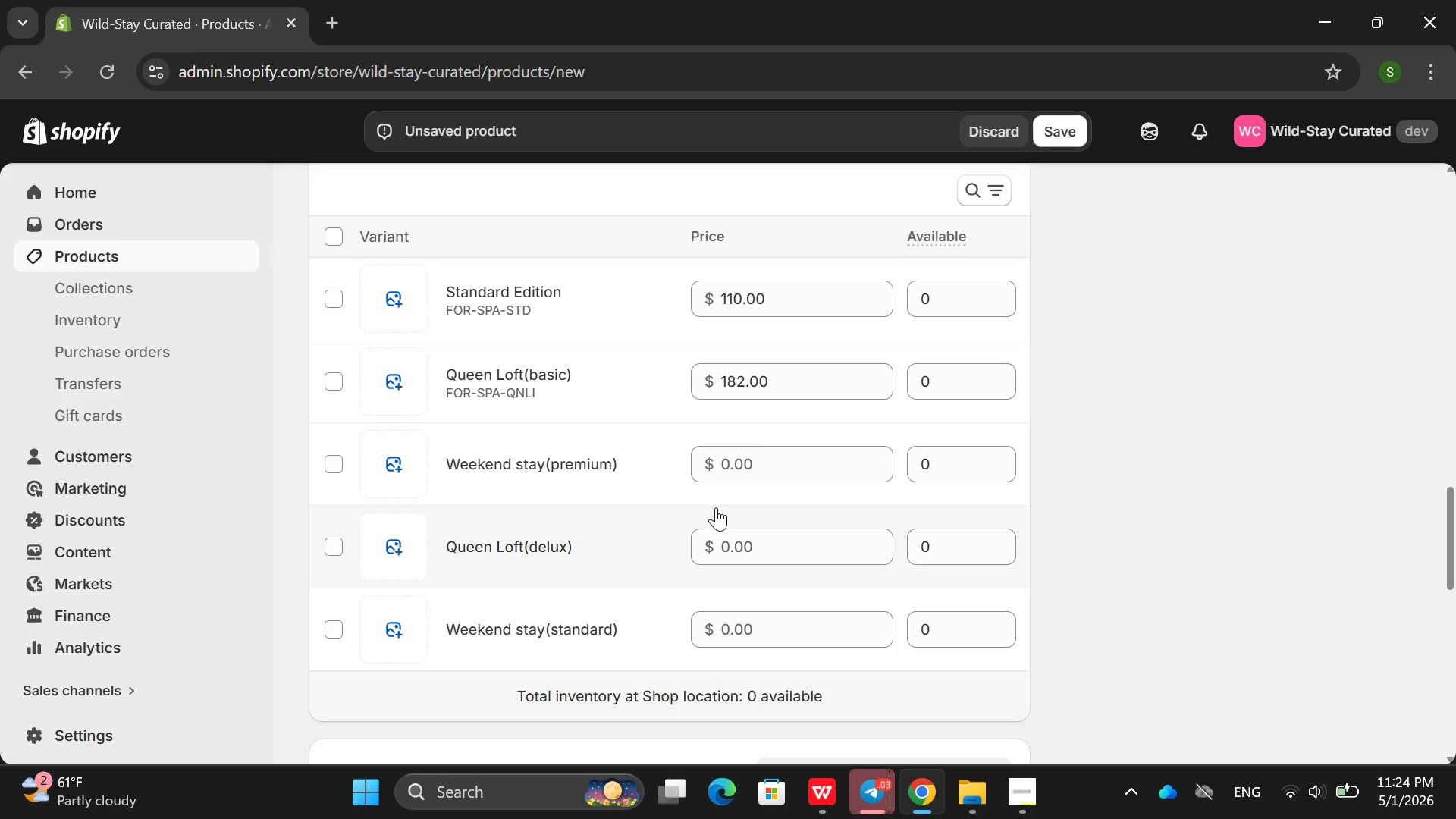 
hold_key(key=ArrowRight, duration=1.5)
 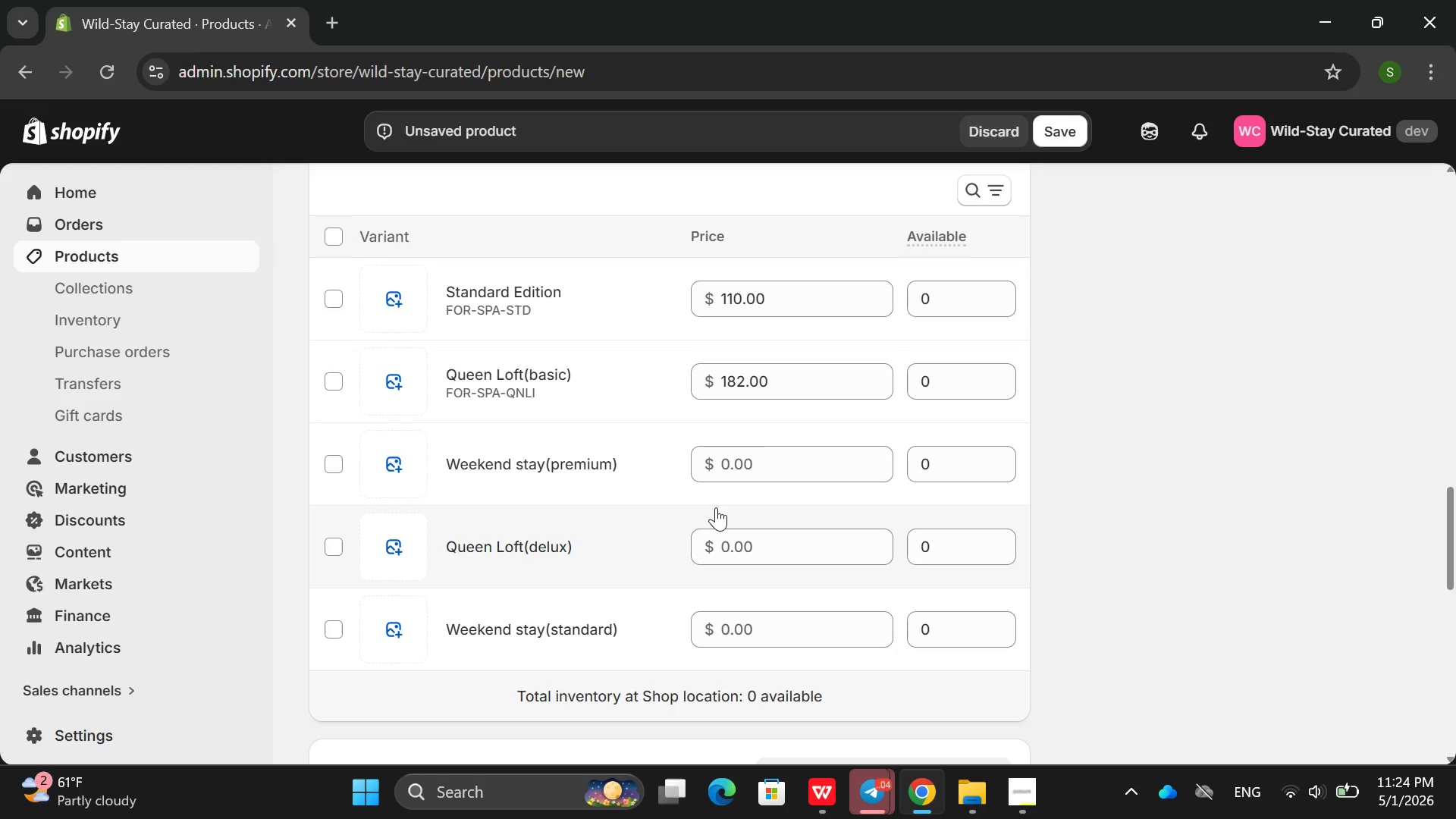 
hold_key(key=ArrowRight, duration=1.5)
 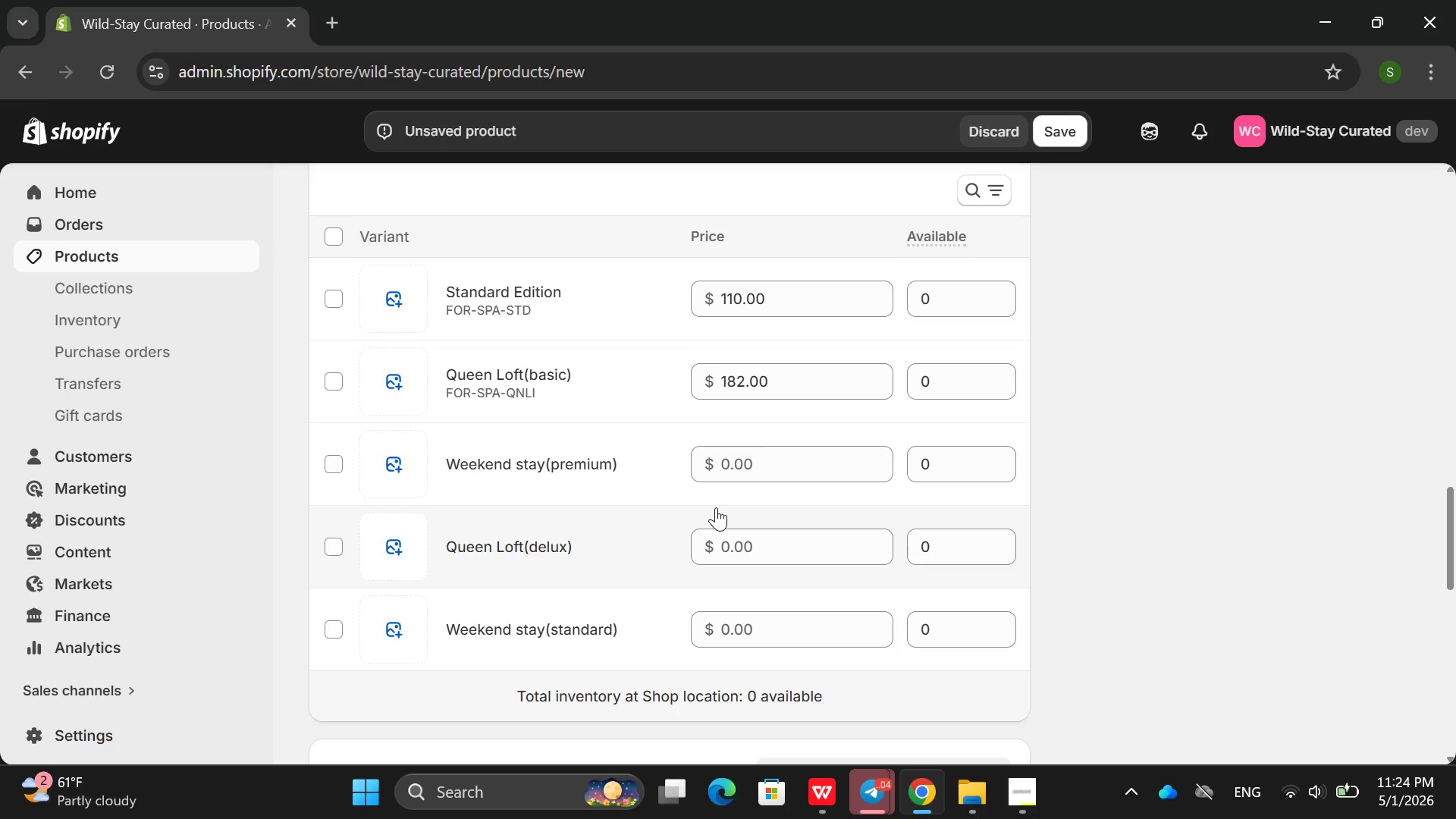 
hold_key(key=ArrowRight, duration=1.5)
 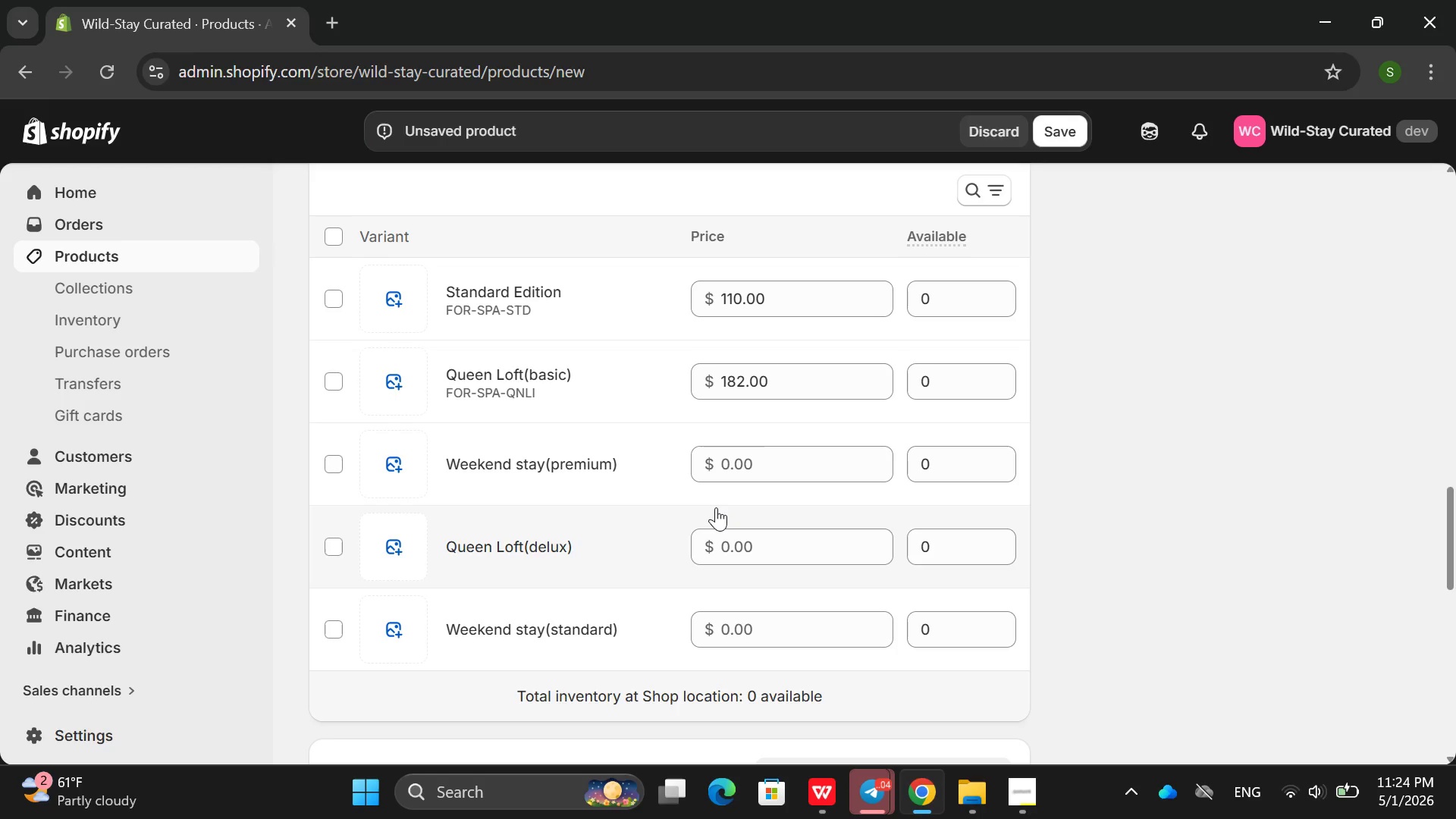 
hold_key(key=ArrowRight, duration=1.5)
 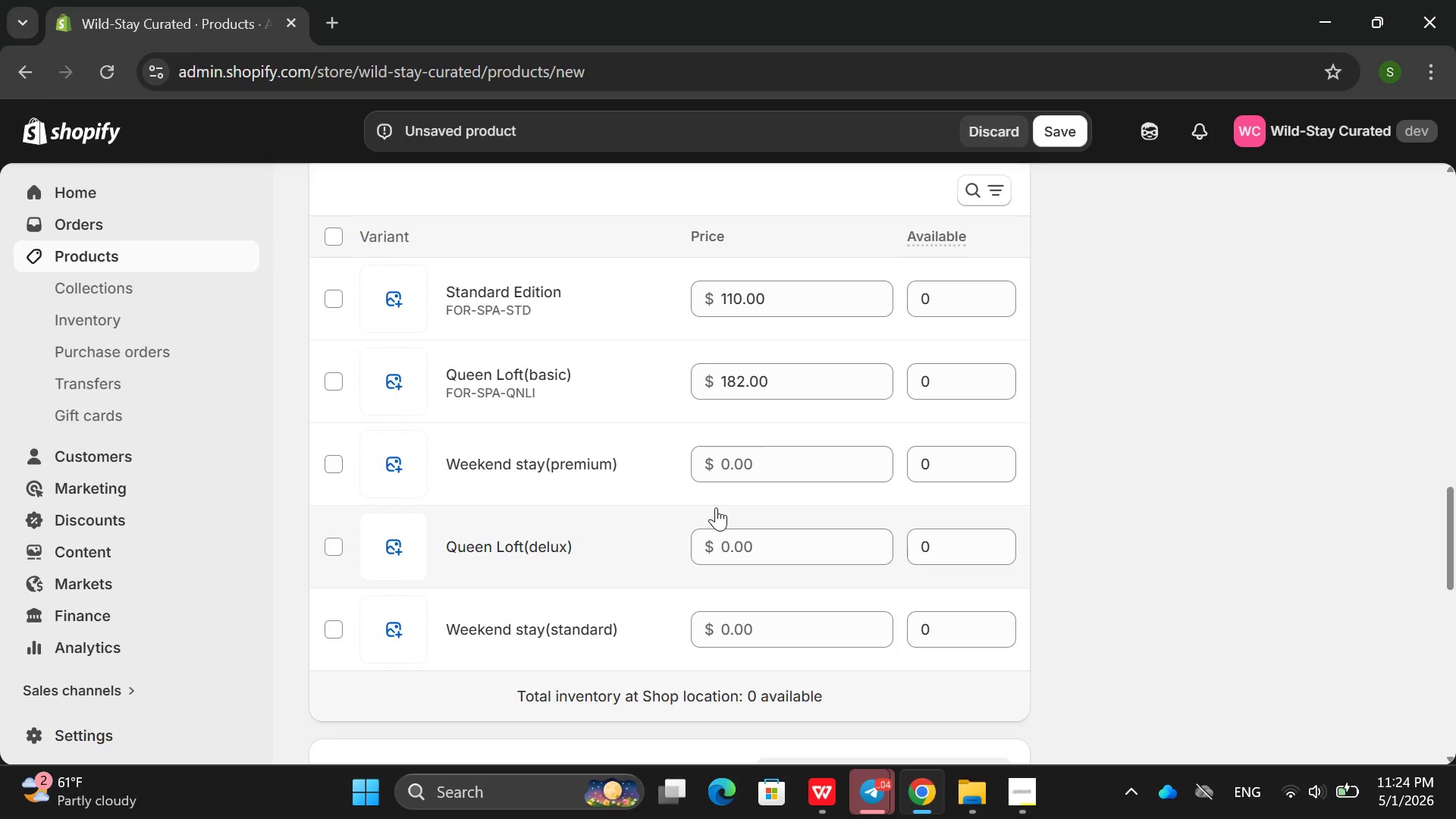 
hold_key(key=ArrowRight, duration=1.53)
 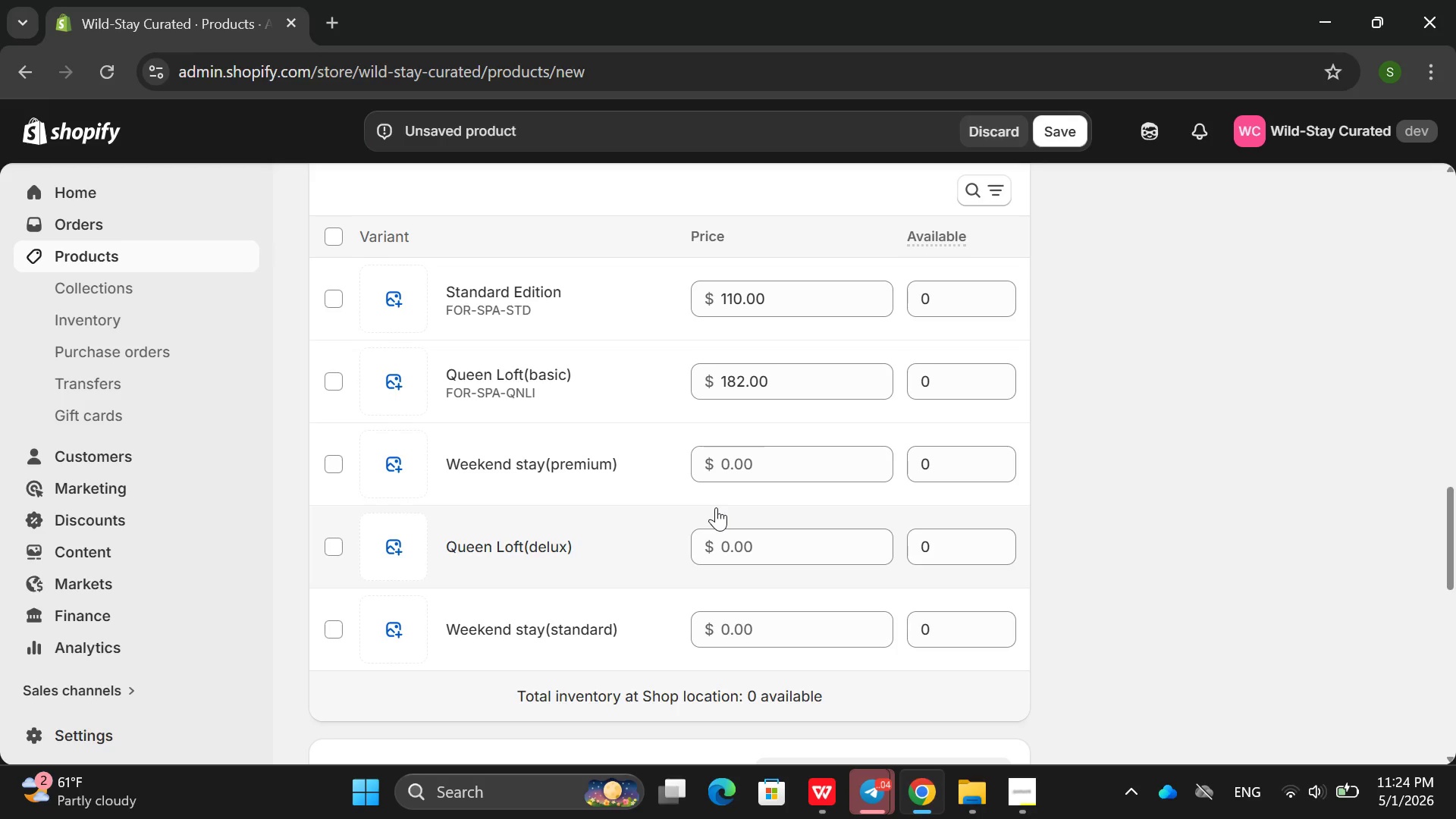 
hold_key(key=ArrowRight, duration=1.5)
 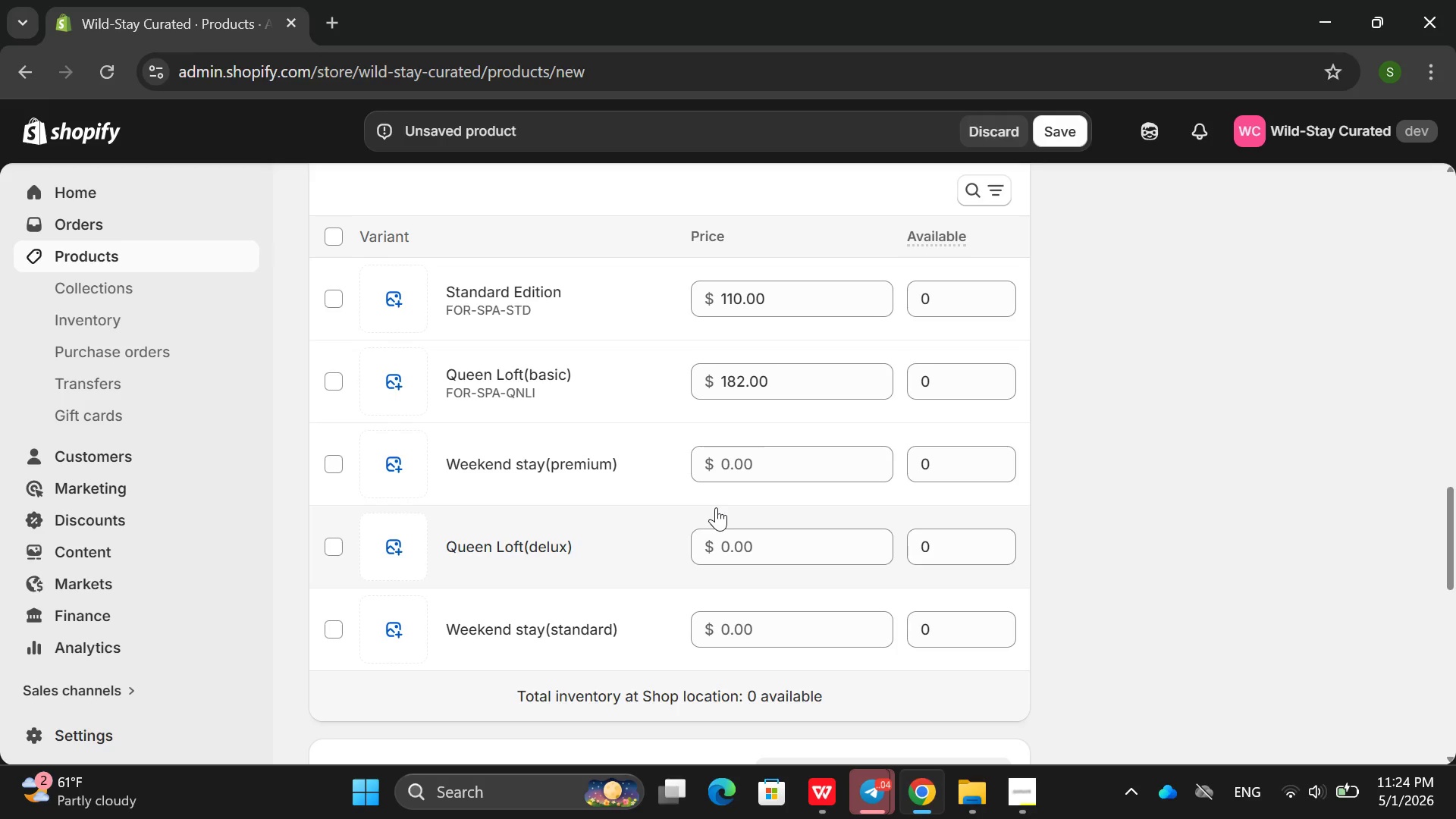 
hold_key(key=ArrowRight, duration=1.52)
 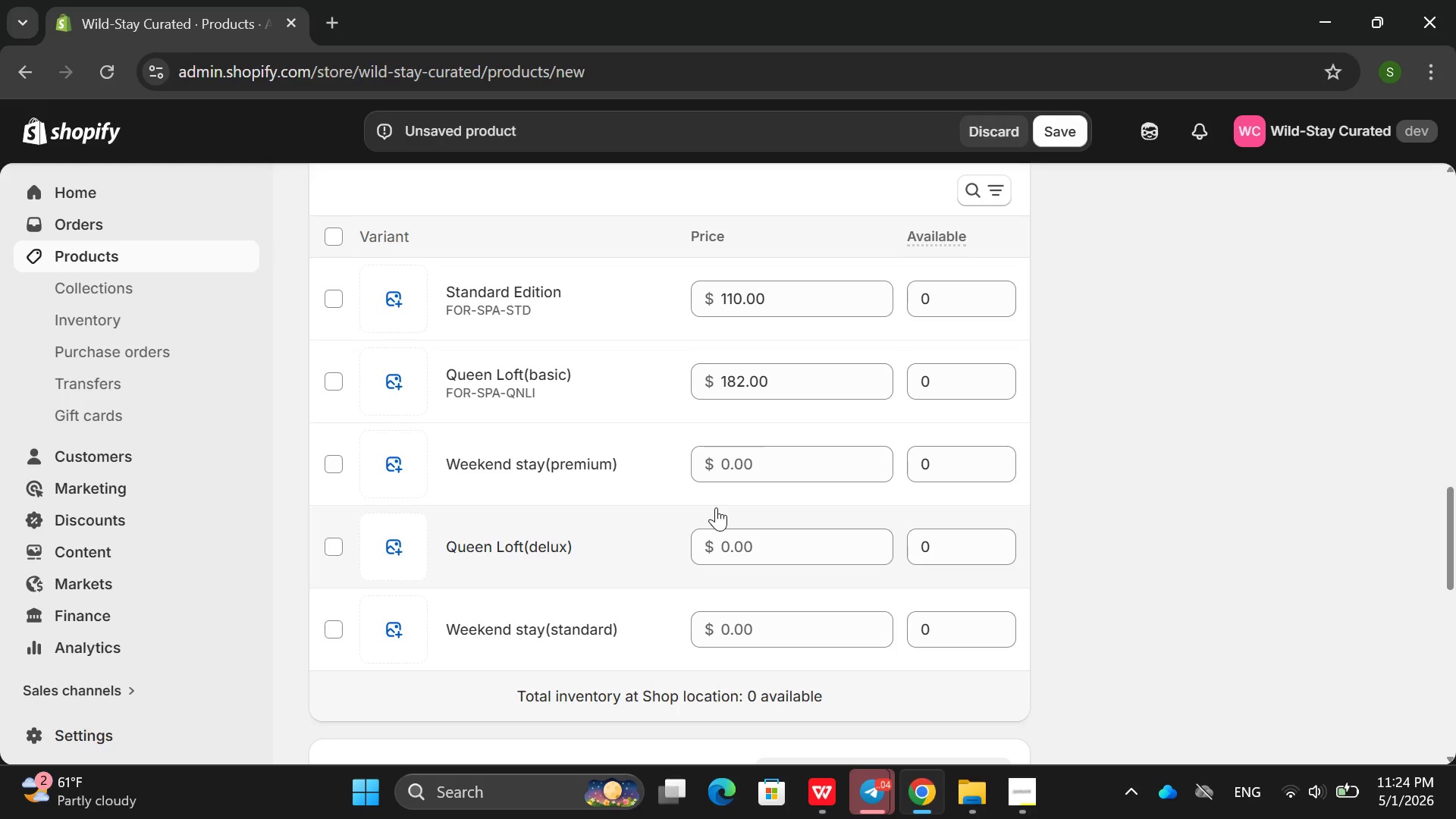 
hold_key(key=ArrowRight, duration=1.55)
 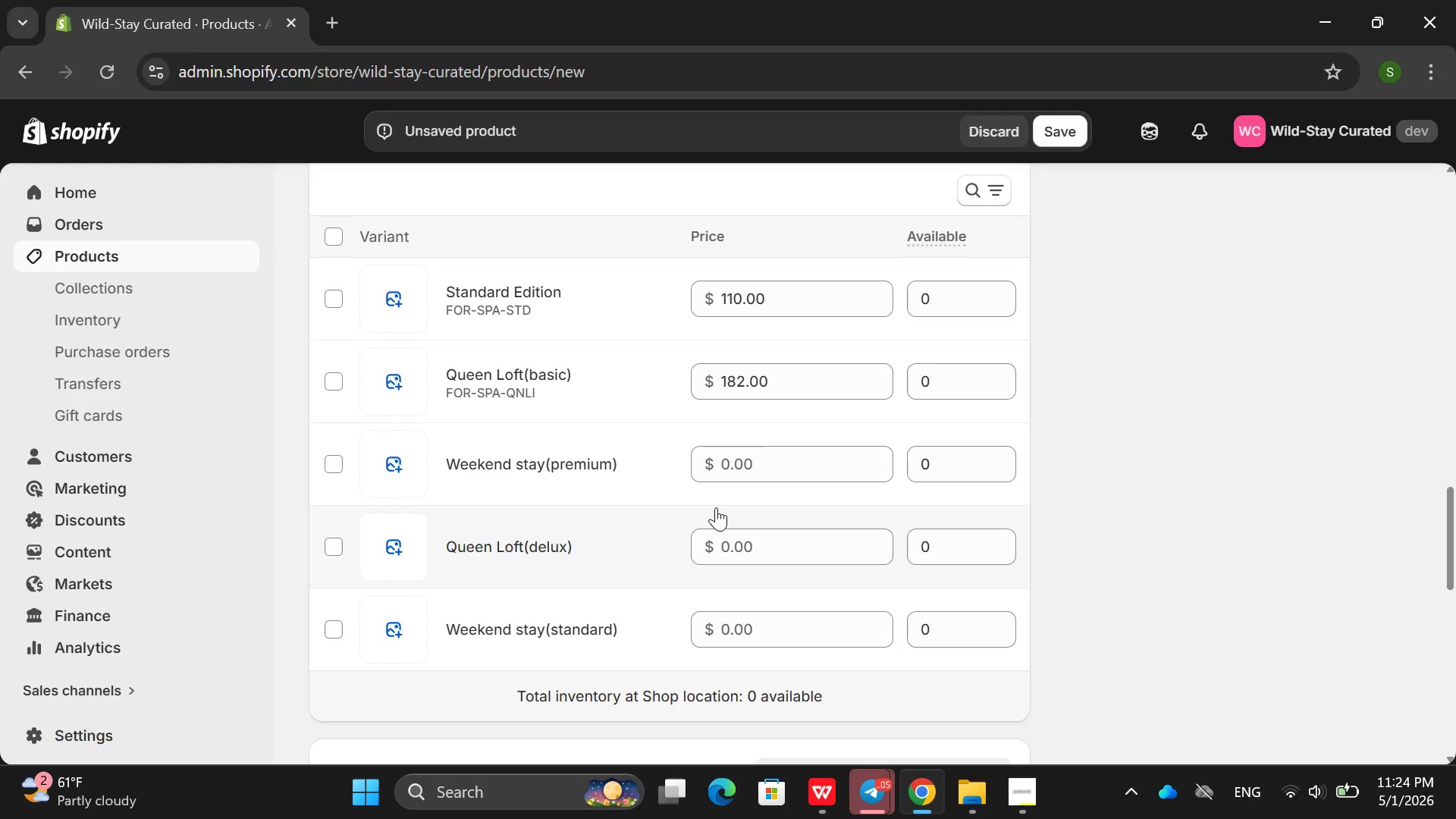 
hold_key(key=ArrowRight, duration=1.51)
 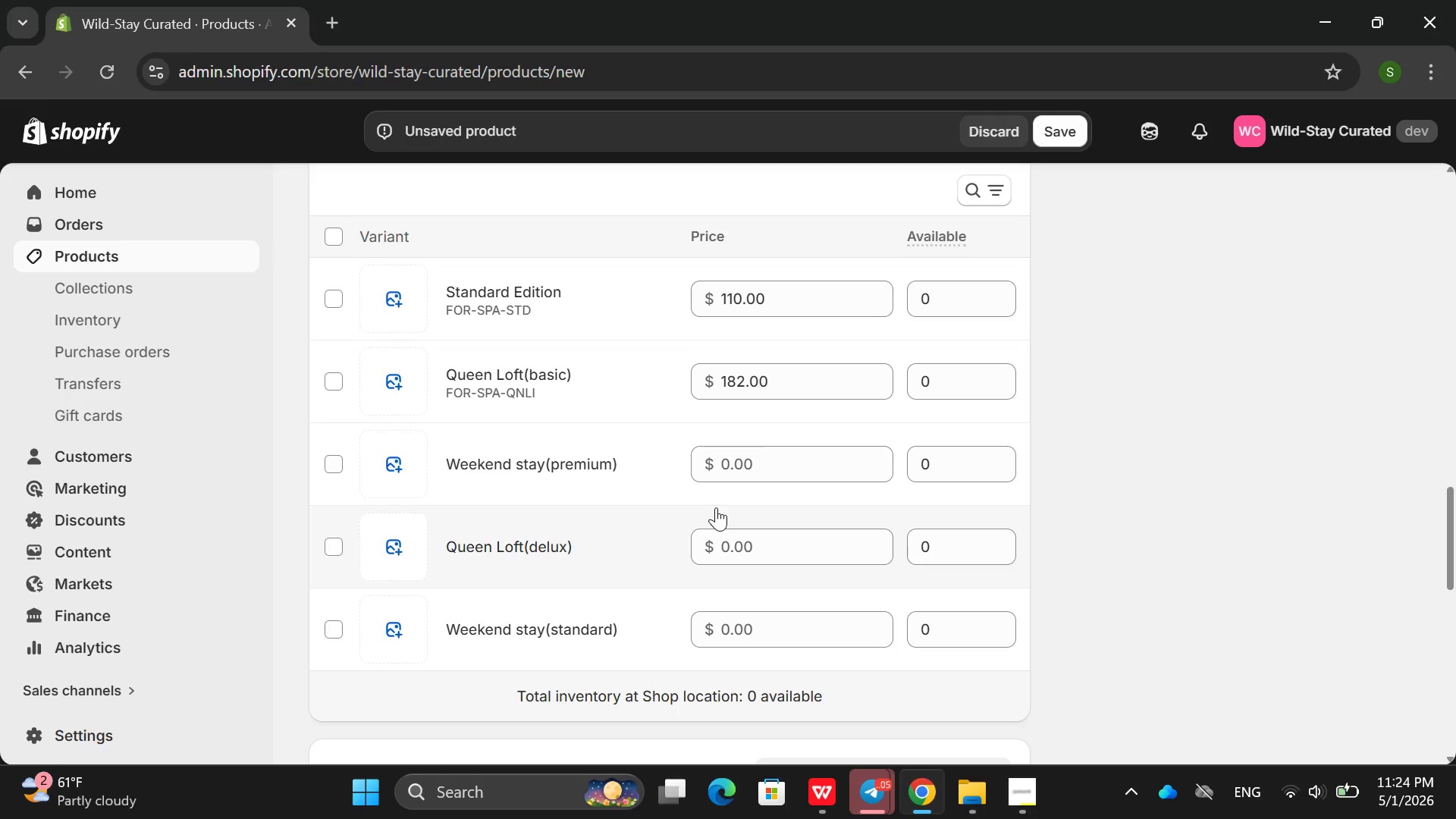 
hold_key(key=ArrowRight, duration=1.5)
 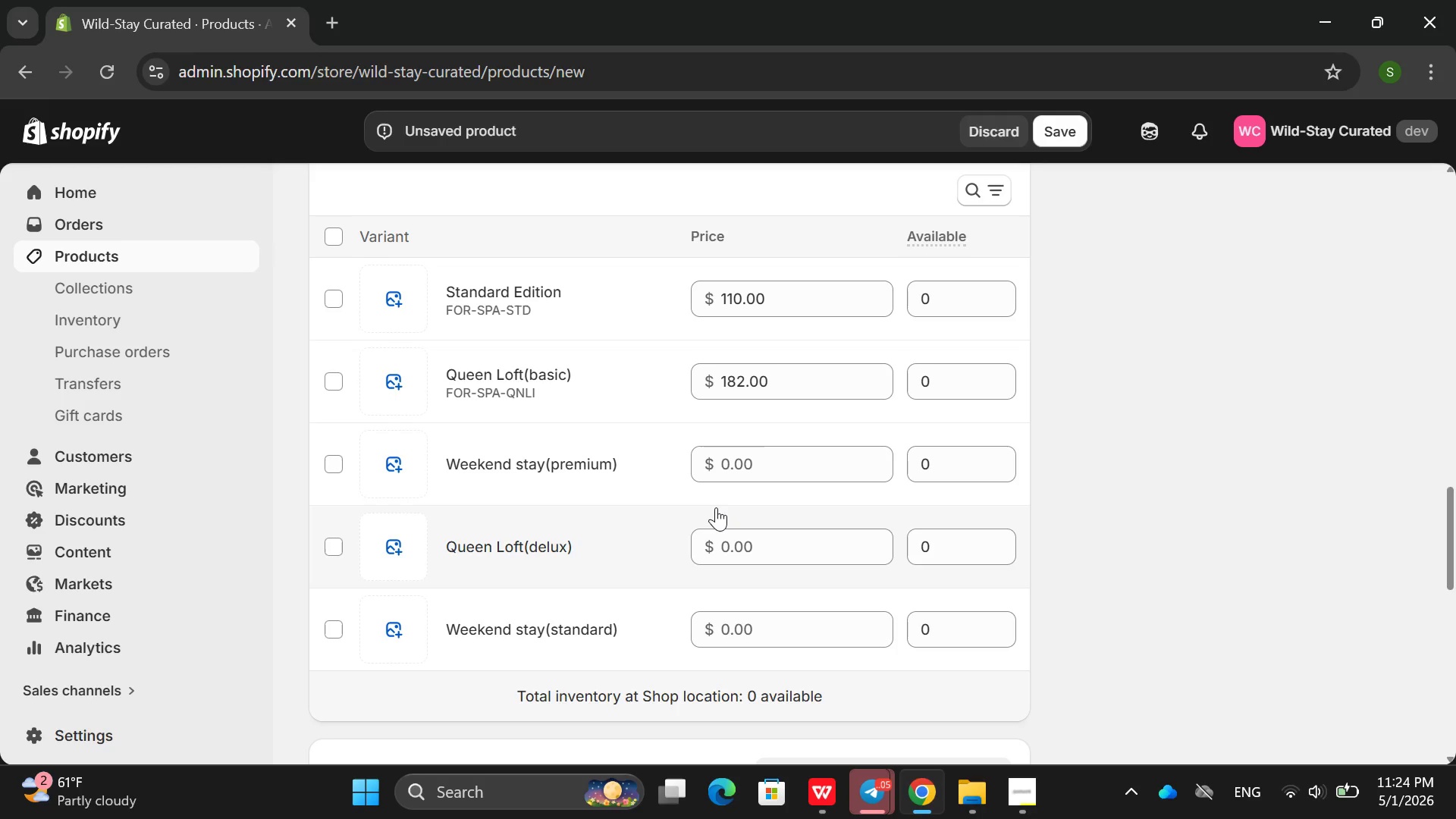 
hold_key(key=ArrowRight, duration=1.5)
 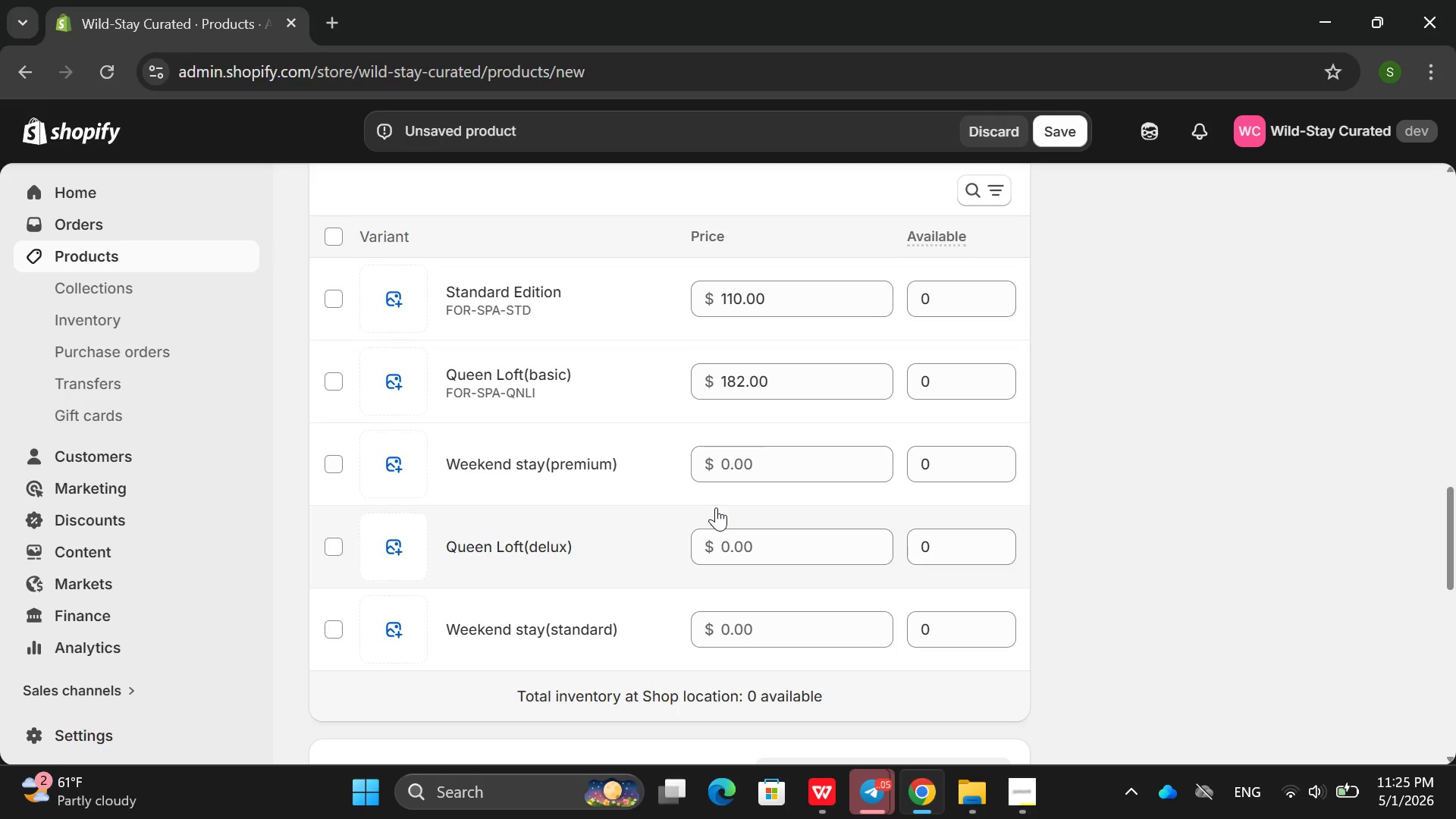 
hold_key(key=ArrowRight, duration=1.52)
 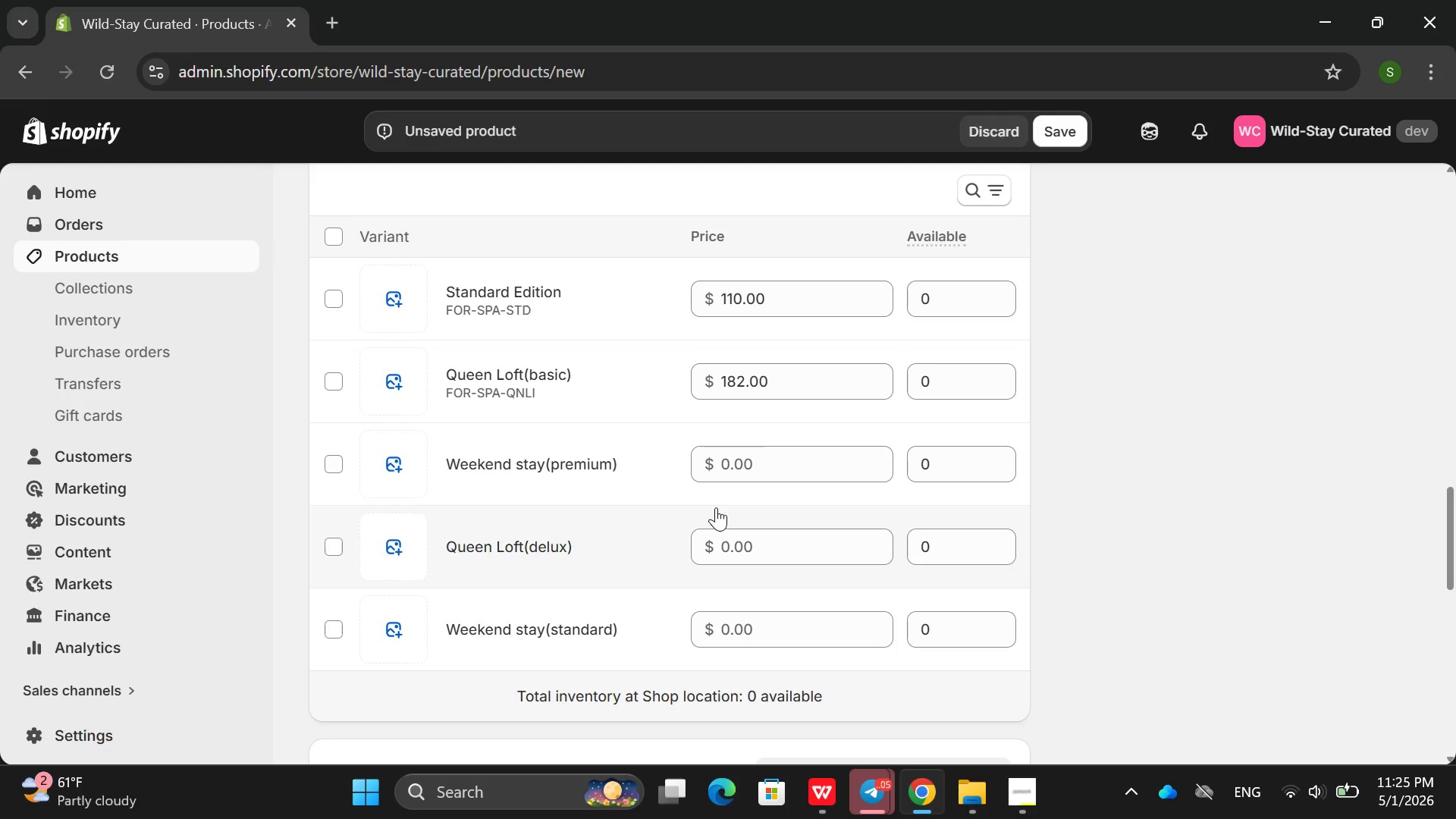 
hold_key(key=ArrowRight, duration=1.51)
 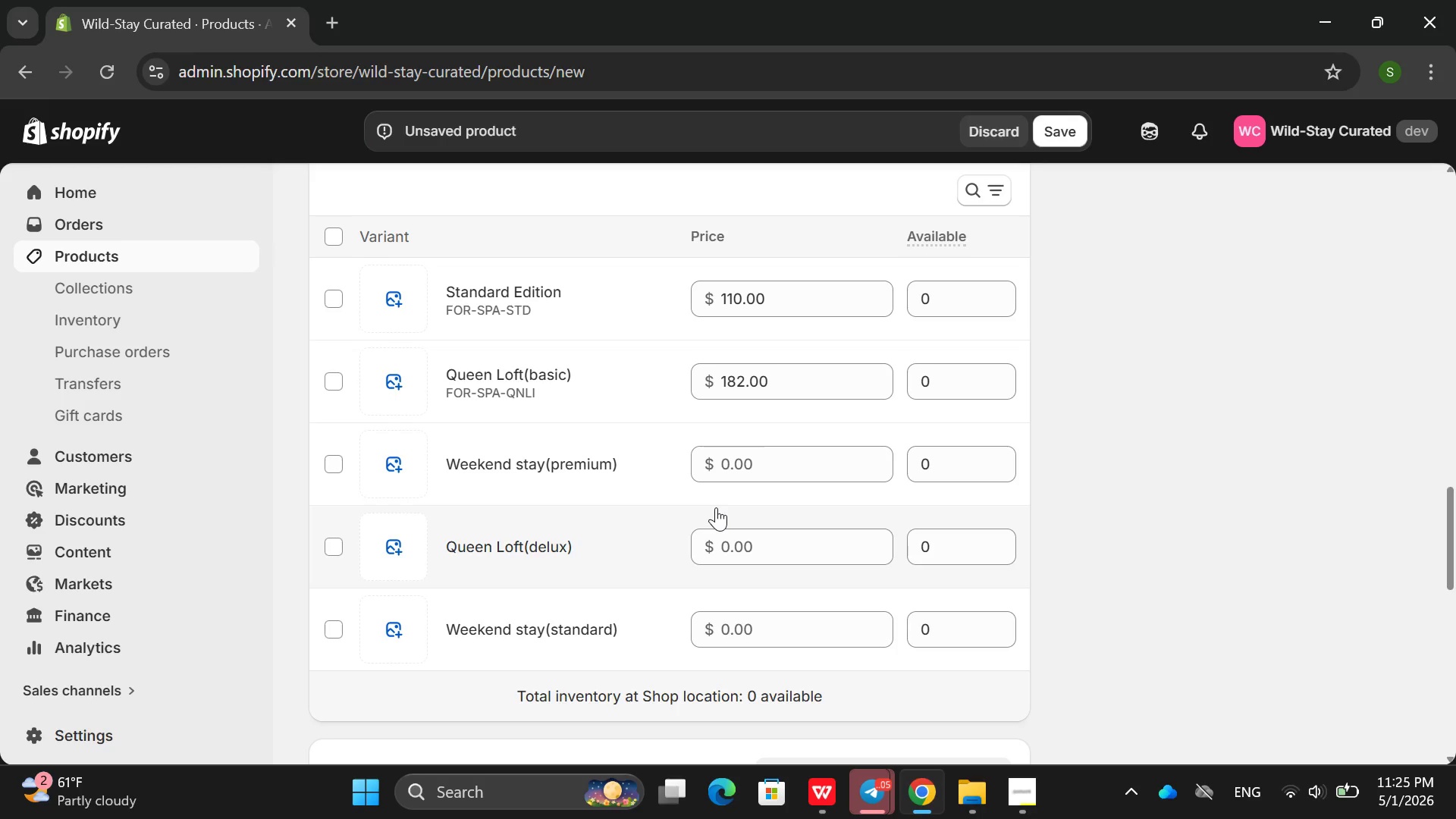 
hold_key(key=ArrowRight, duration=1.52)
 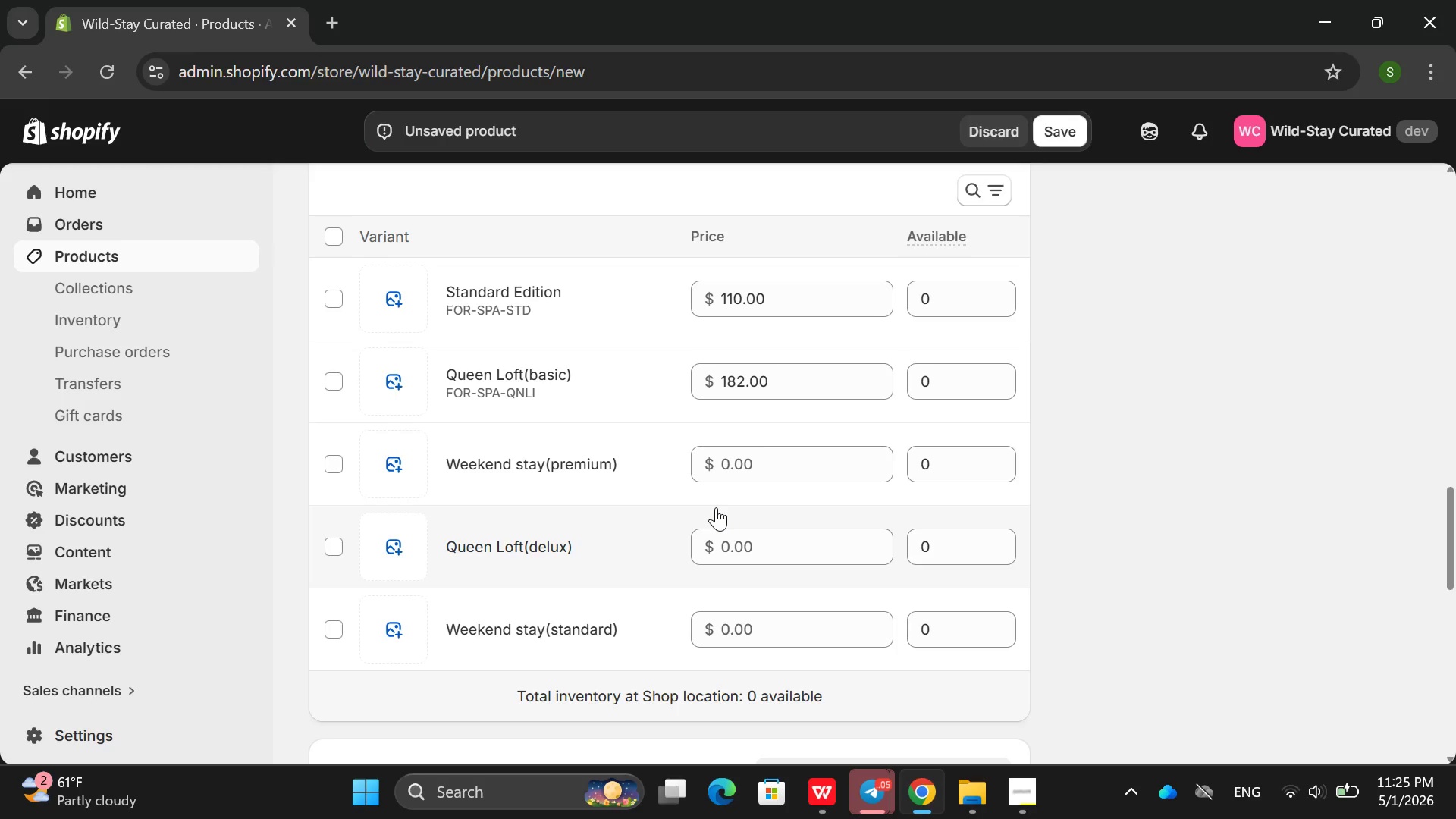 
hold_key(key=ArrowRight, duration=1.5)
 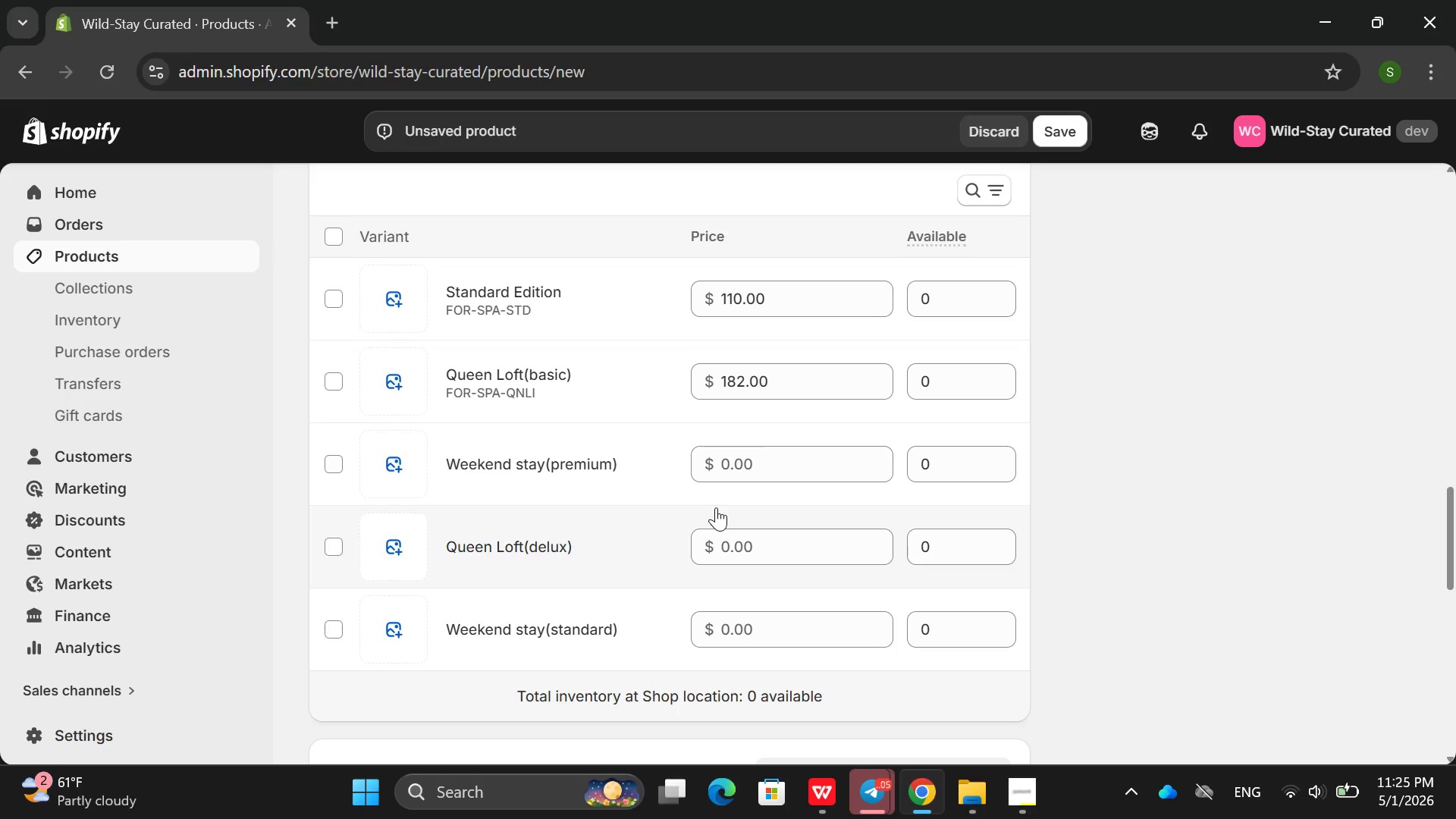 
hold_key(key=ArrowRight, duration=1.52)
 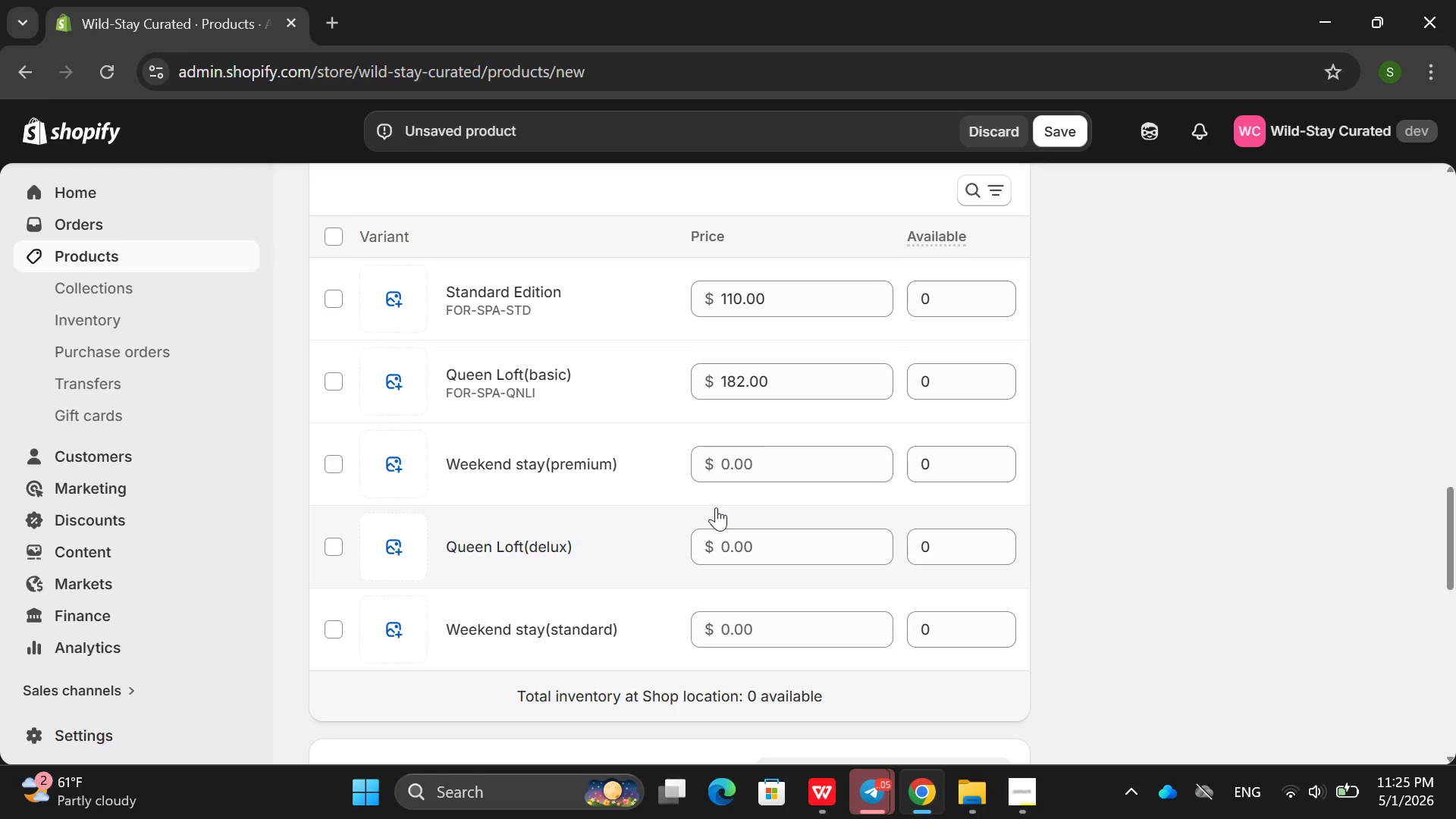 
hold_key(key=ArrowRight, duration=1.51)
 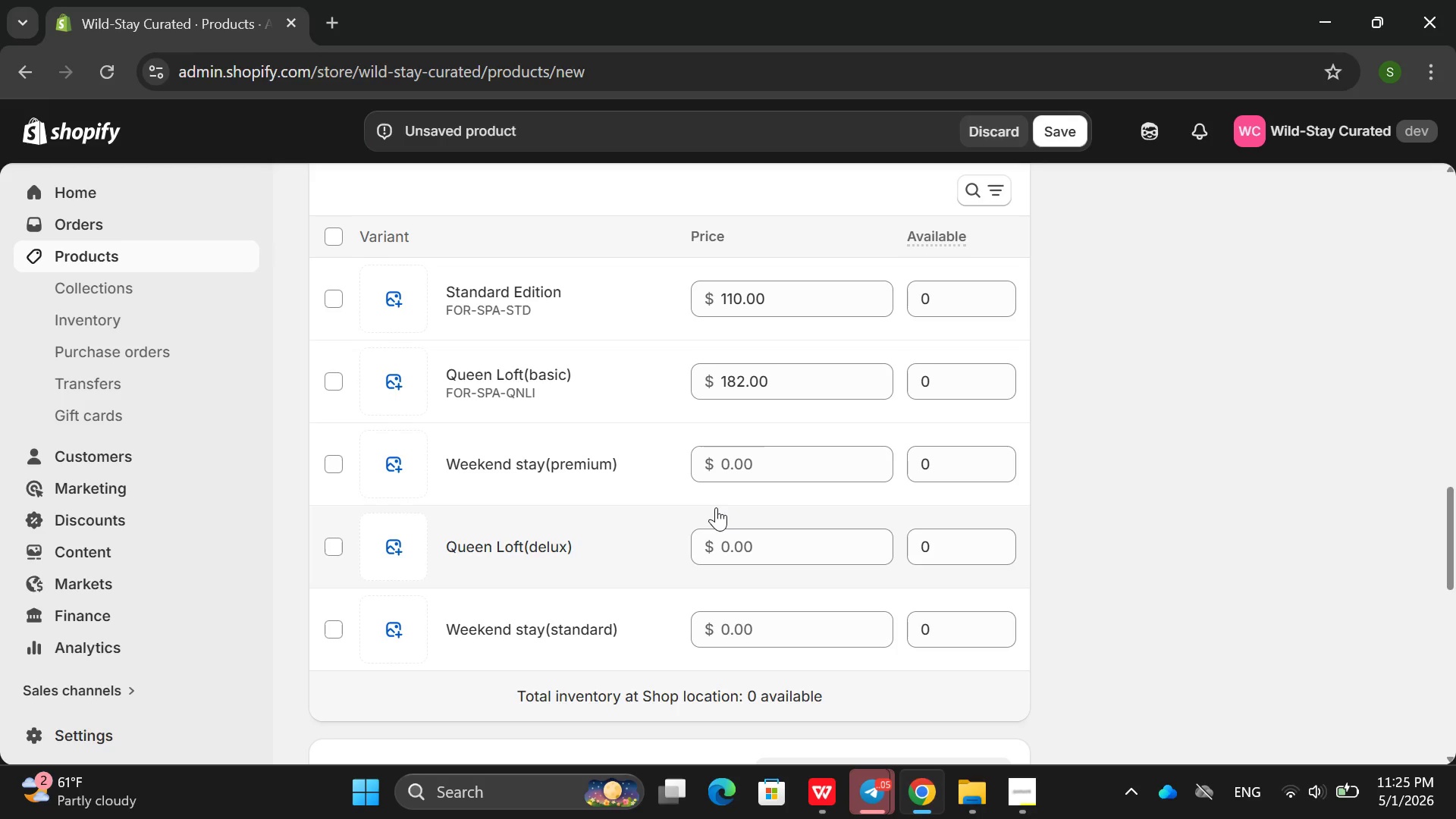 
hold_key(key=ArrowRight, duration=1.55)
 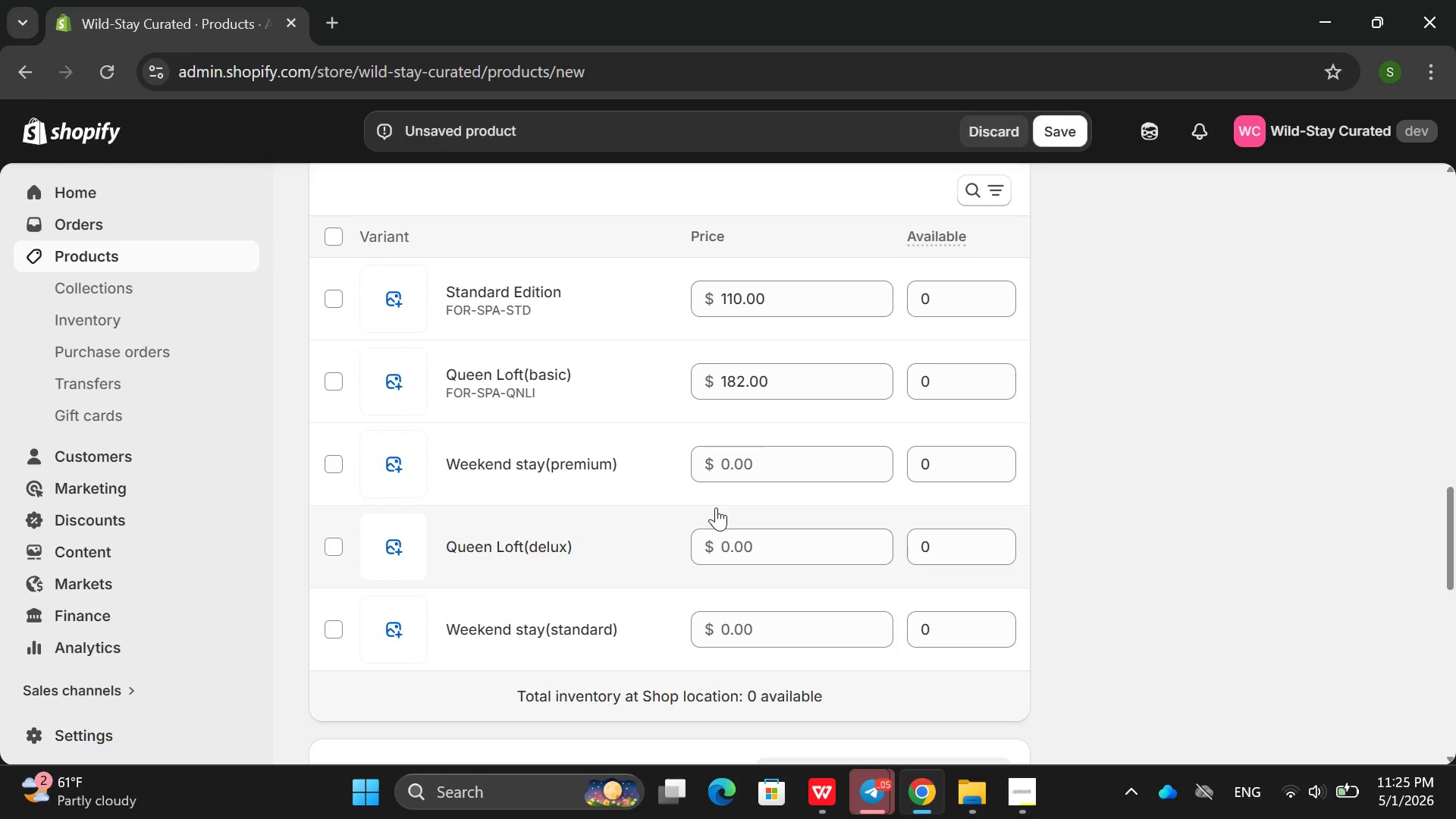 
hold_key(key=ArrowRight, duration=1.52)
 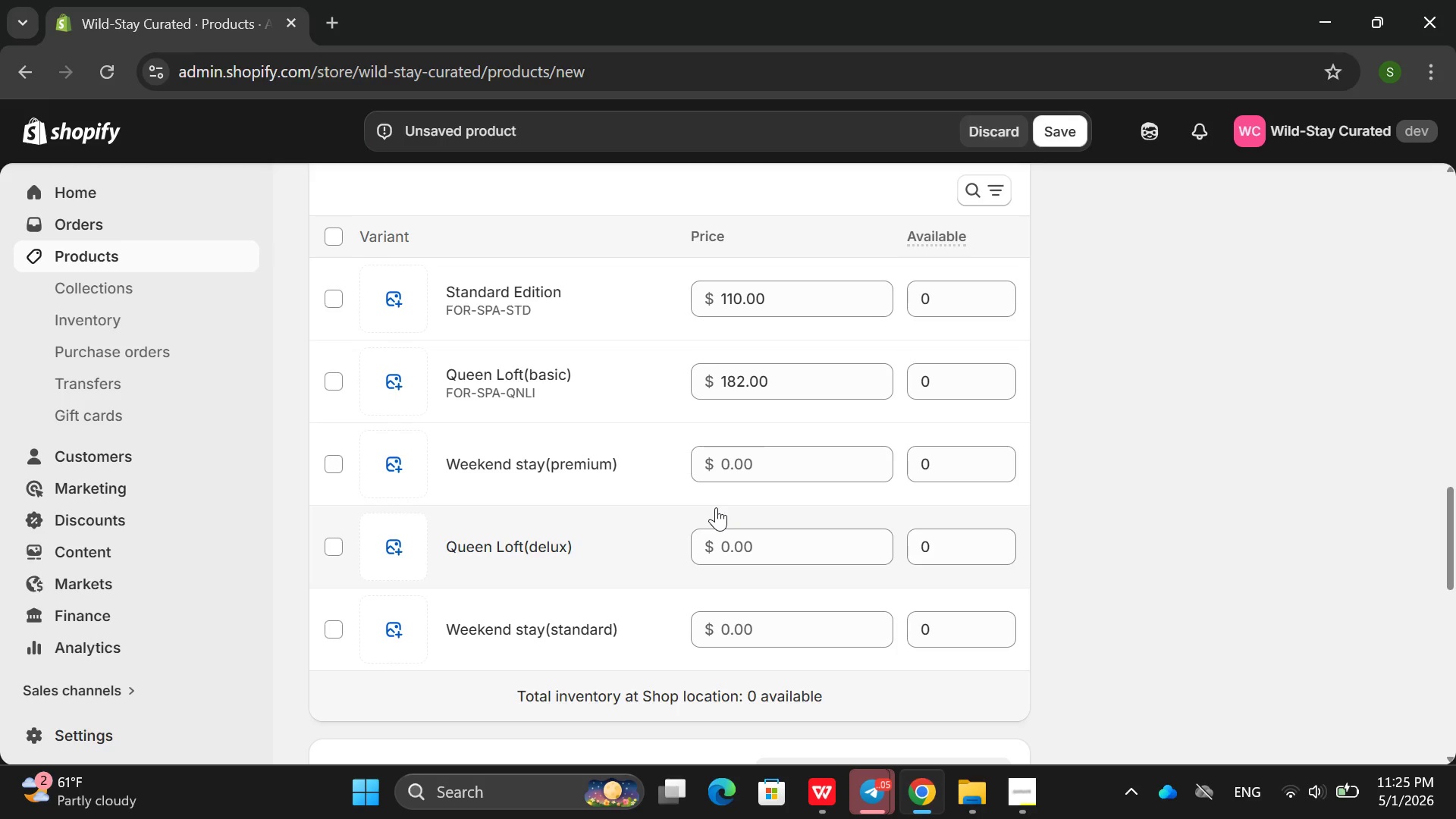 
hold_key(key=ArrowRight, duration=1.51)
 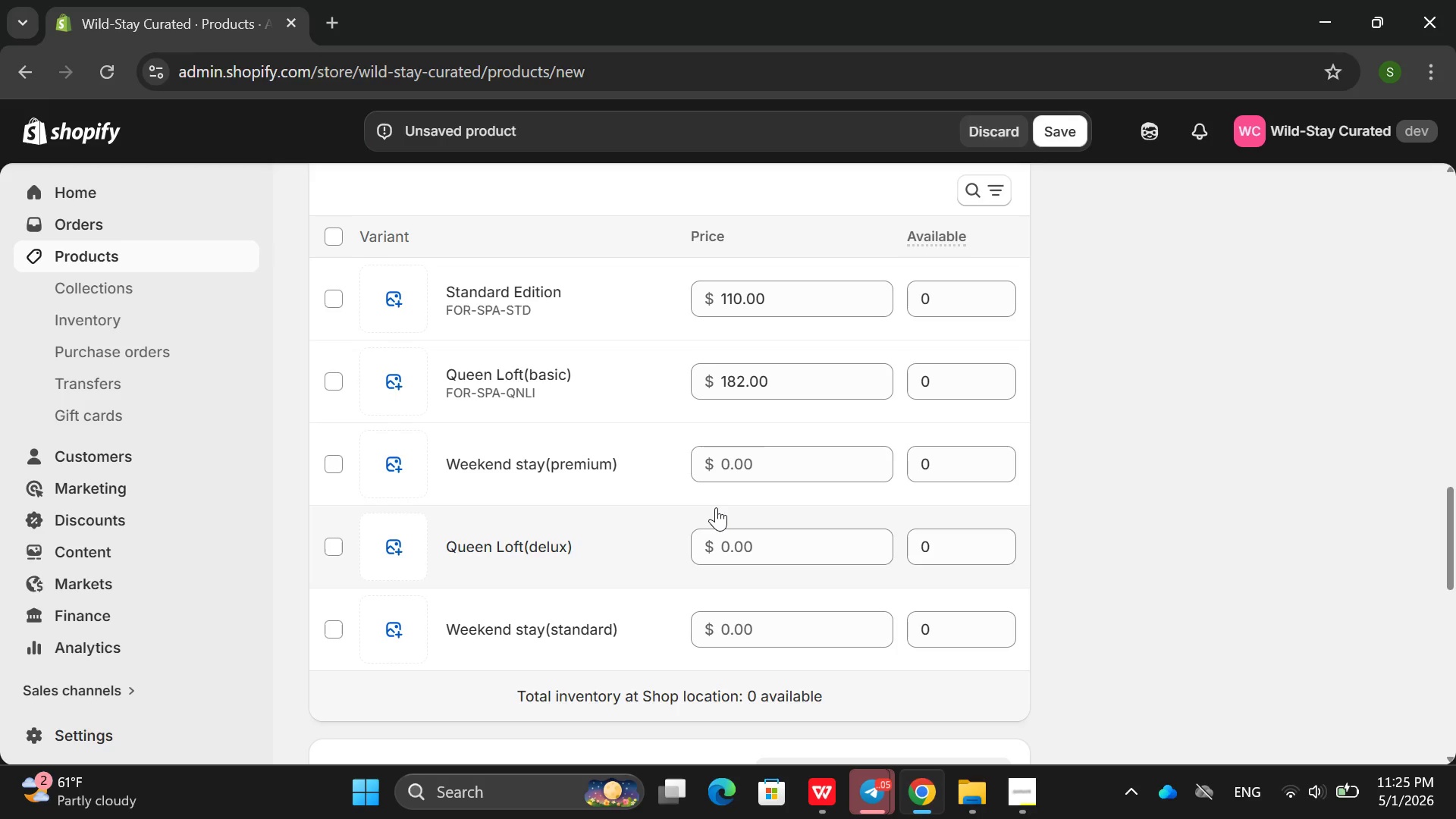 
hold_key(key=ArrowRight, duration=1.55)
 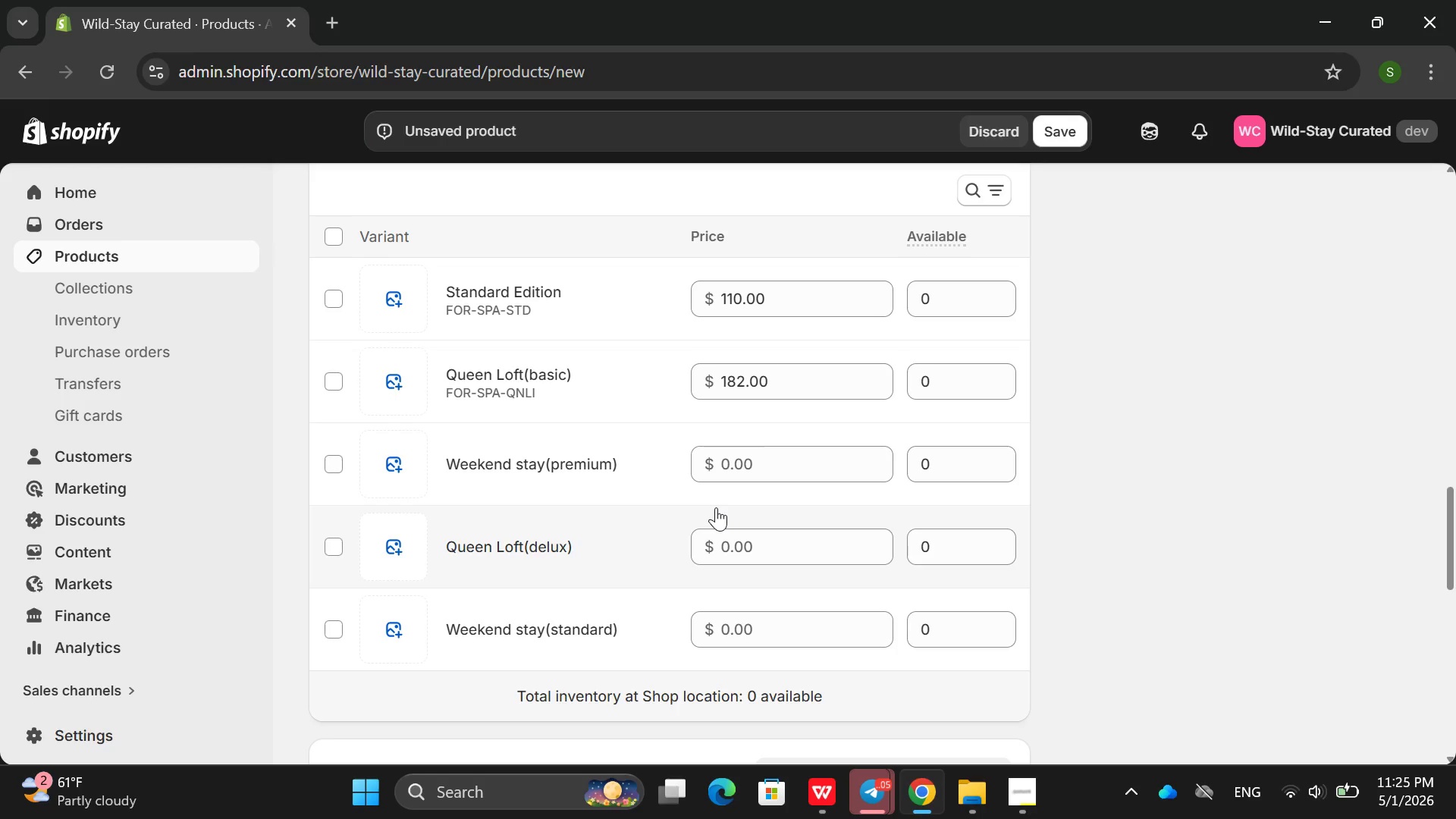 
hold_key(key=ArrowRight, duration=1.52)
 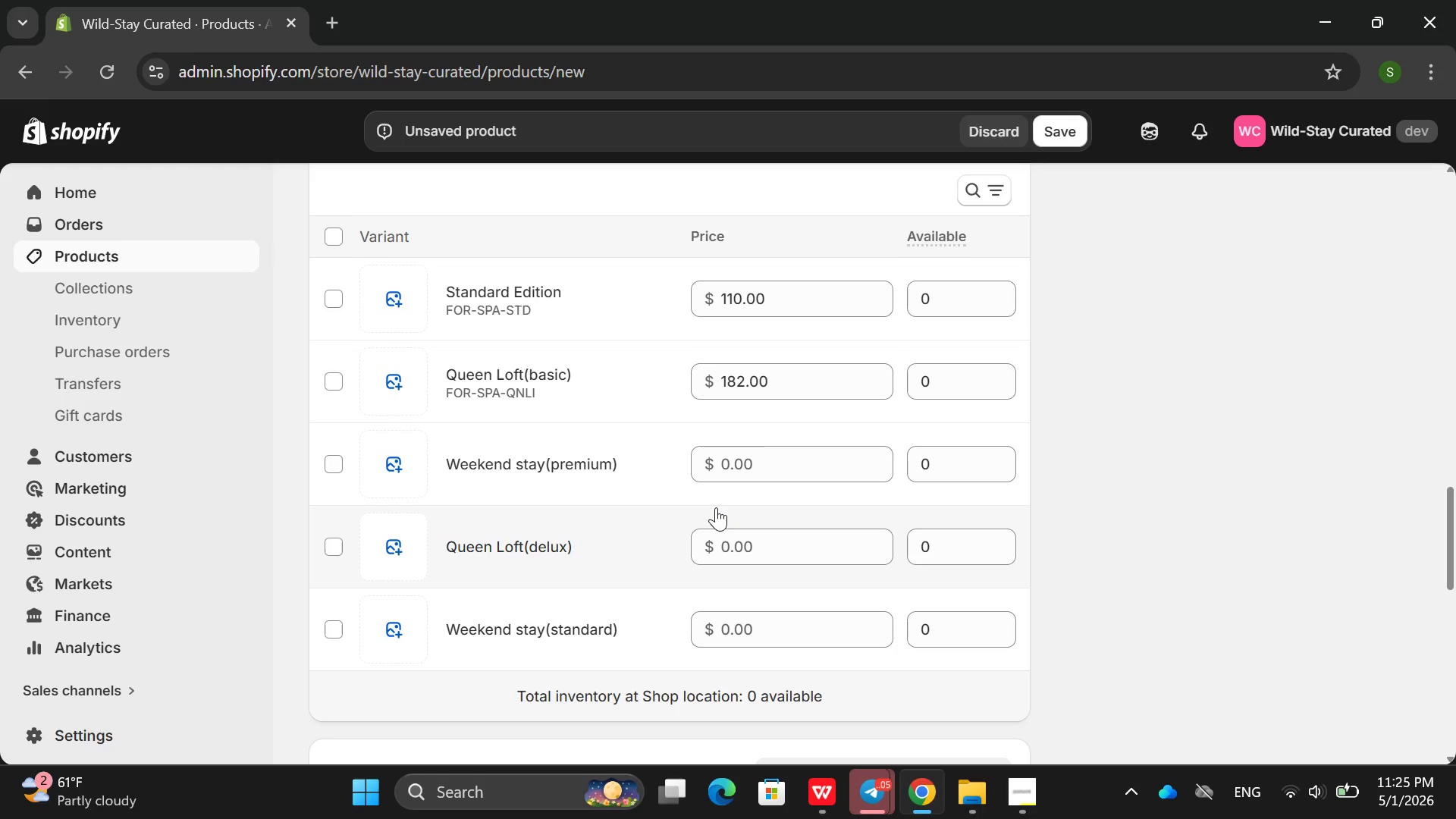 
hold_key(key=ArrowRight, duration=1.52)
 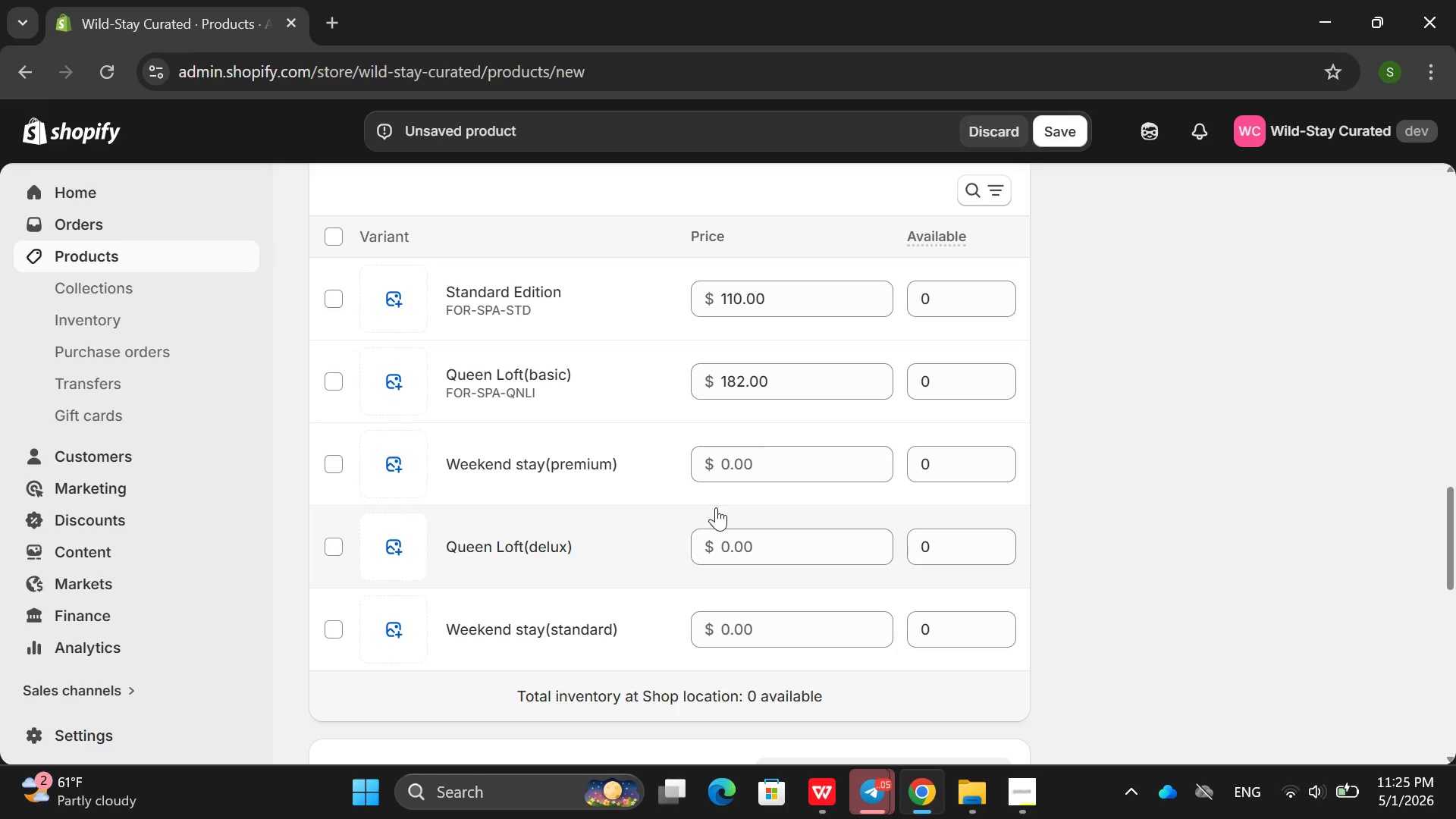 
hold_key(key=ArrowRight, duration=1.5)
 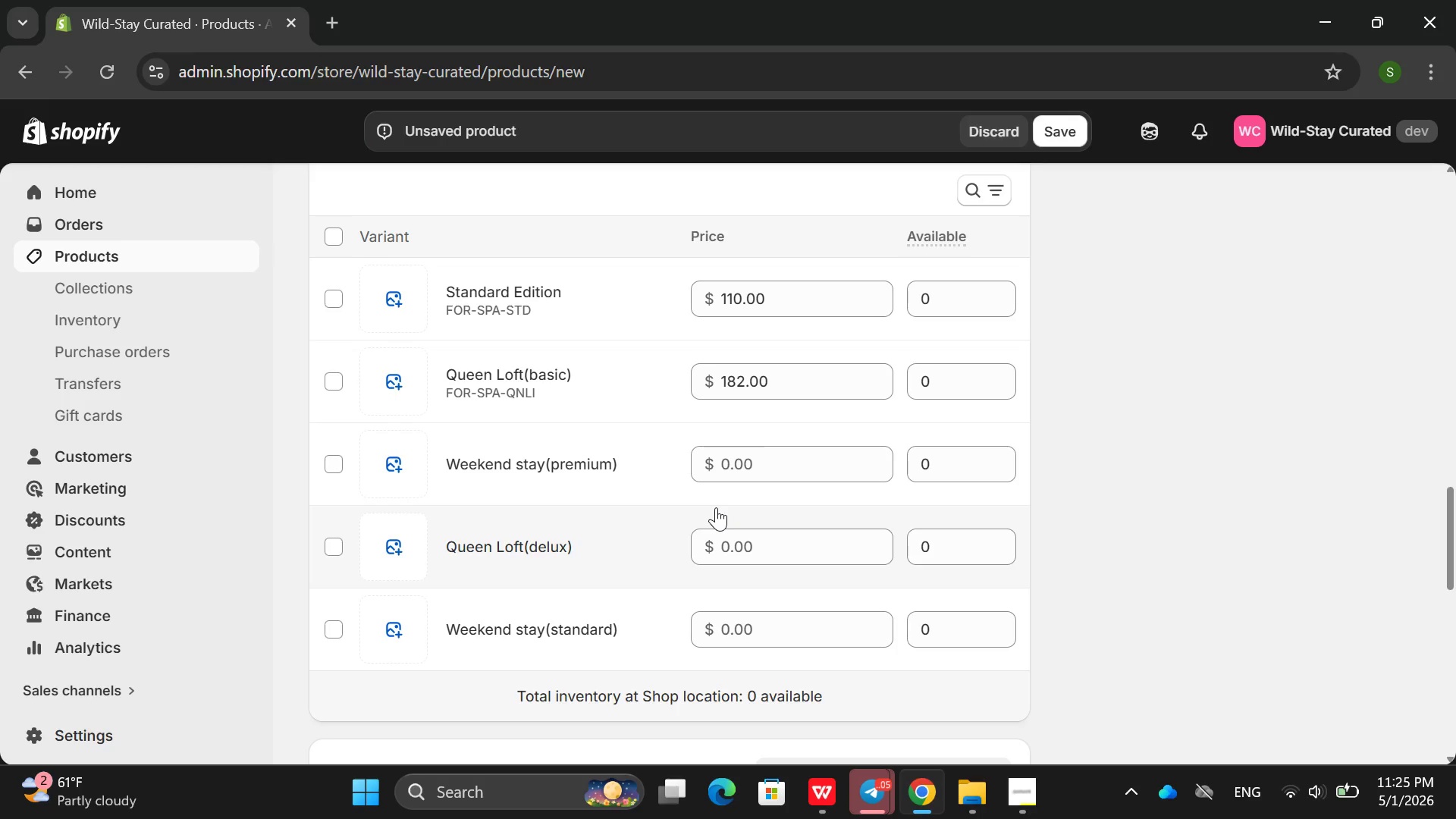 
hold_key(key=ArrowRight, duration=1.53)
 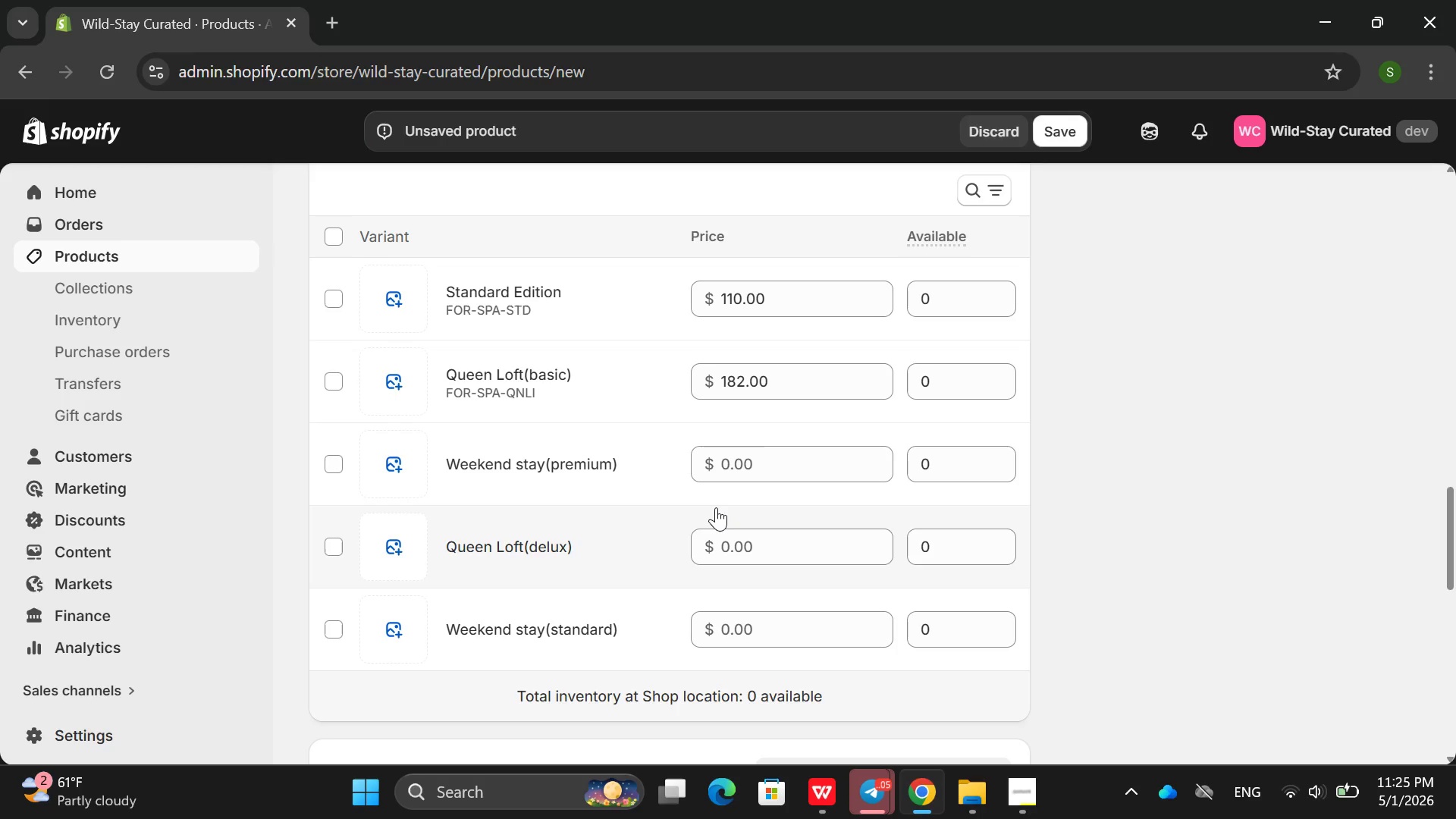 
hold_key(key=ArrowRight, duration=1.51)
 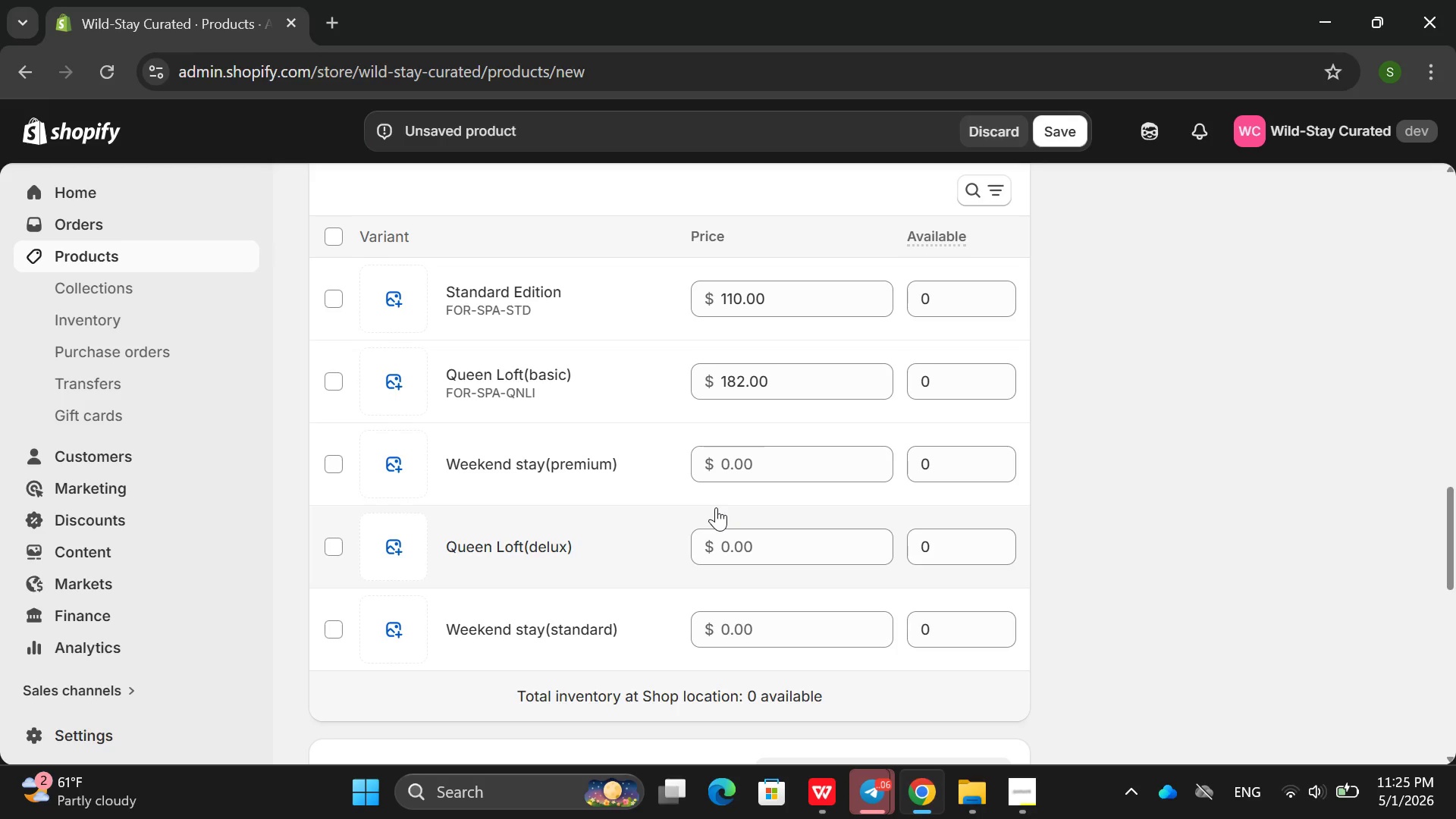 
hold_key(key=ArrowRight, duration=1.52)
 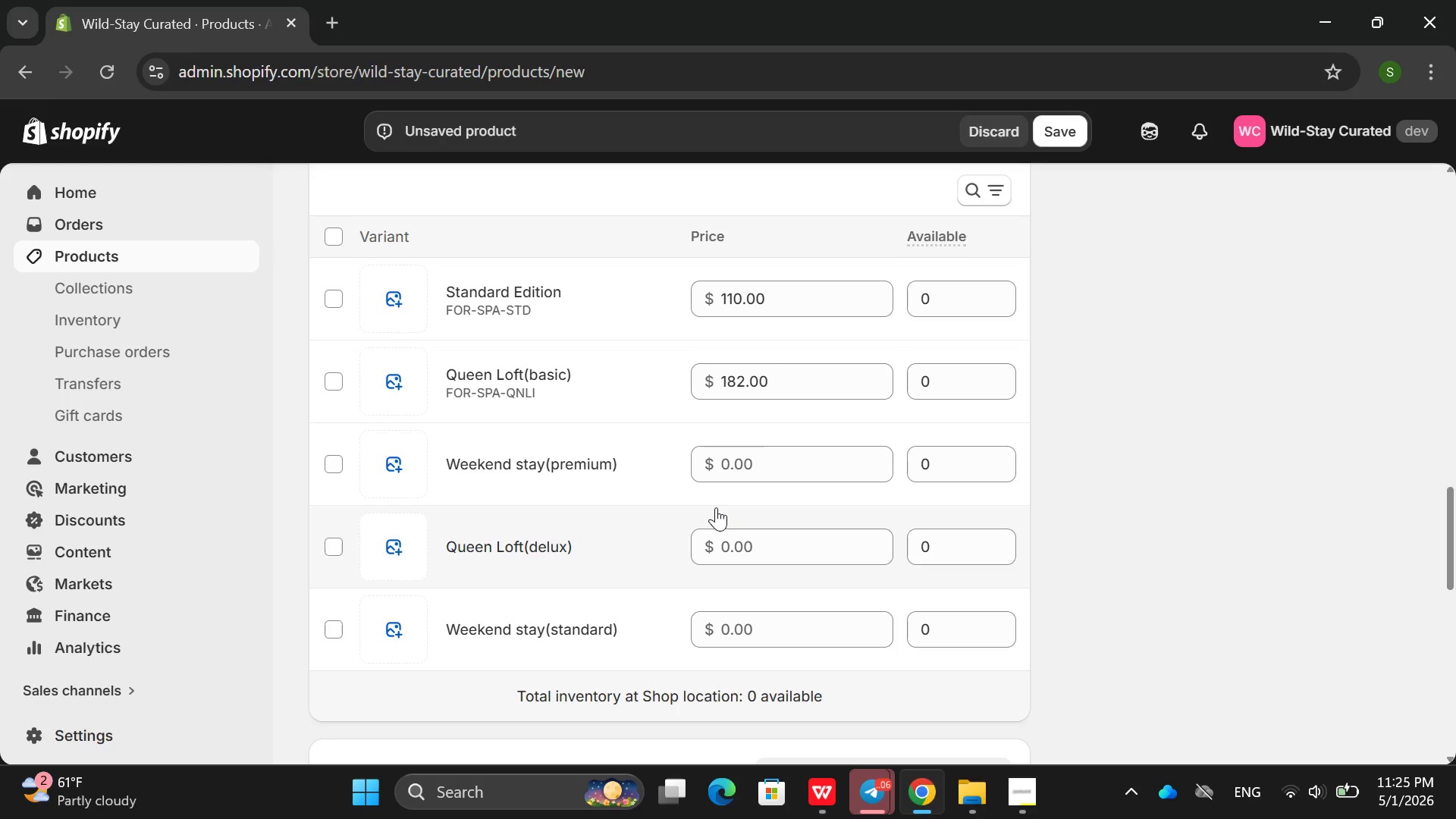 
hold_key(key=ArrowRight, duration=1.52)
 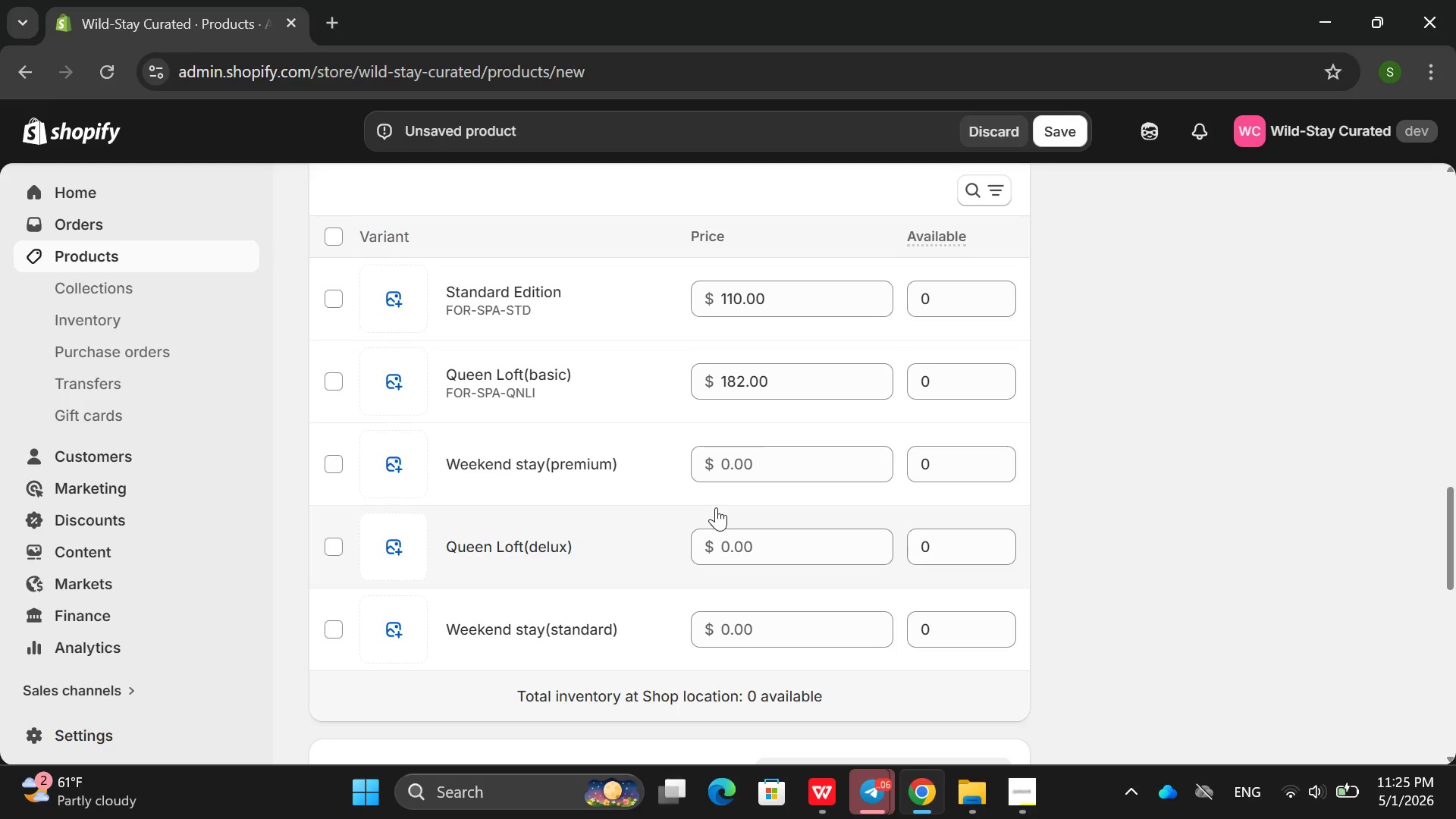 
hold_key(key=ArrowRight, duration=1.51)
 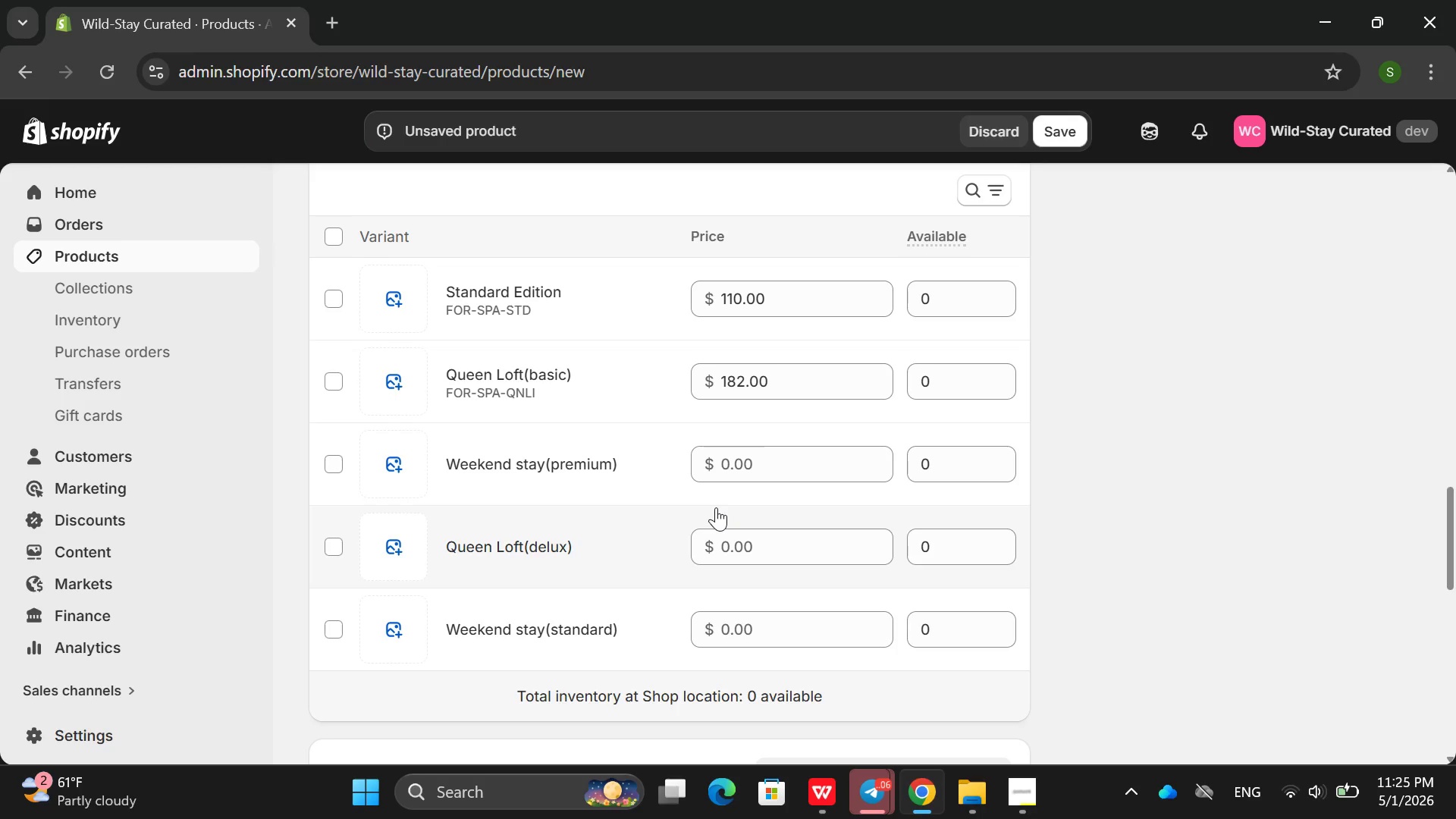 
hold_key(key=ArrowRight, duration=1.5)
 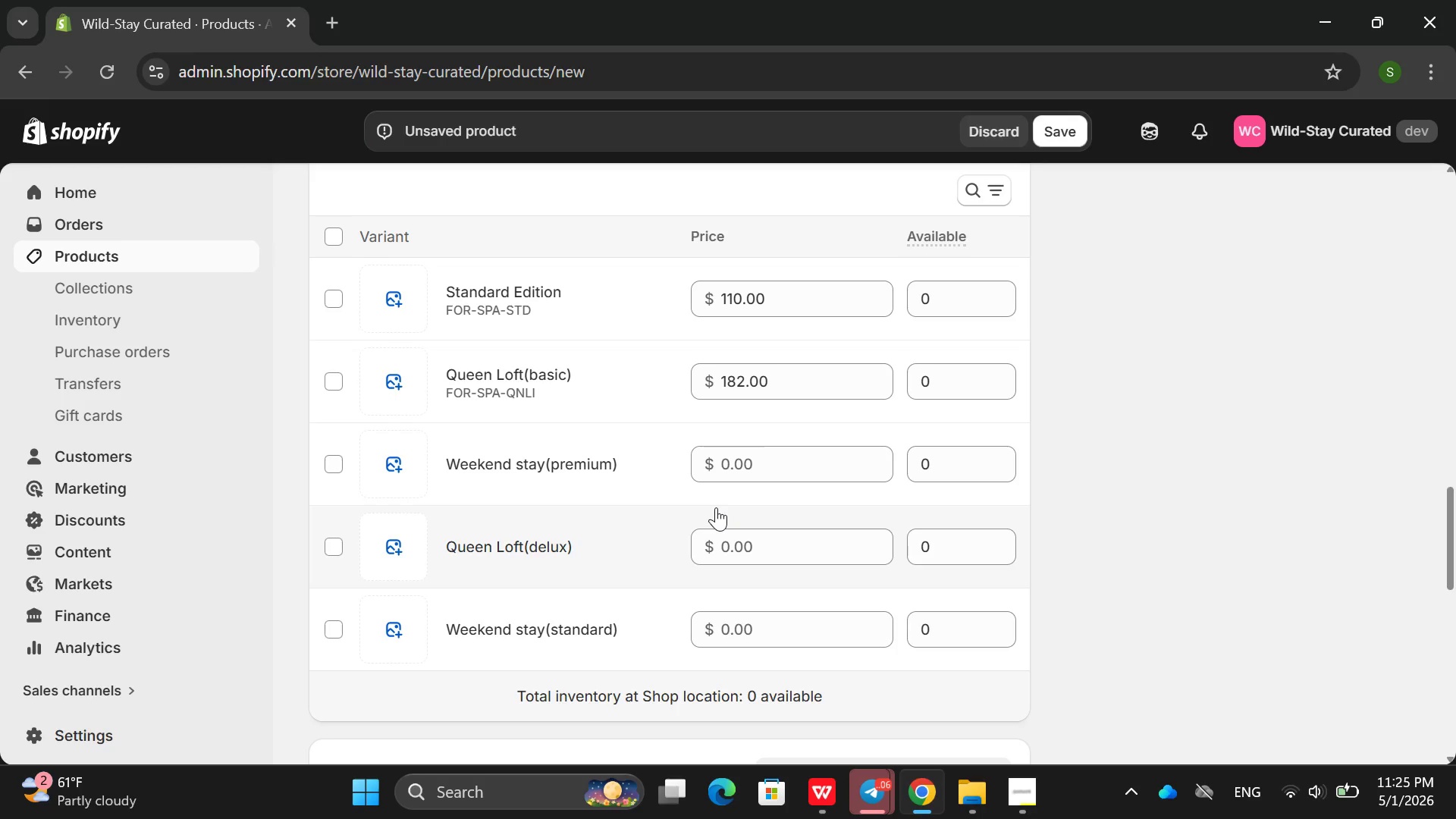 
hold_key(key=ArrowRight, duration=1.55)
 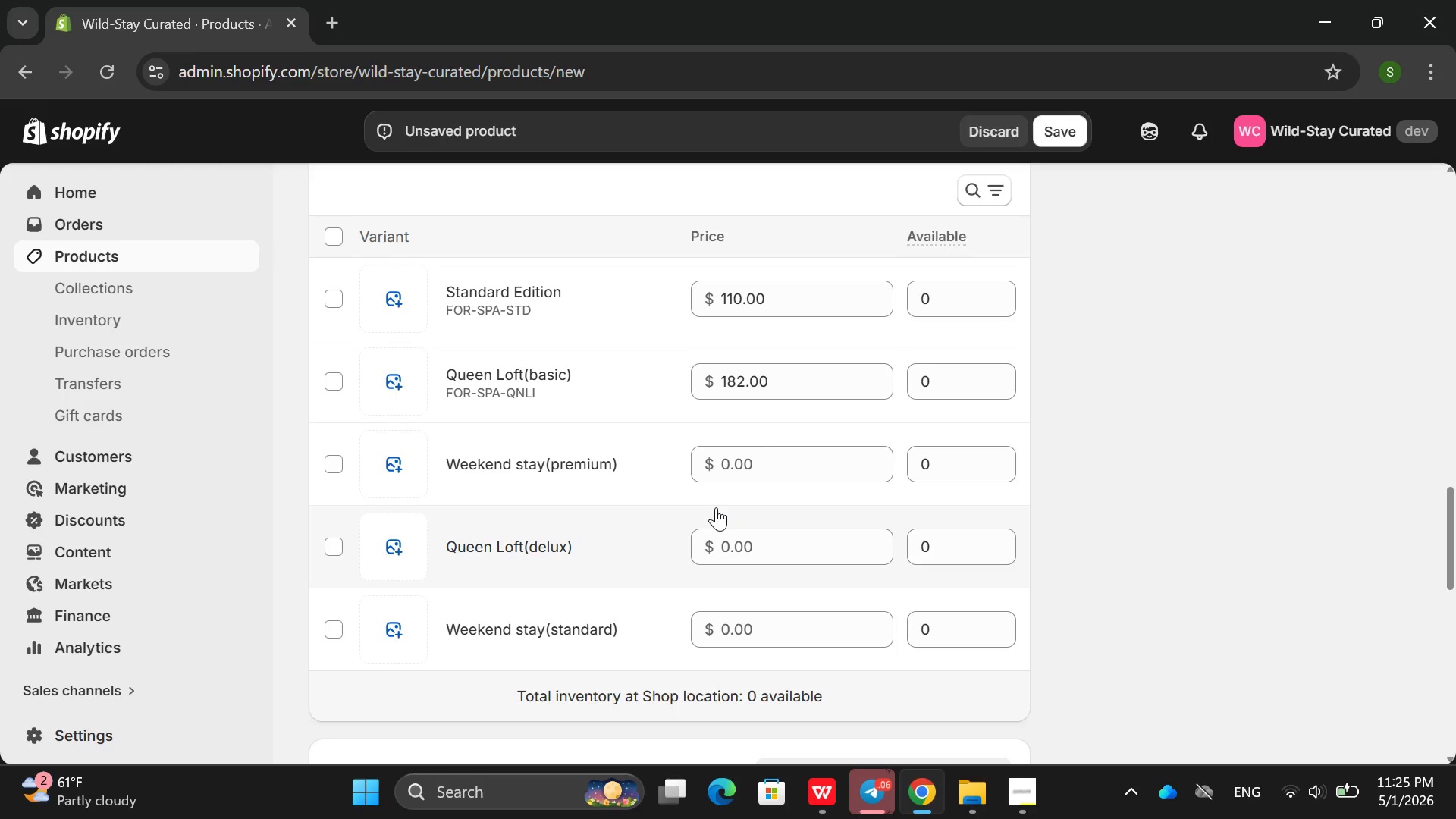 
hold_key(key=ArrowRight, duration=1.52)
 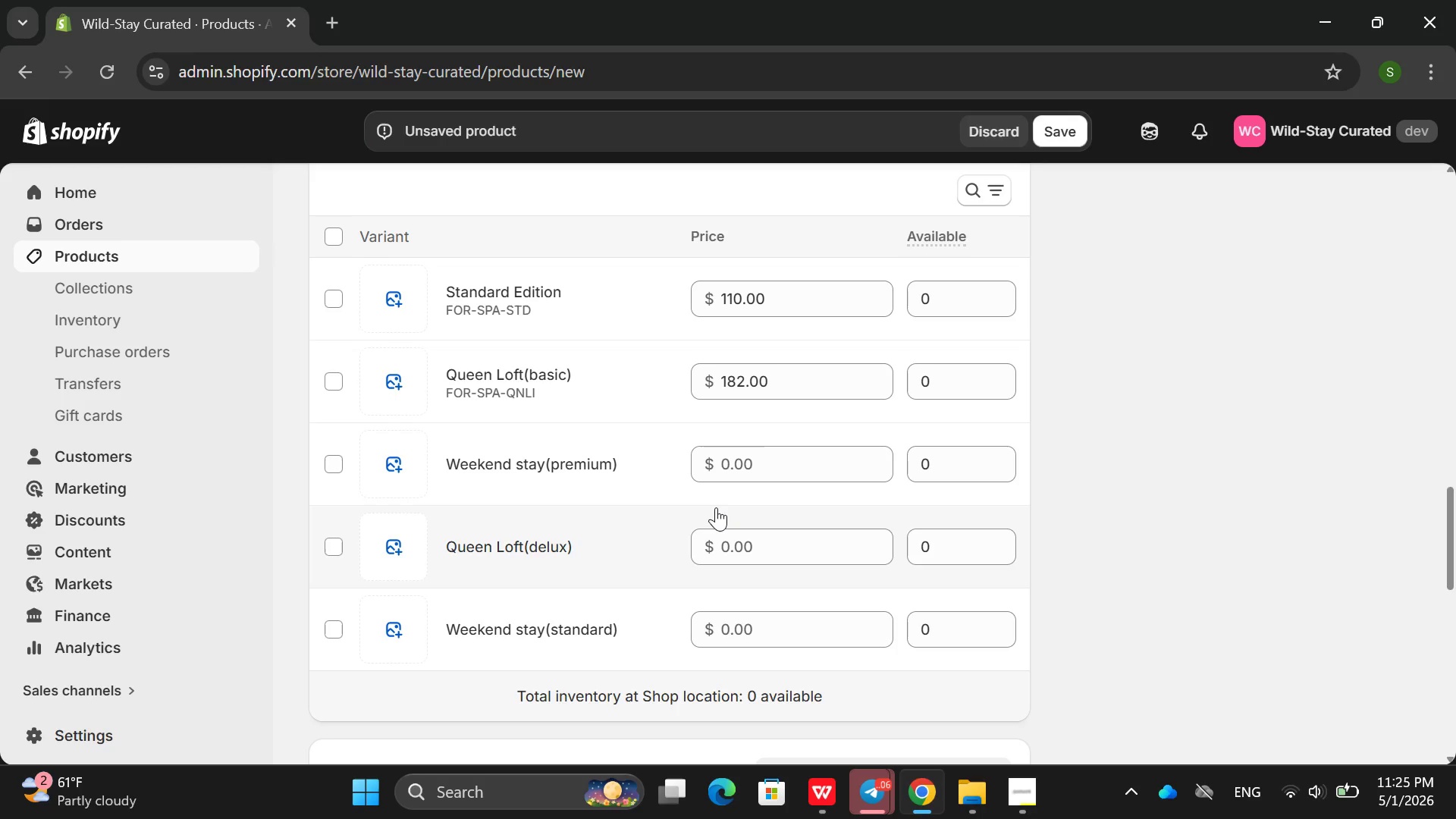 
hold_key(key=ArrowRight, duration=1.51)
 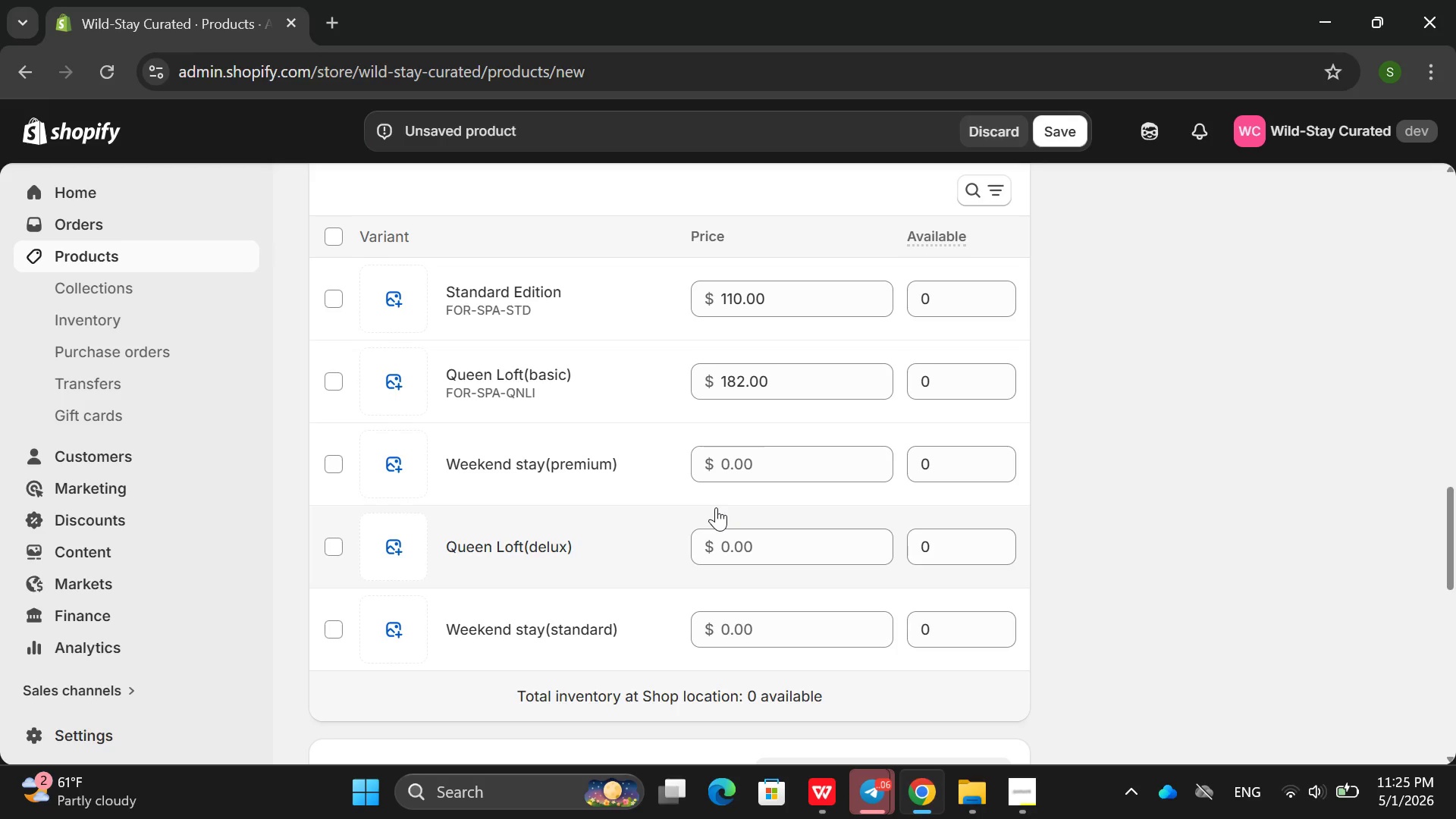 
hold_key(key=ArrowRight, duration=1.52)
 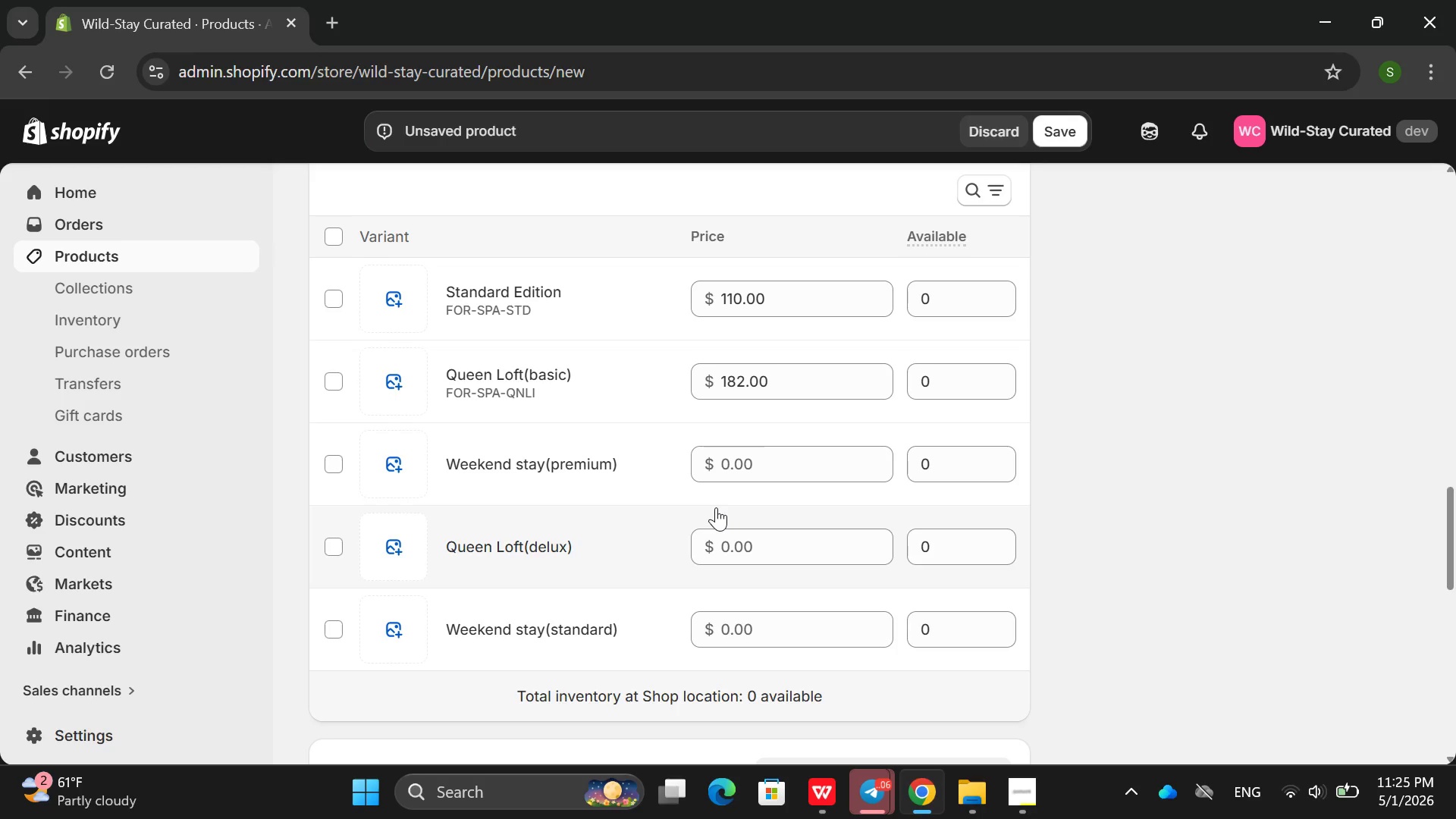 
hold_key(key=ArrowRight, duration=1.55)
 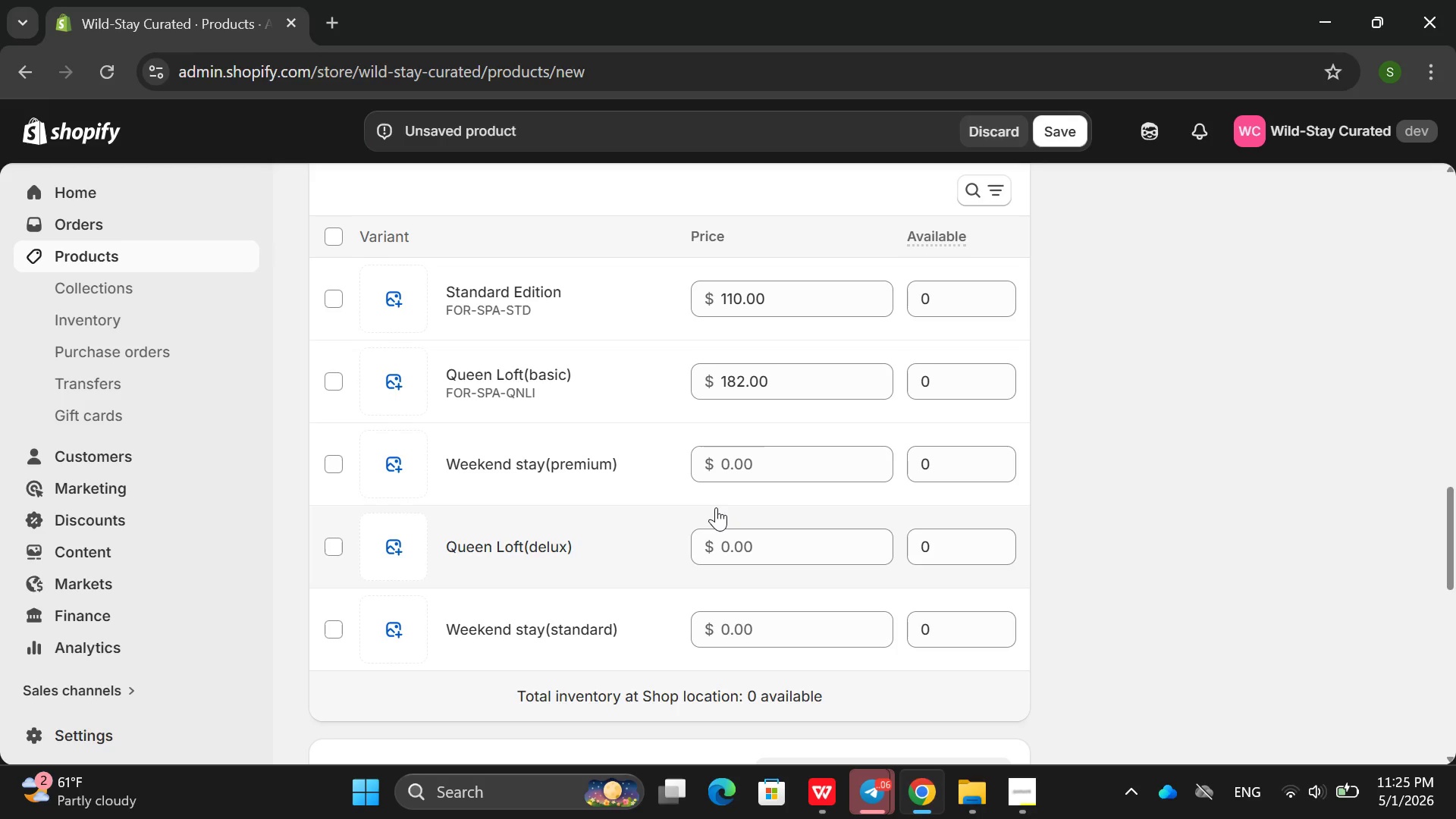 
hold_key(key=ArrowRight, duration=1.55)
 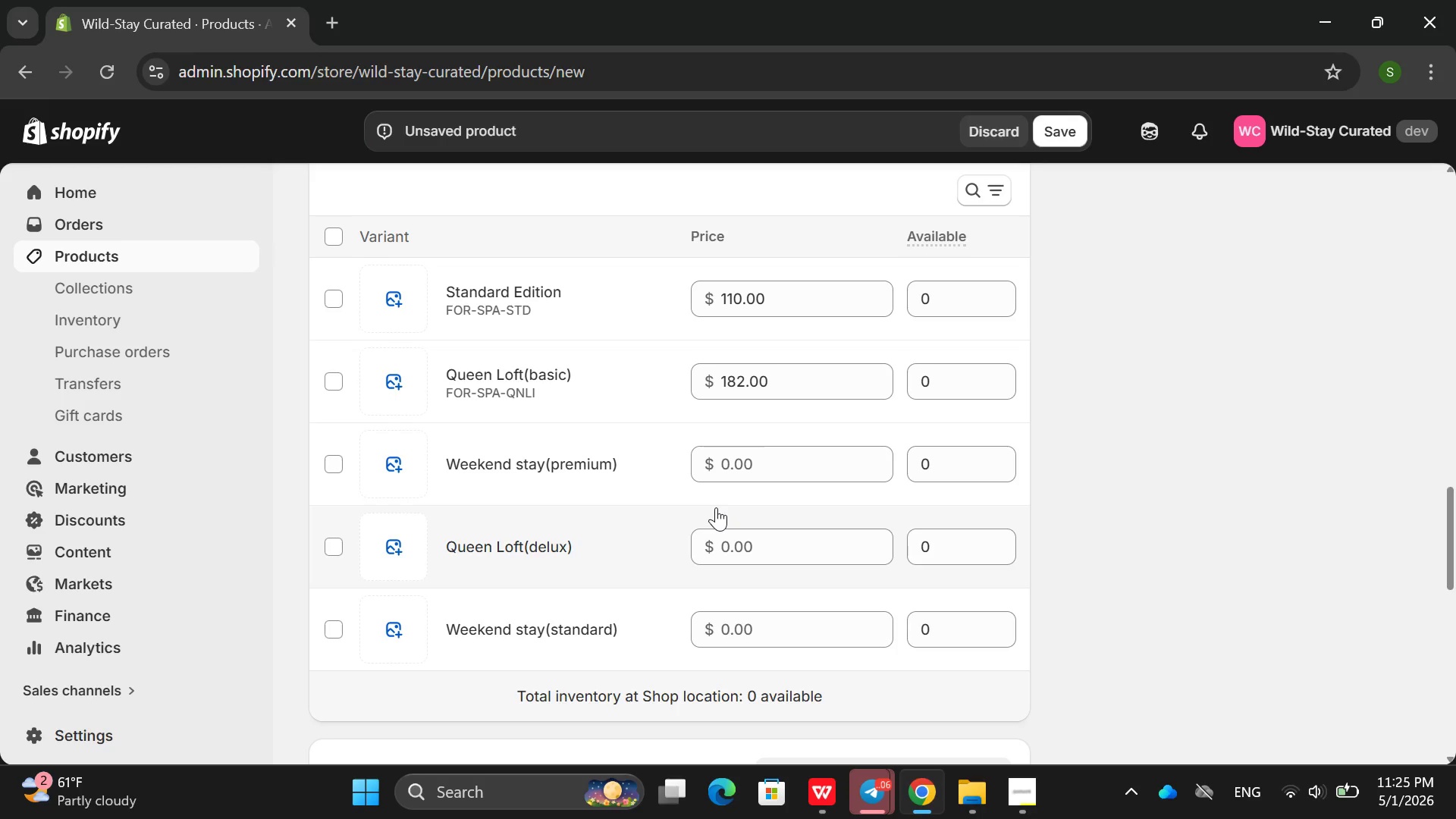 
hold_key(key=ArrowRight, duration=1.55)
 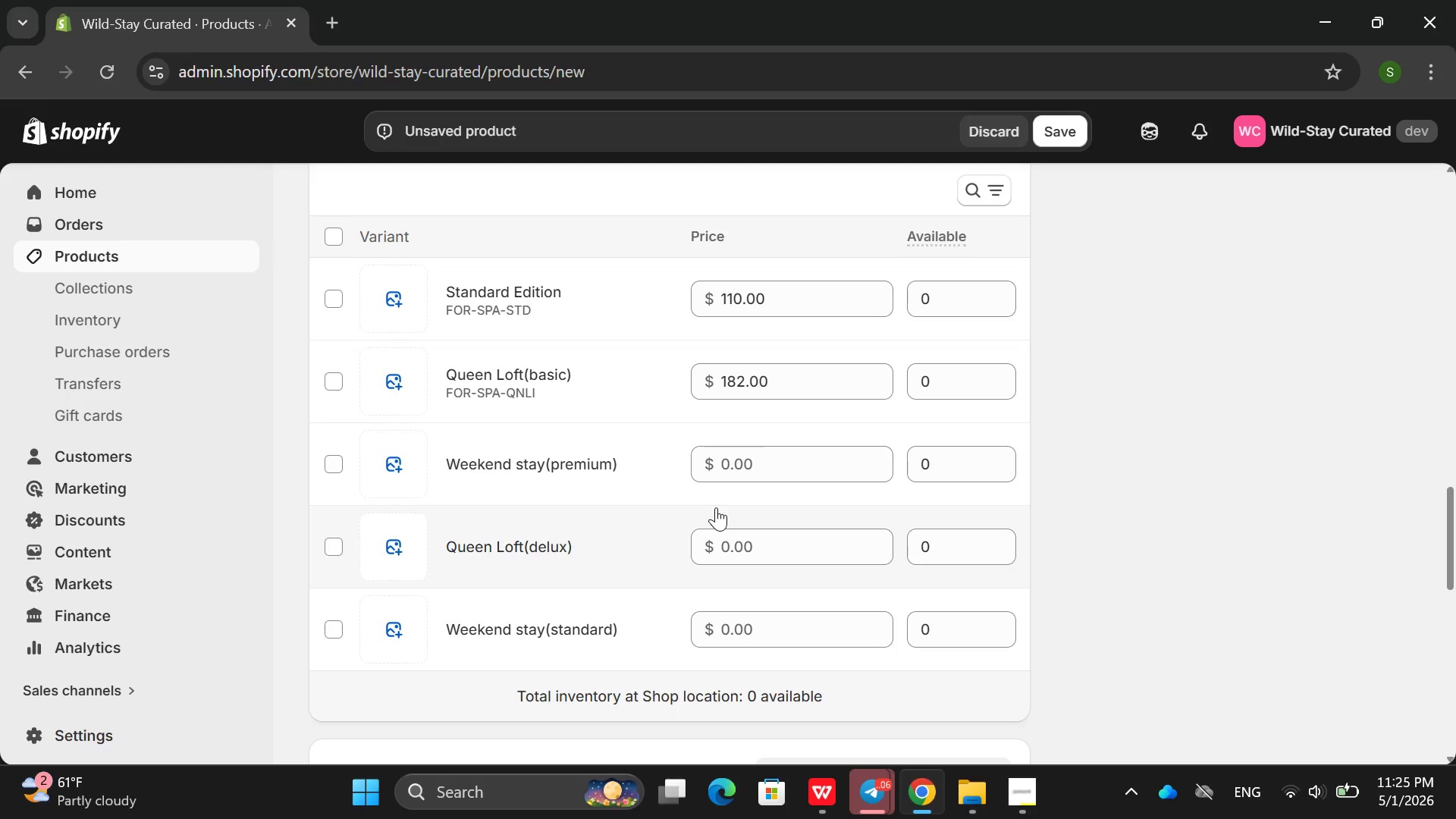 
hold_key(key=ArrowRight, duration=1.5)
 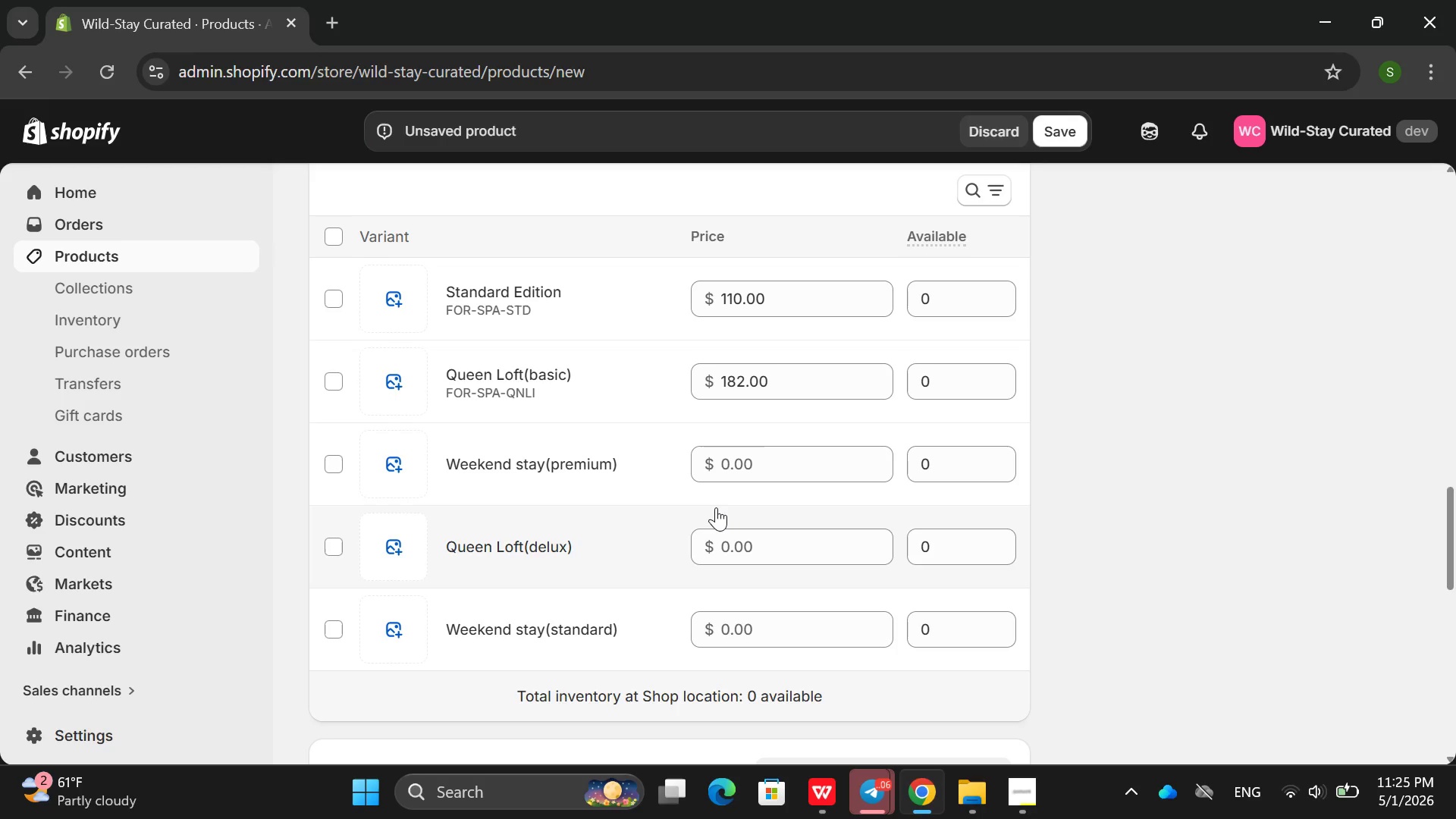 
hold_key(key=ArrowRight, duration=1.5)
 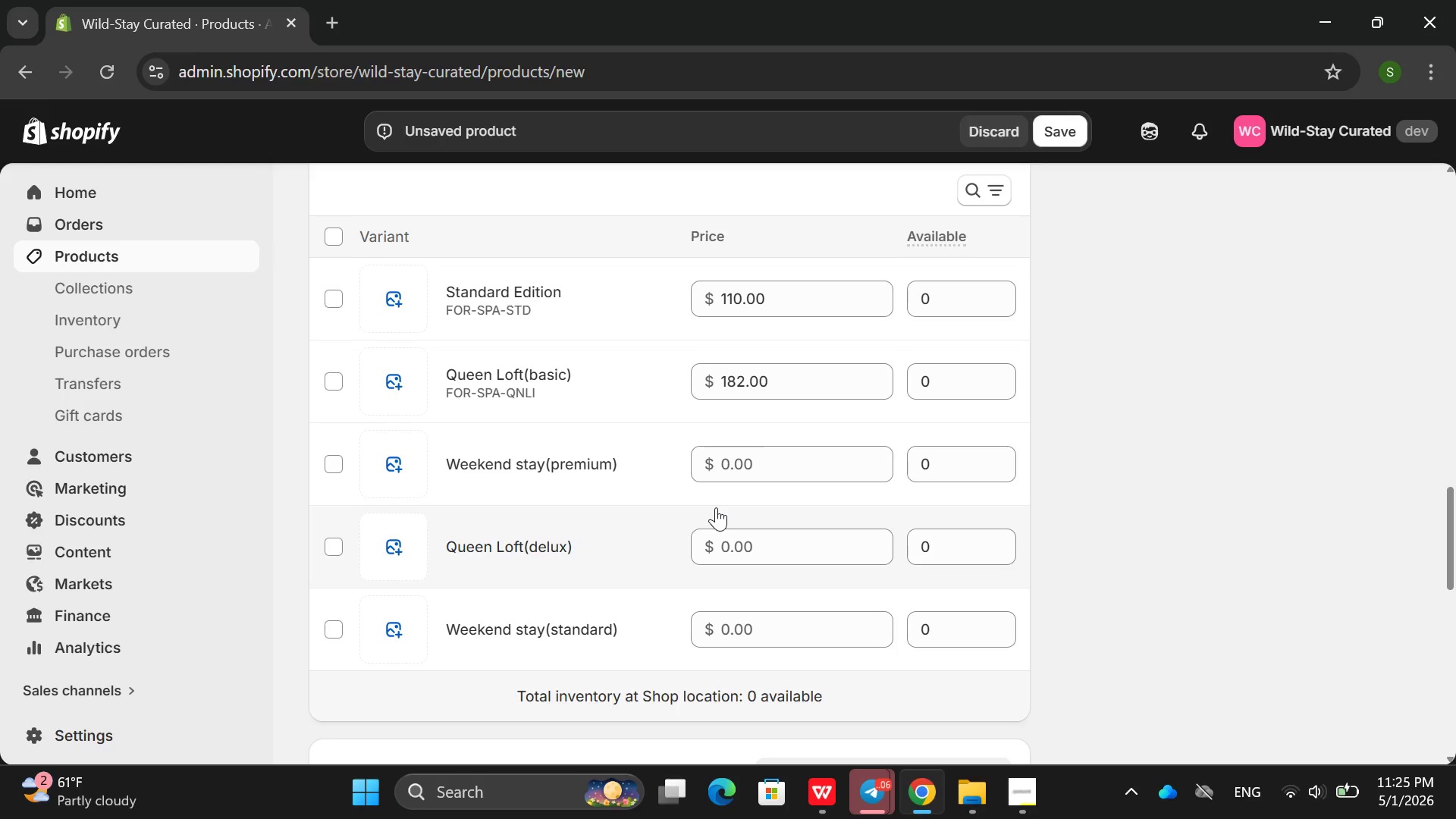 
hold_key(key=ArrowRight, duration=1.51)
 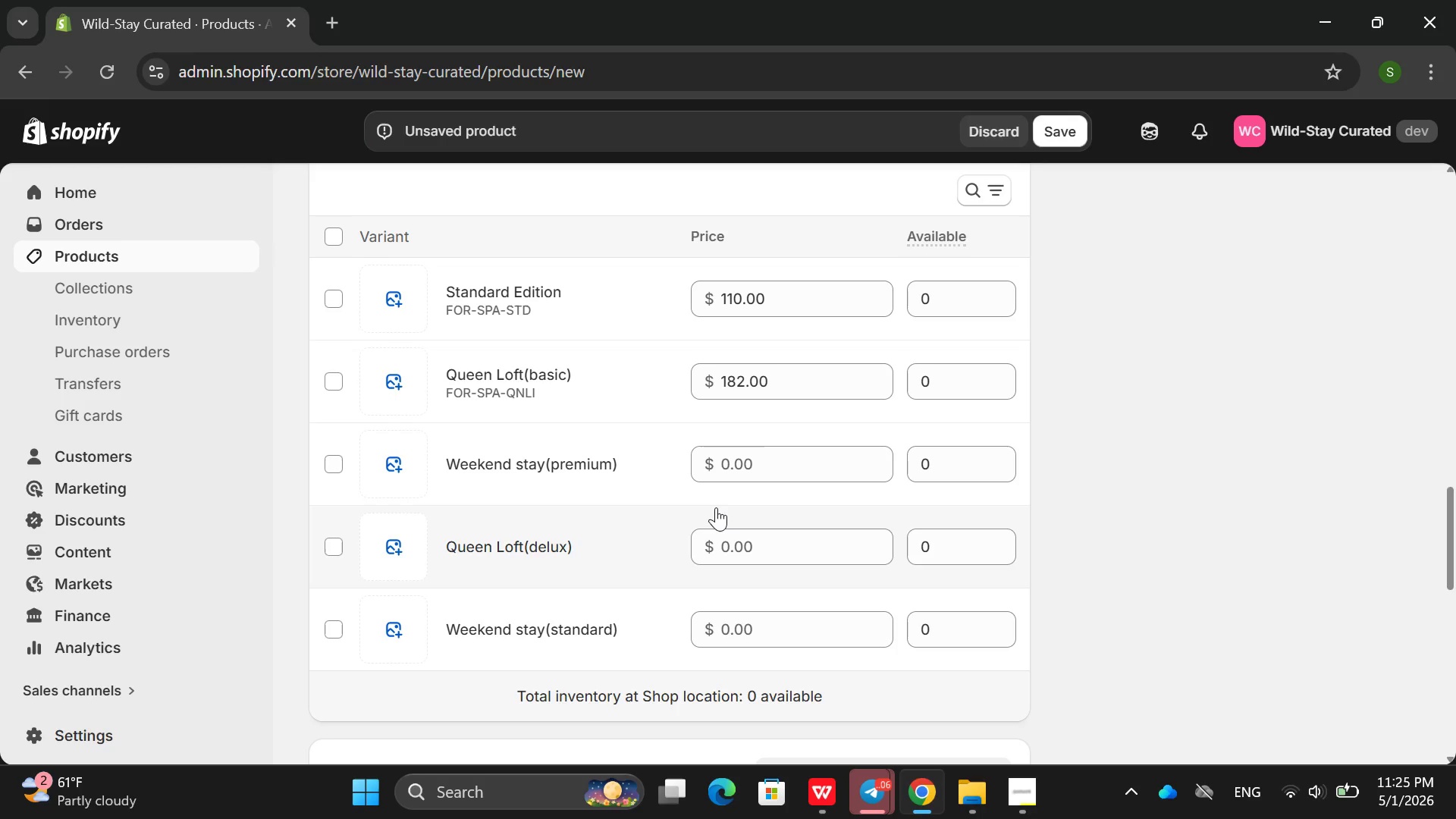 
hold_key(key=ArrowRight, duration=1.52)
 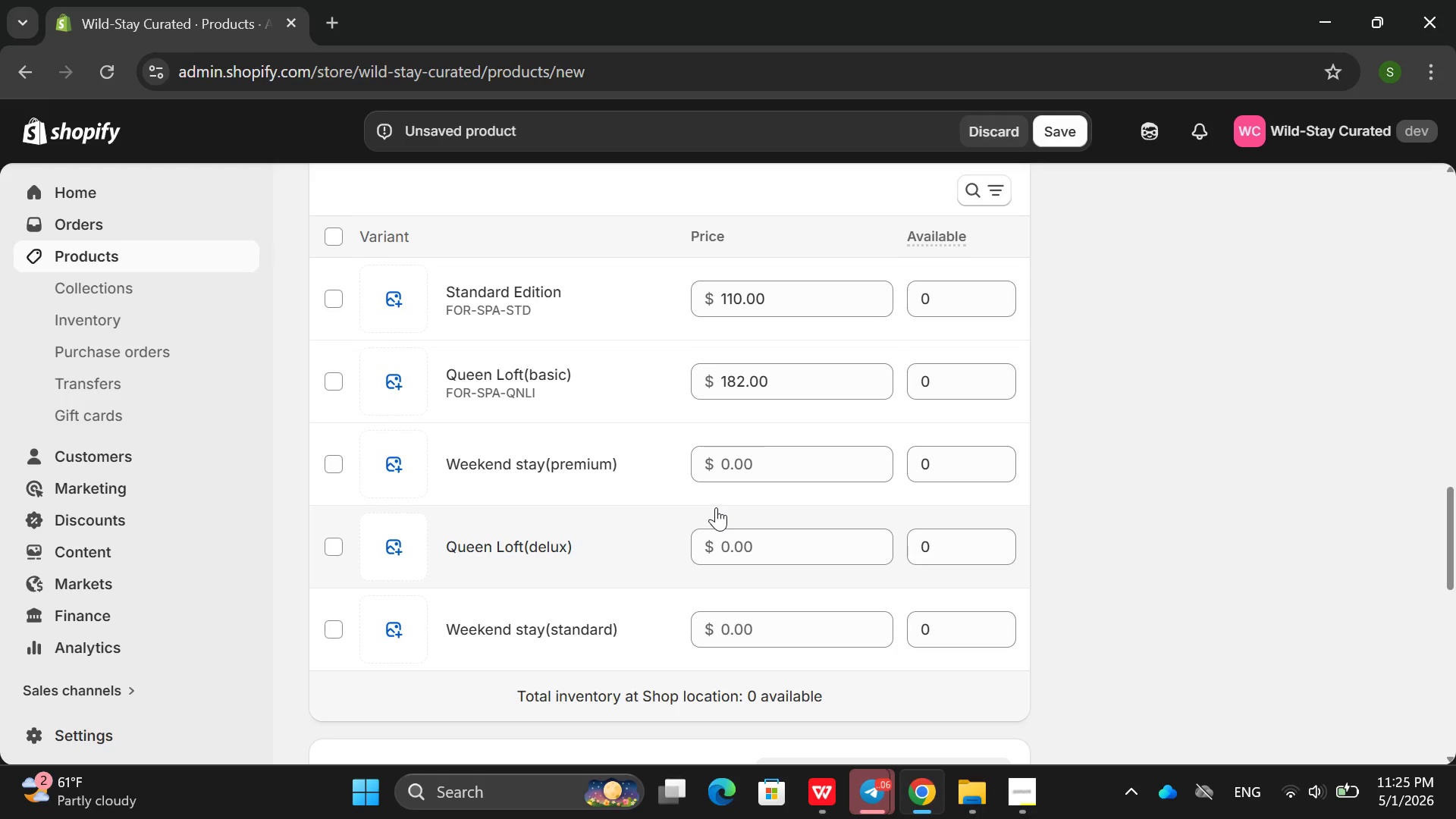 
hold_key(key=ArrowRight, duration=1.55)
 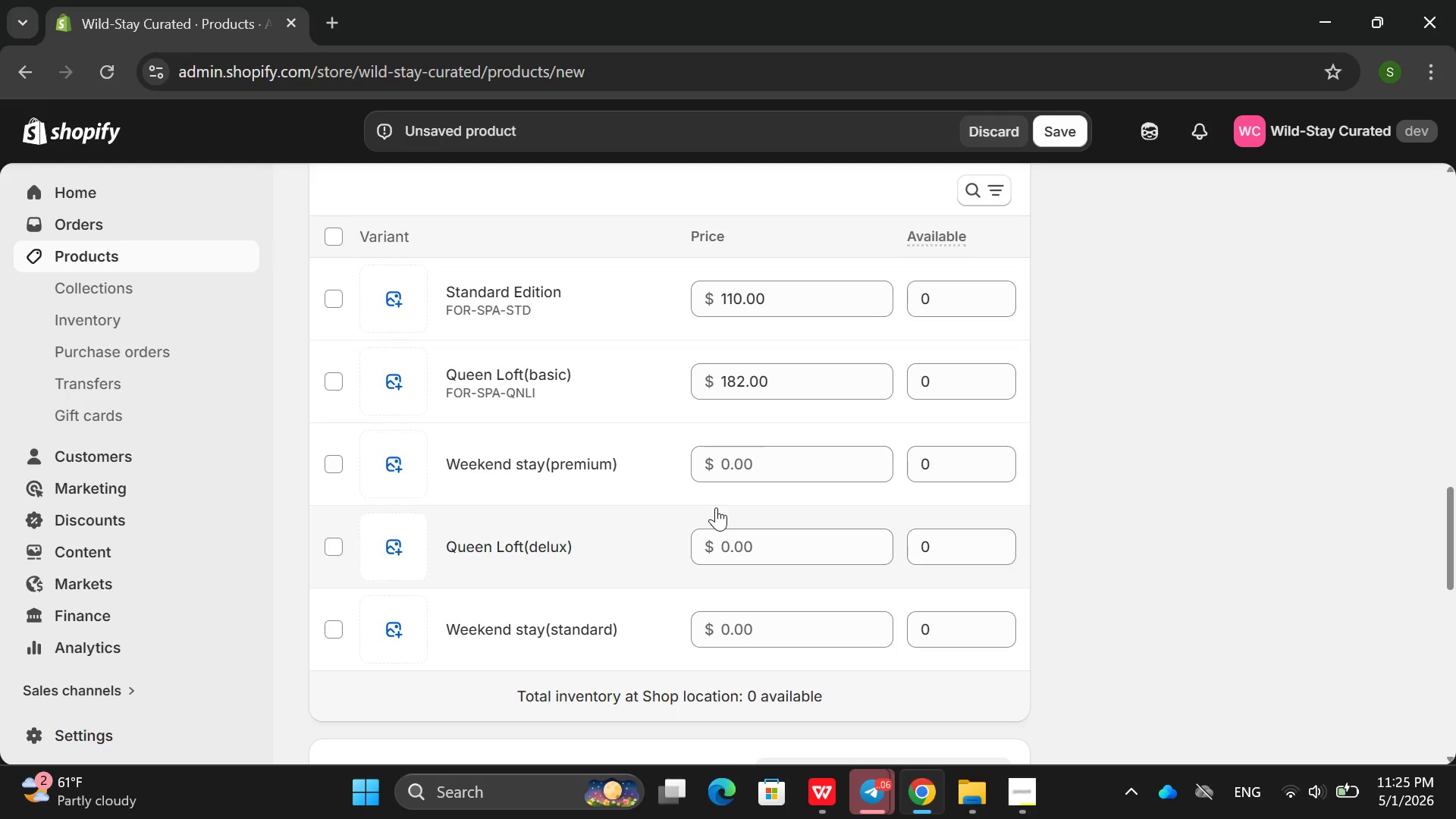 
hold_key(key=ArrowRight, duration=1.55)
 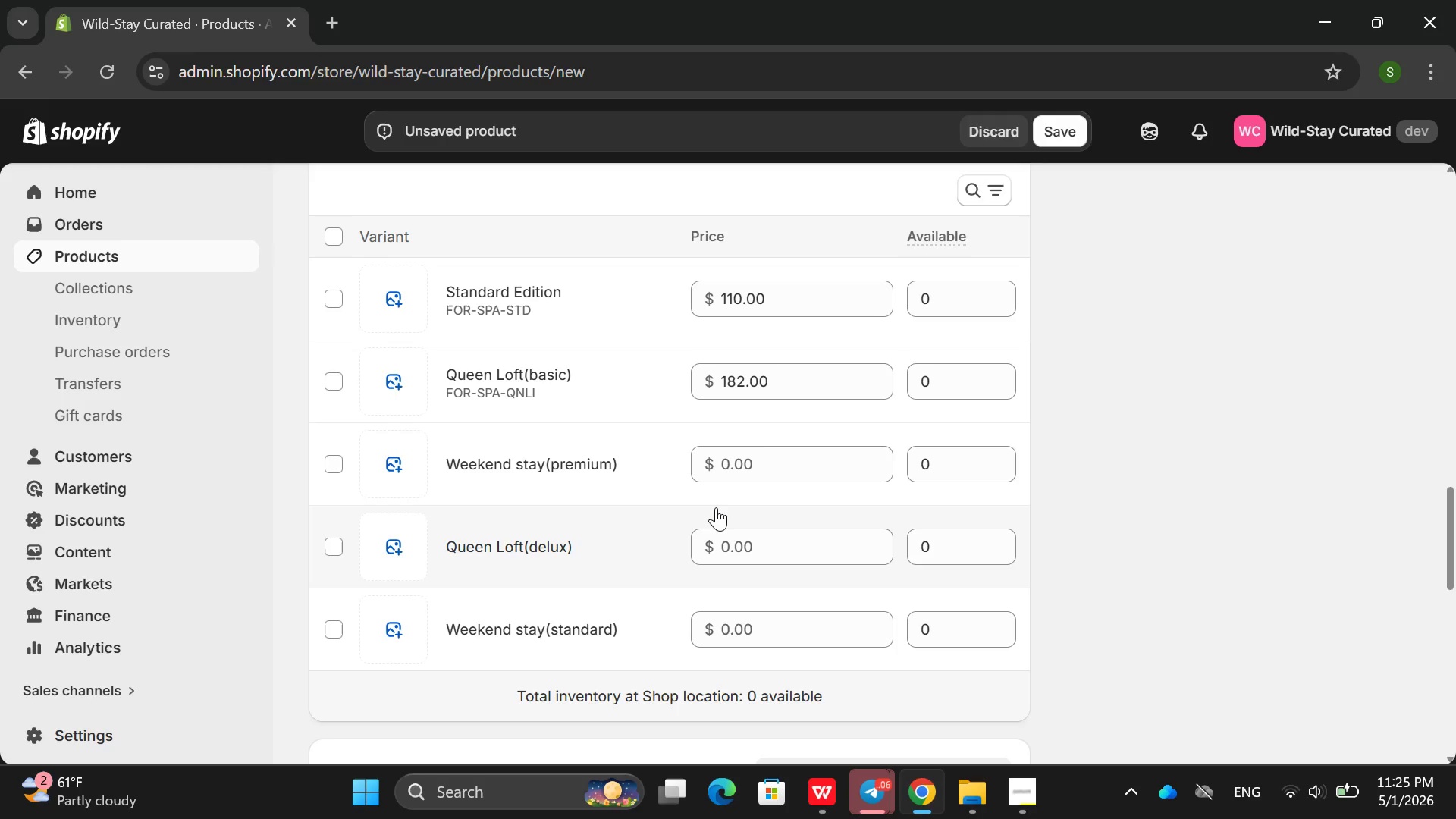 
hold_key(key=ArrowRight, duration=1.5)
 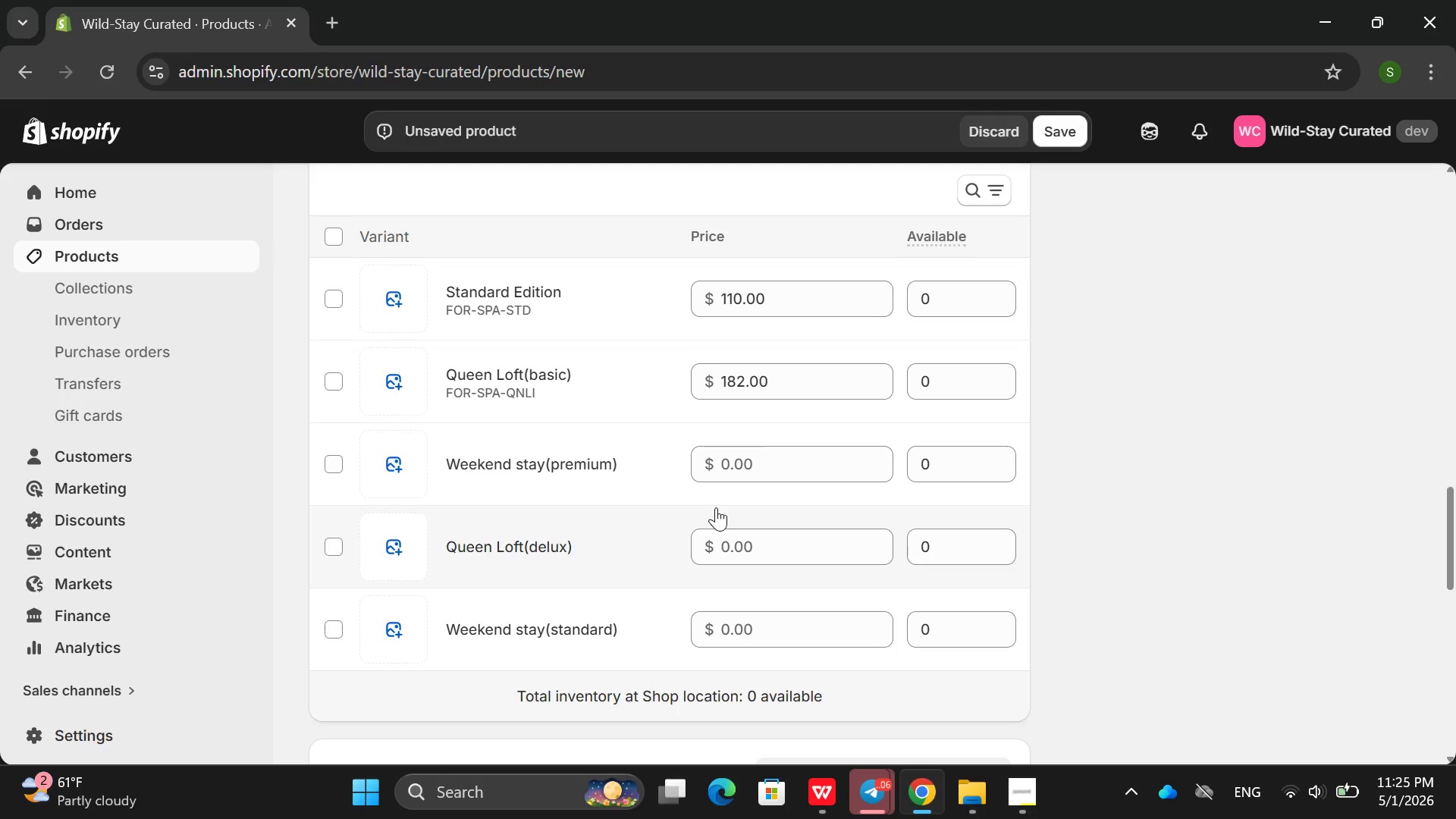 
hold_key(key=ArrowRight, duration=1.5)
 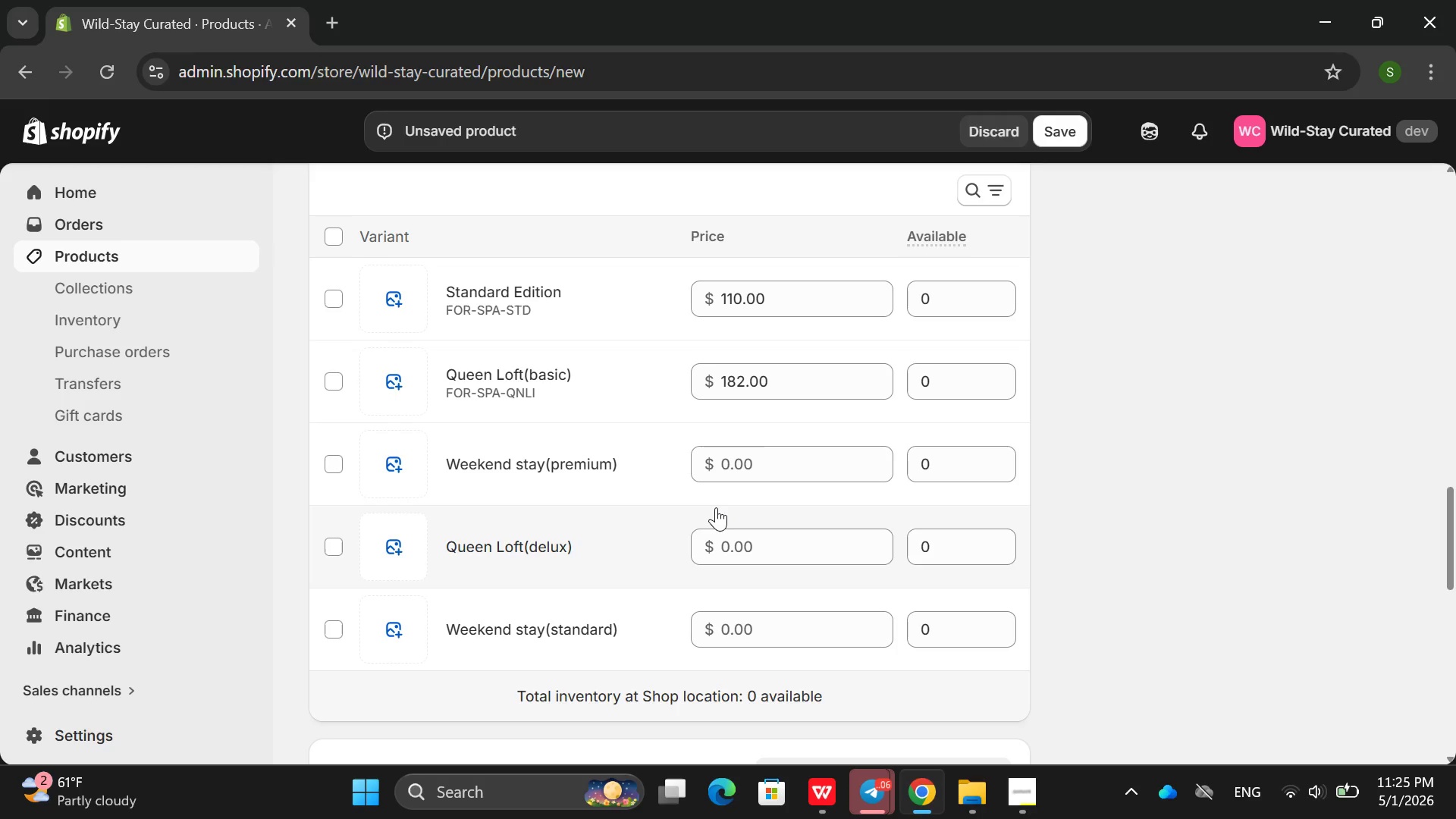 
hold_key(key=ArrowRight, duration=1.55)
 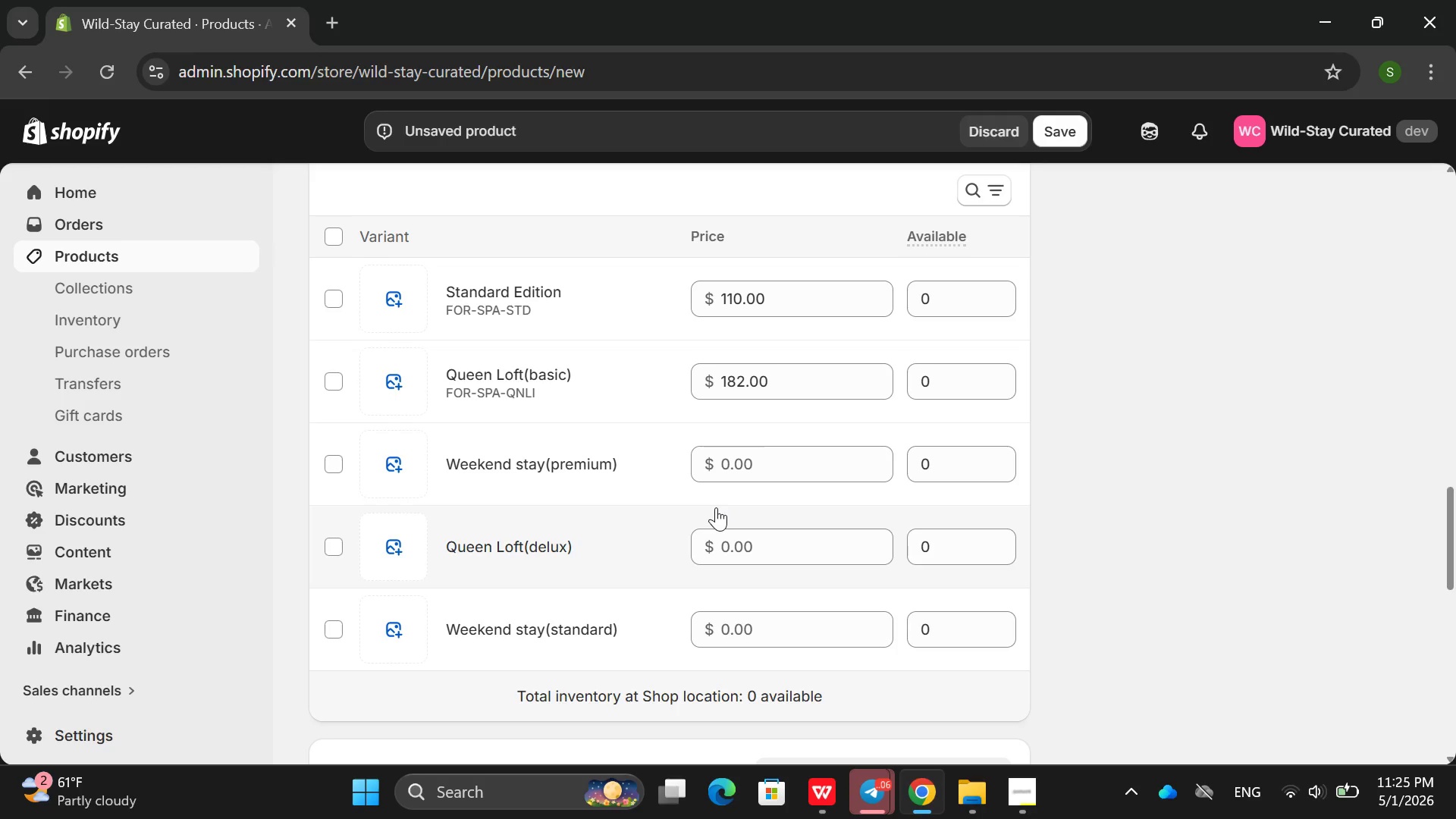 
hold_key(key=ArrowRight, duration=1.53)
 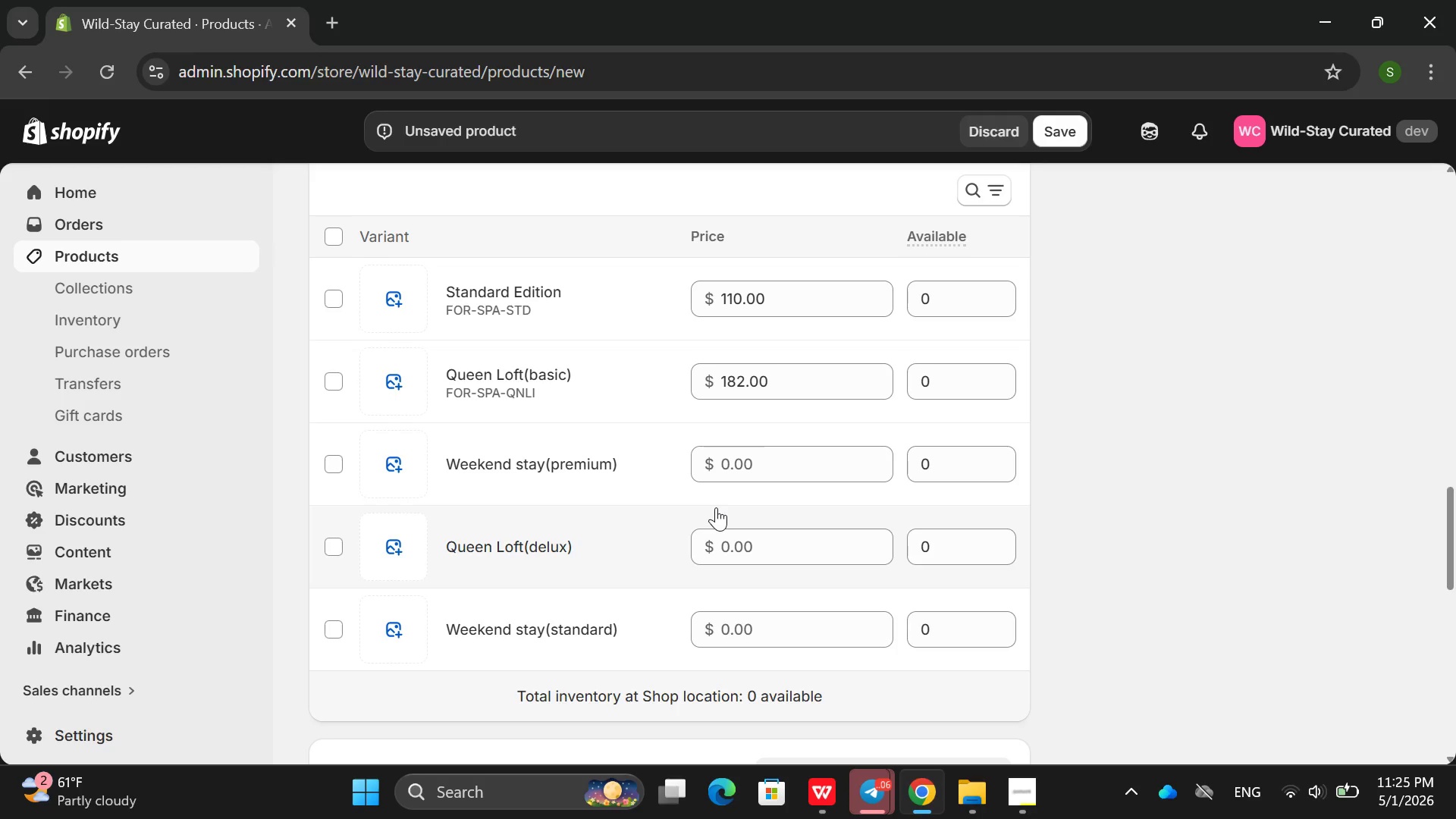 
hold_key(key=ArrowRight, duration=1.55)
 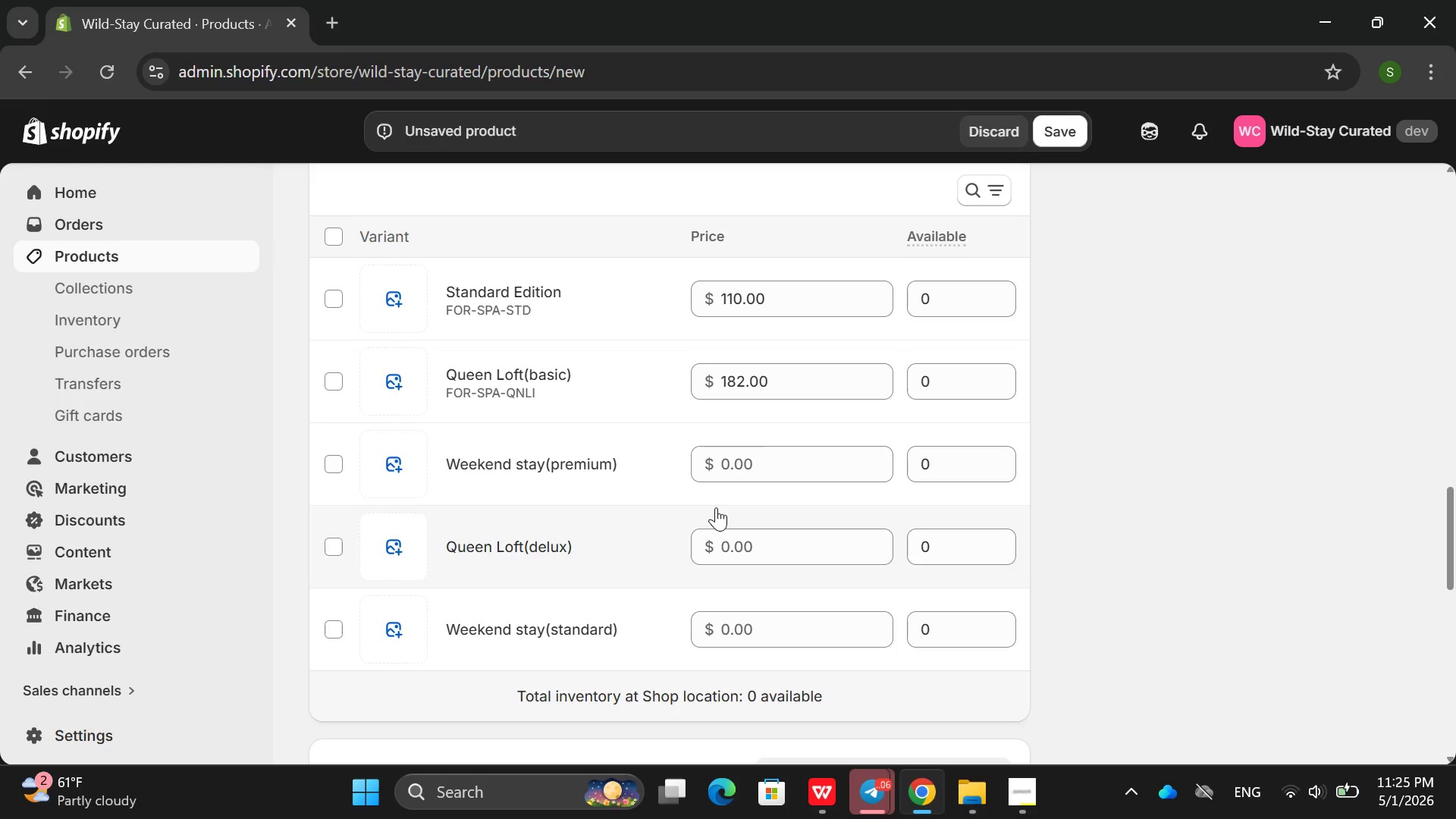 
hold_key(key=ArrowRight, duration=1.51)
 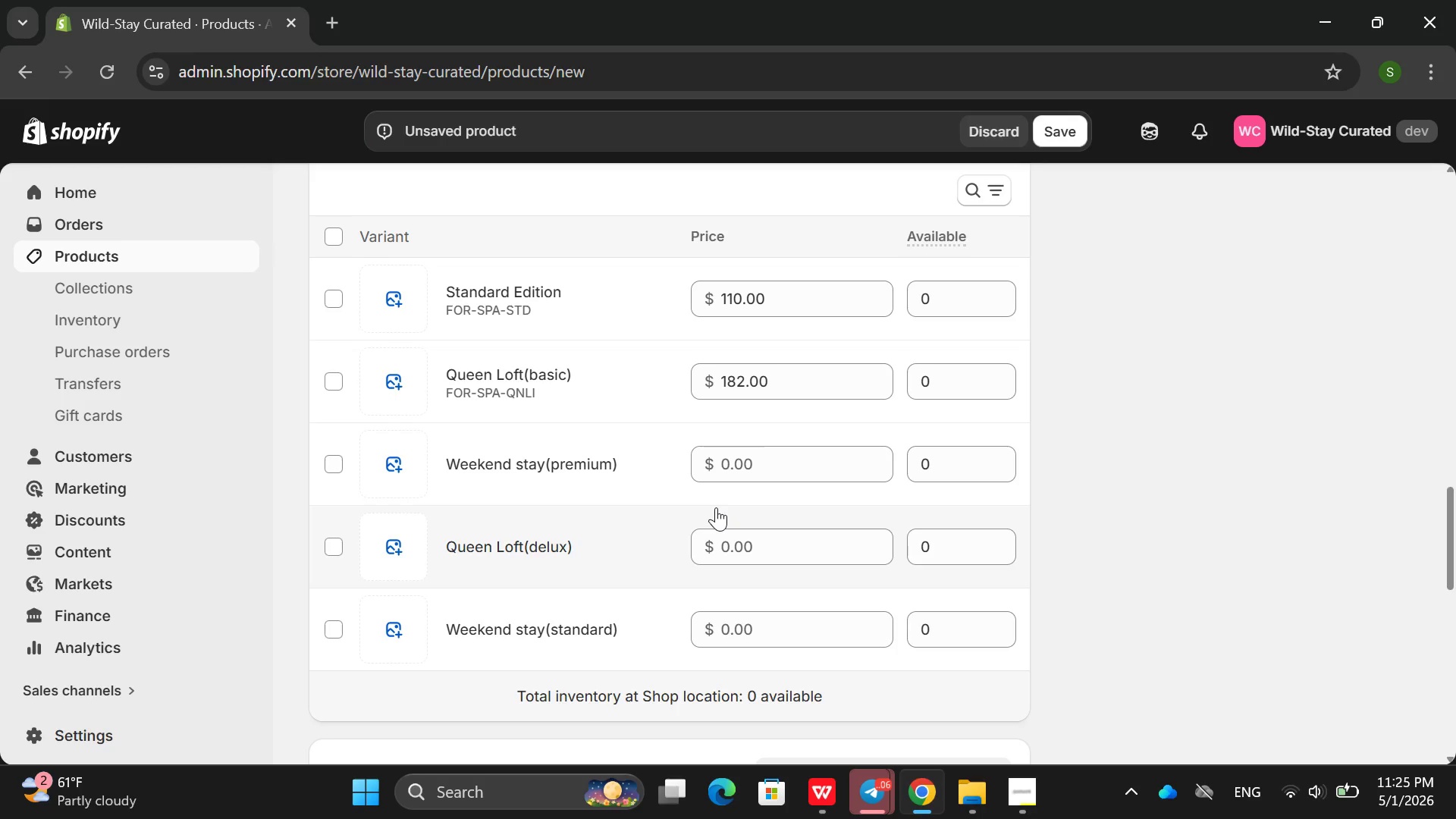 
hold_key(key=ArrowRight, duration=1.52)
 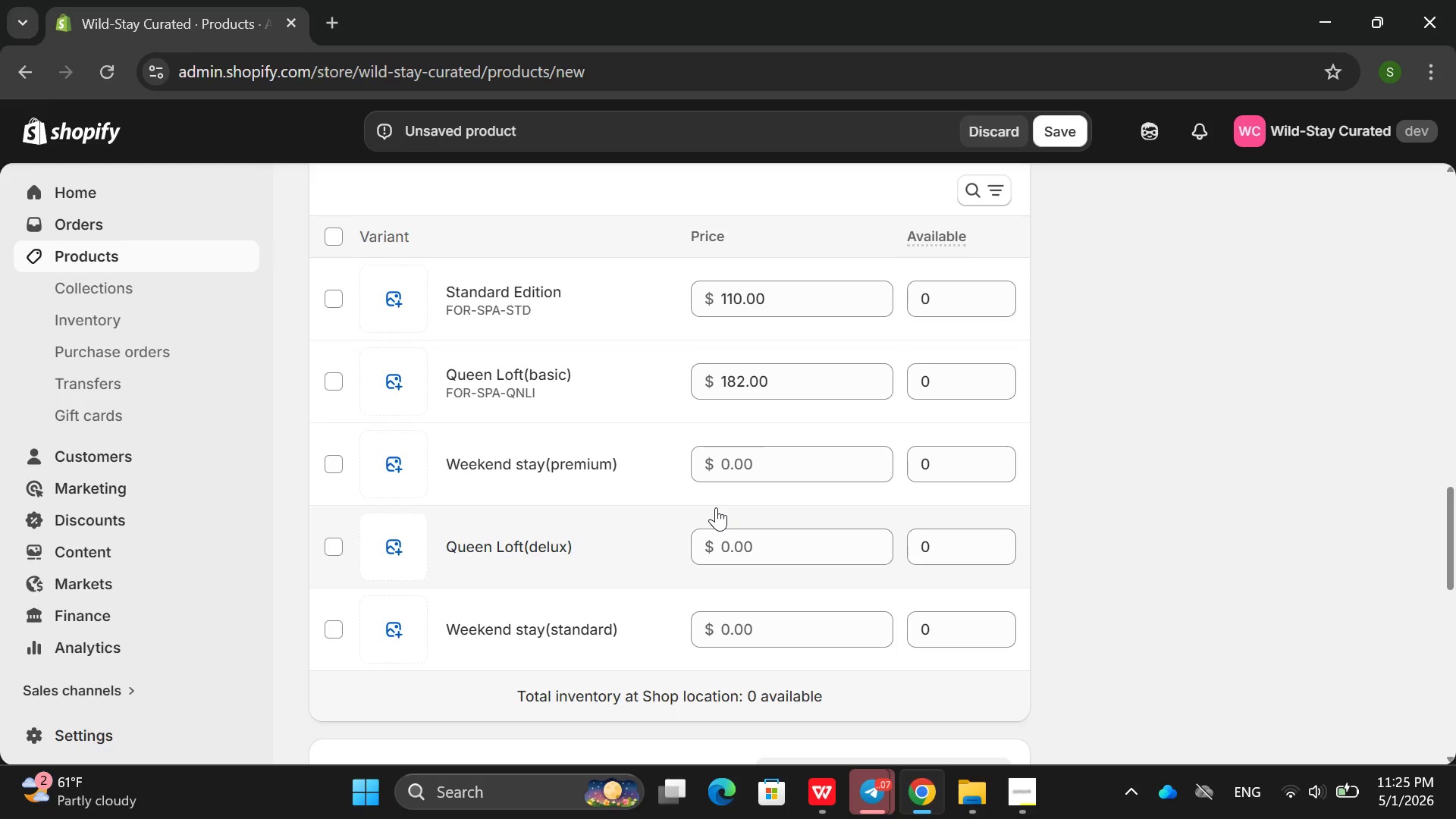 
hold_key(key=ArrowRight, duration=1.55)
 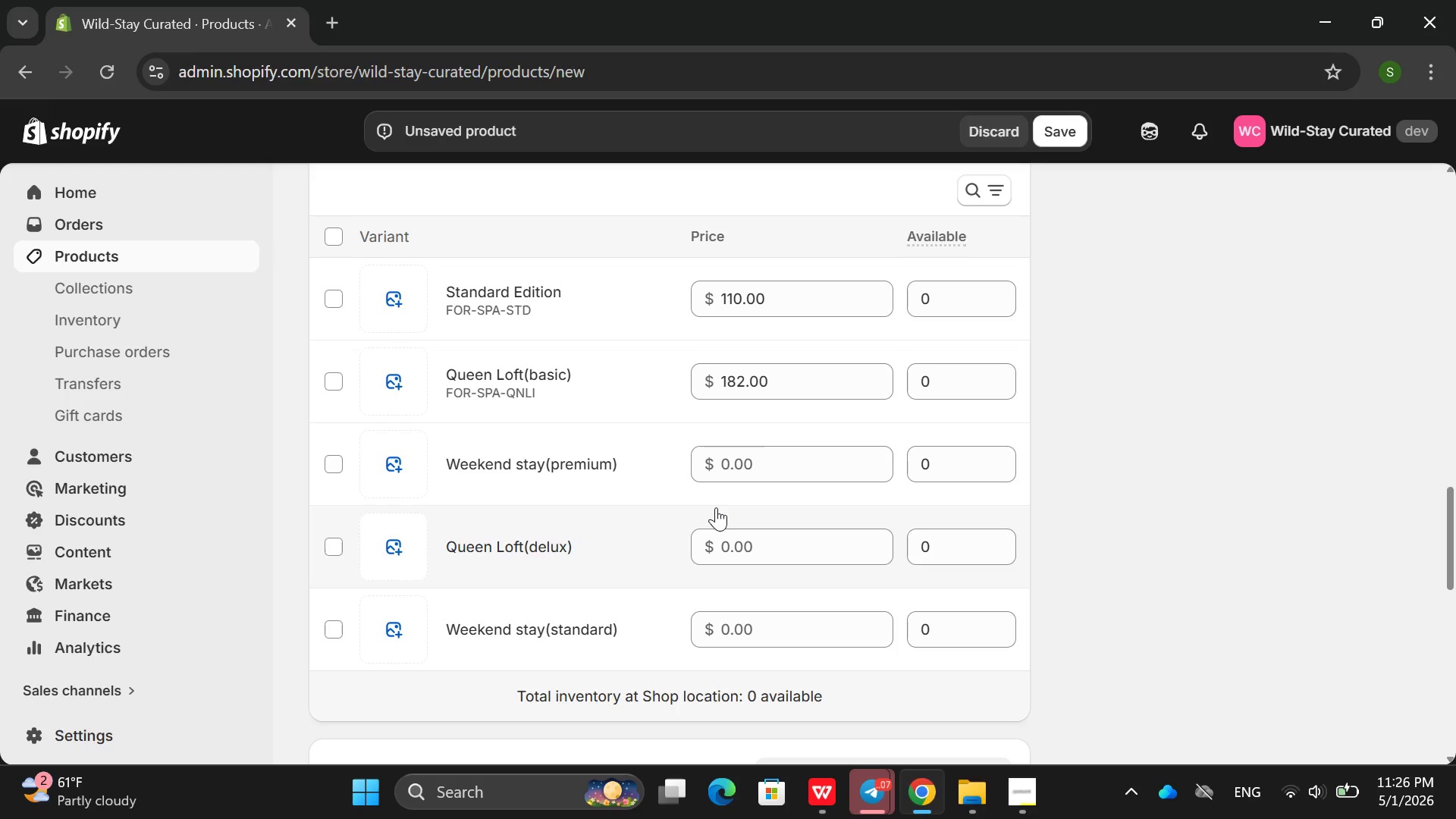 
hold_key(key=ArrowRight, duration=1.51)
 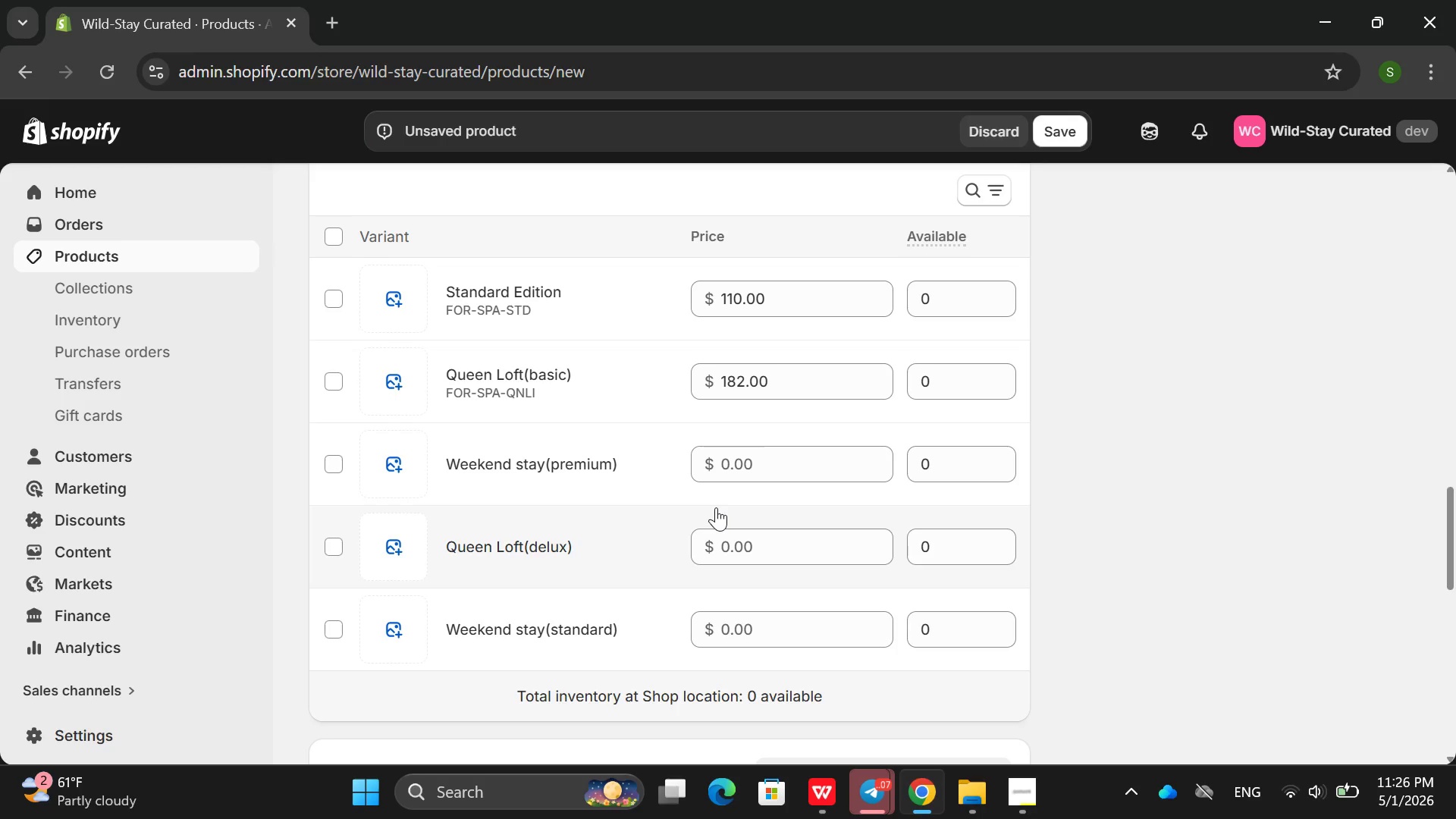 
hold_key(key=ArrowRight, duration=1.52)
 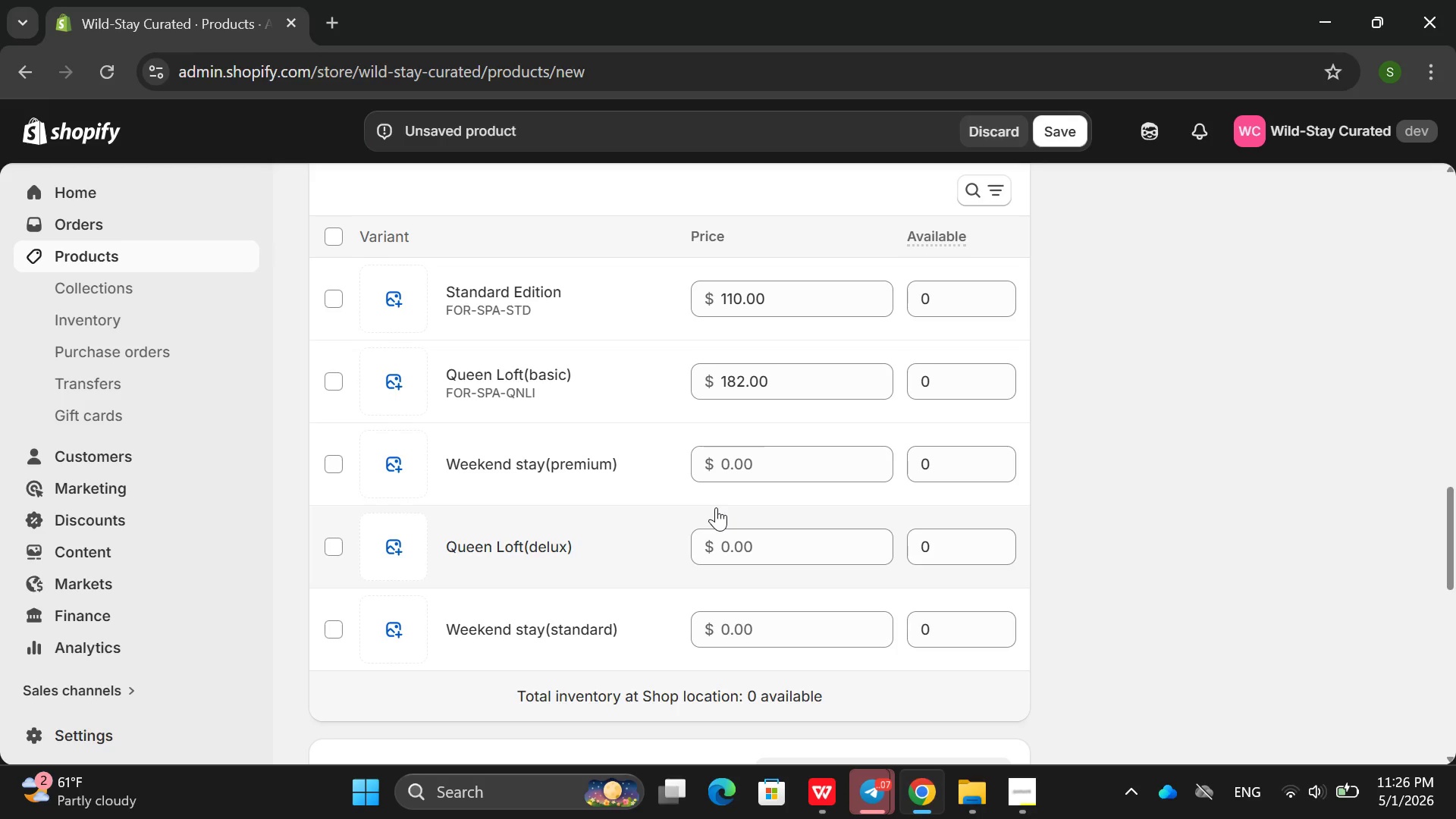 
hold_key(key=ArrowRight, duration=1.52)
 